 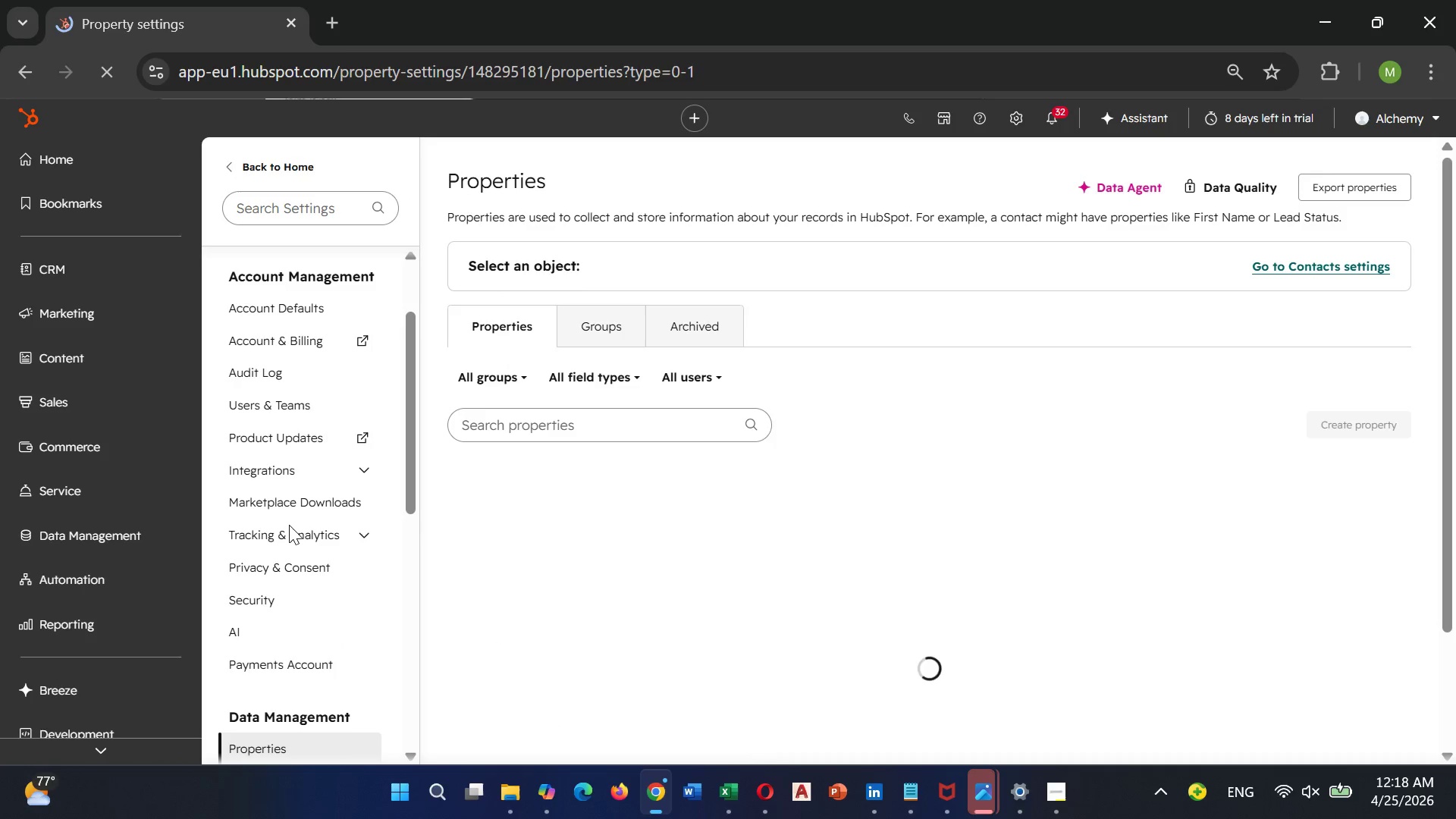 
left_click([787, 349])
 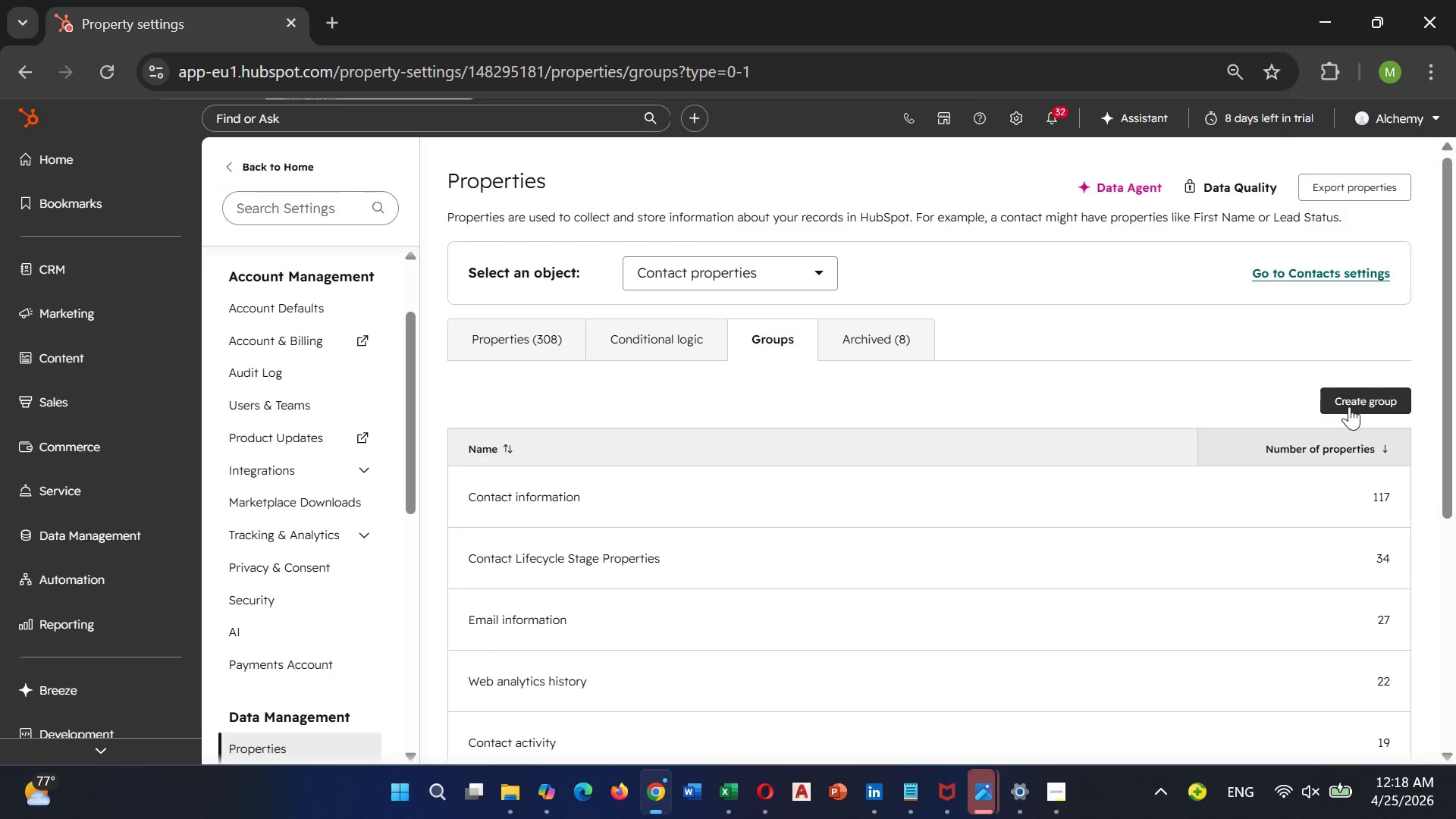 
left_click([1351, 402])
 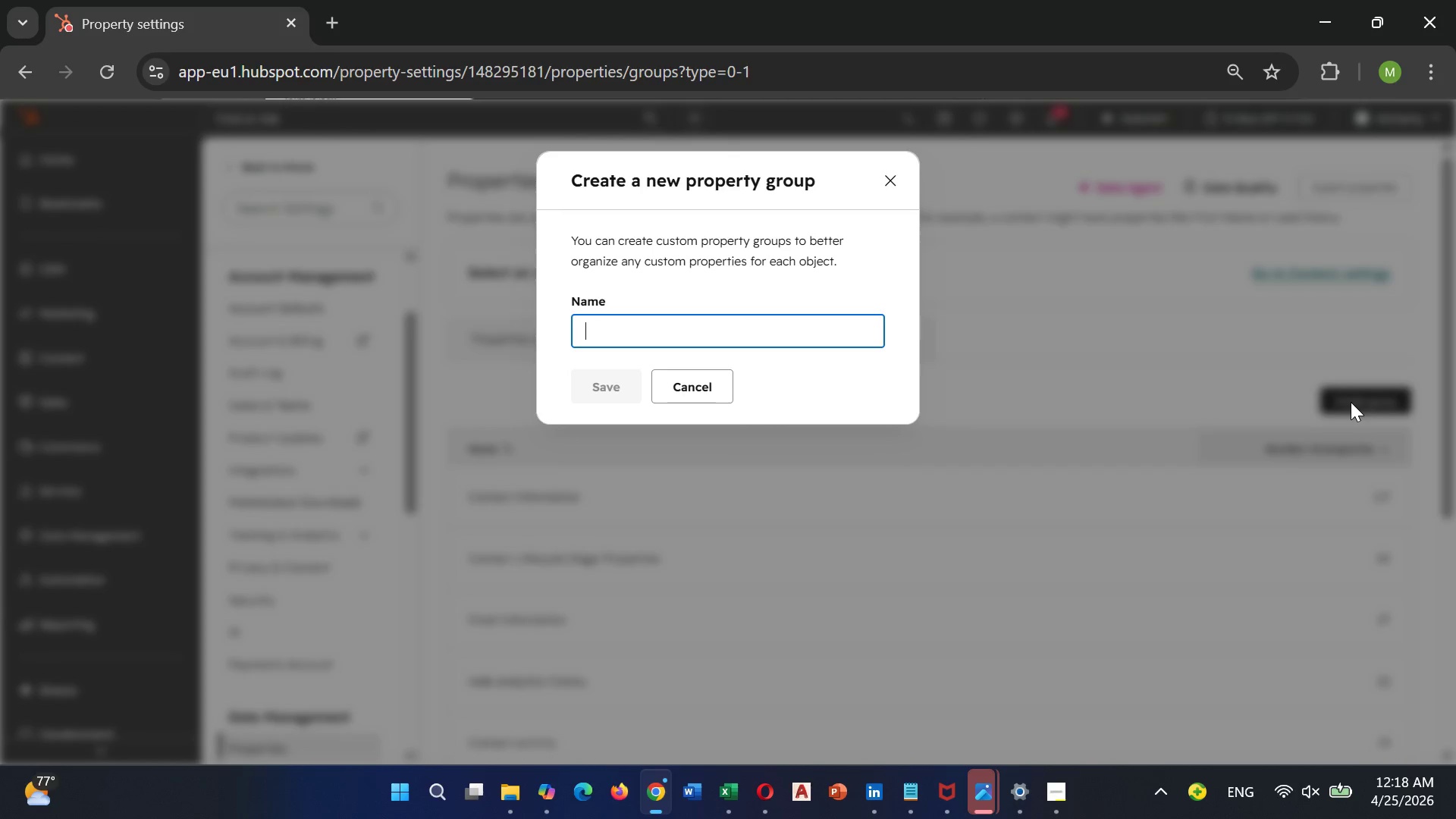 
type(Hotel Partnership)
 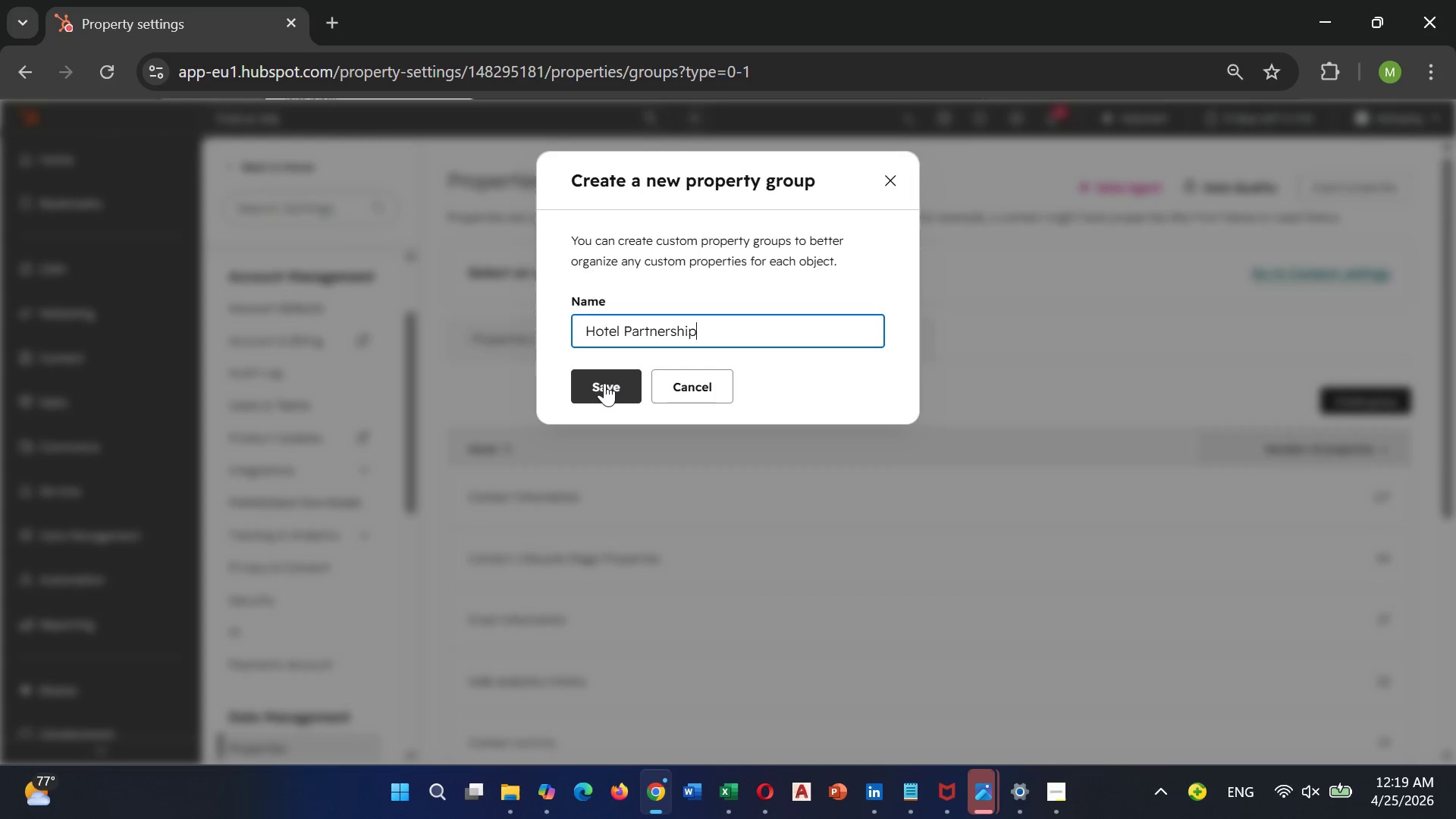 
wait(24.2)
 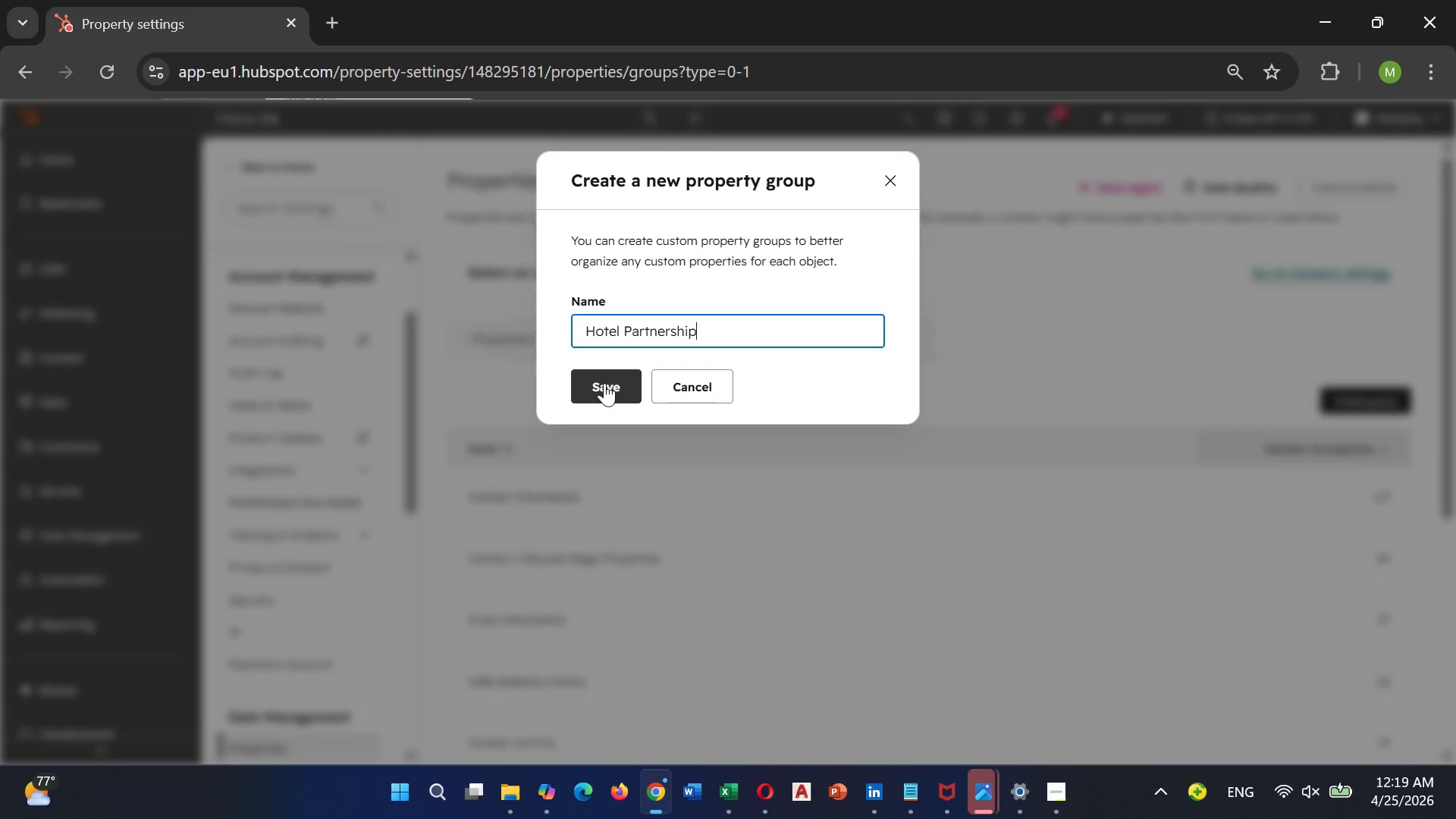 
left_click([604, 383])
 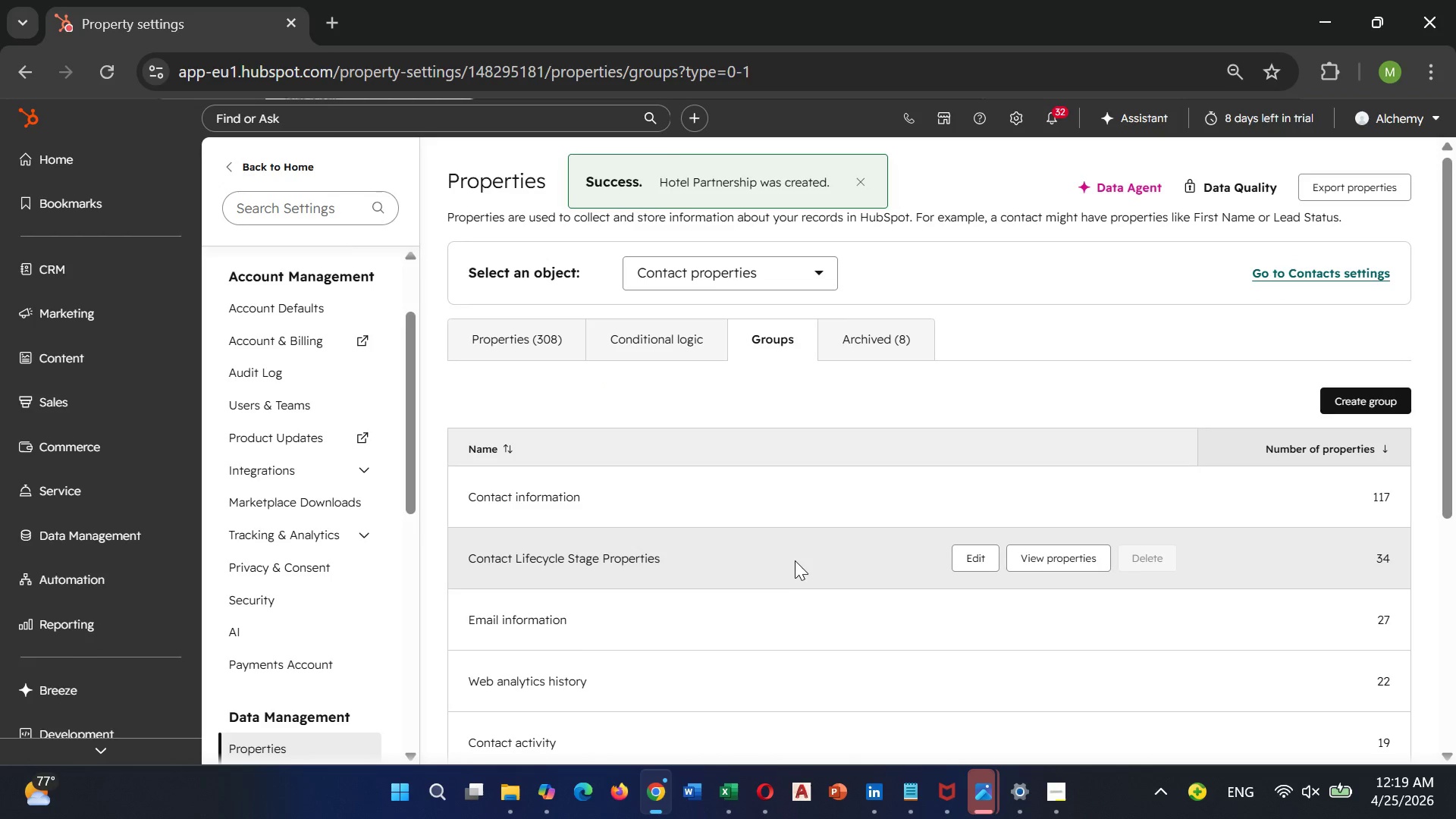 
scroll: coordinate [793, 558], scroll_direction: down, amount: 5.0
 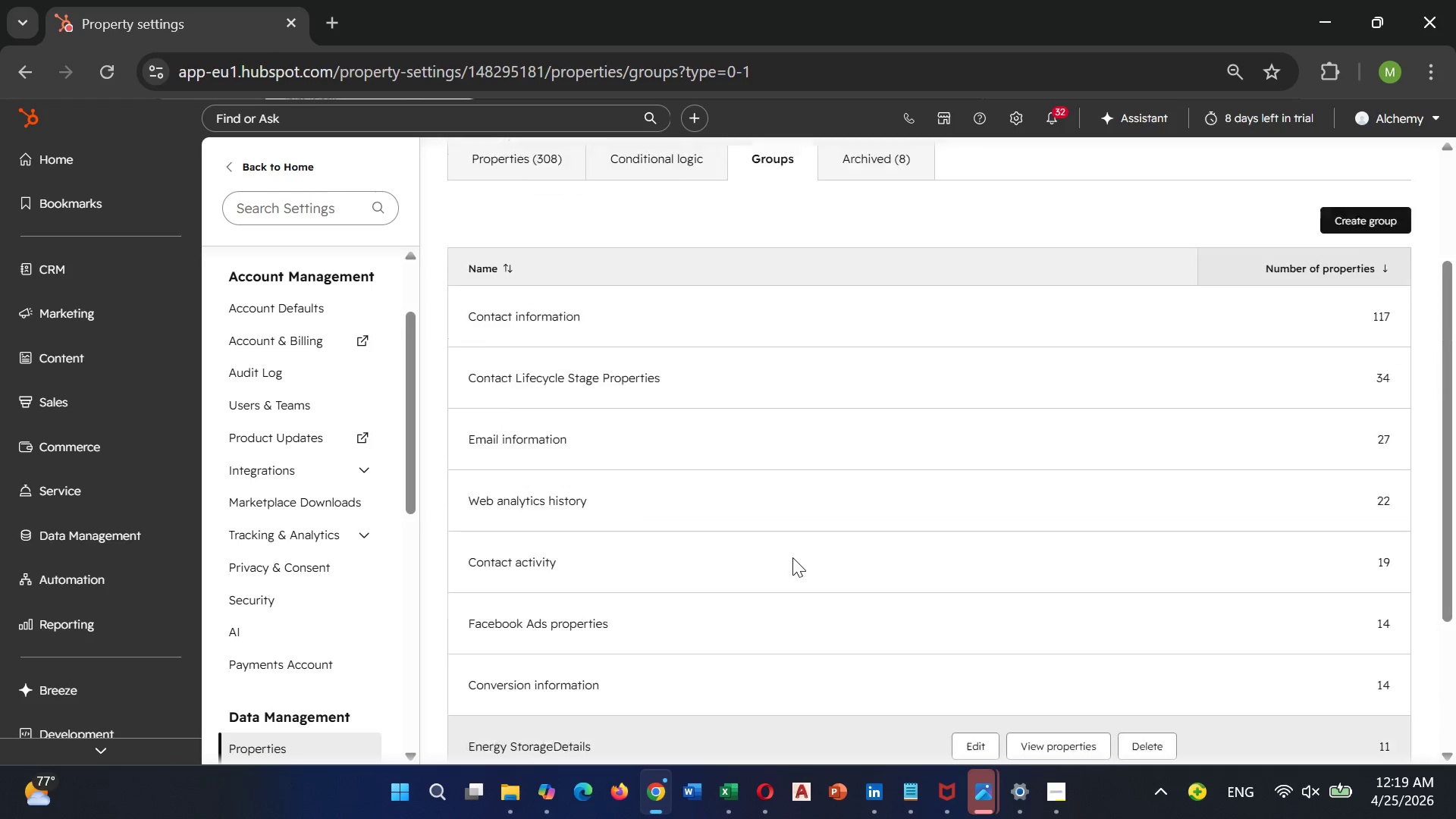 
scroll: coordinate [793, 557], scroll_direction: up, amount: 3.0
 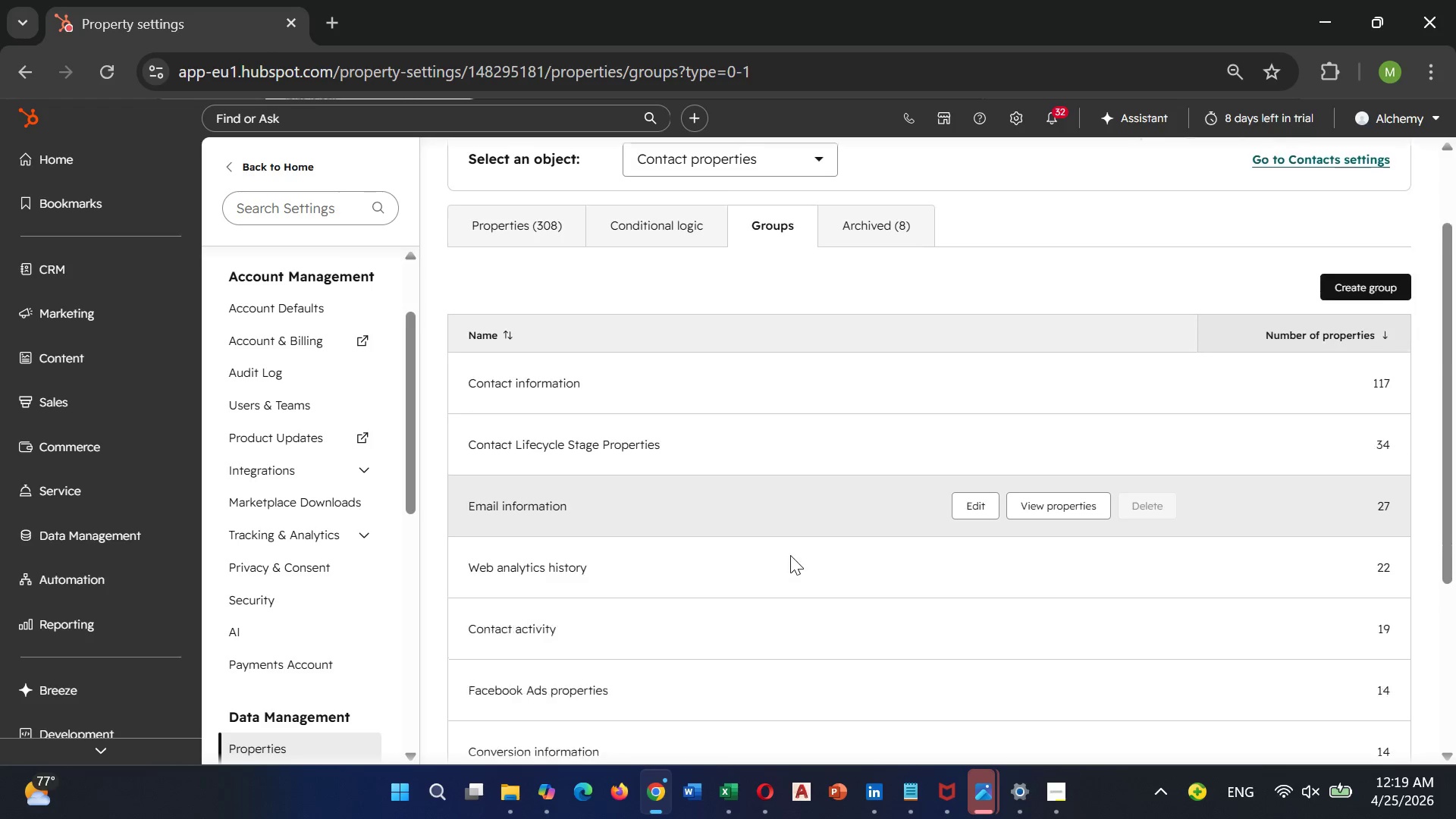 
scroll: coordinate [790, 555], scroll_direction: down, amount: 6.0
 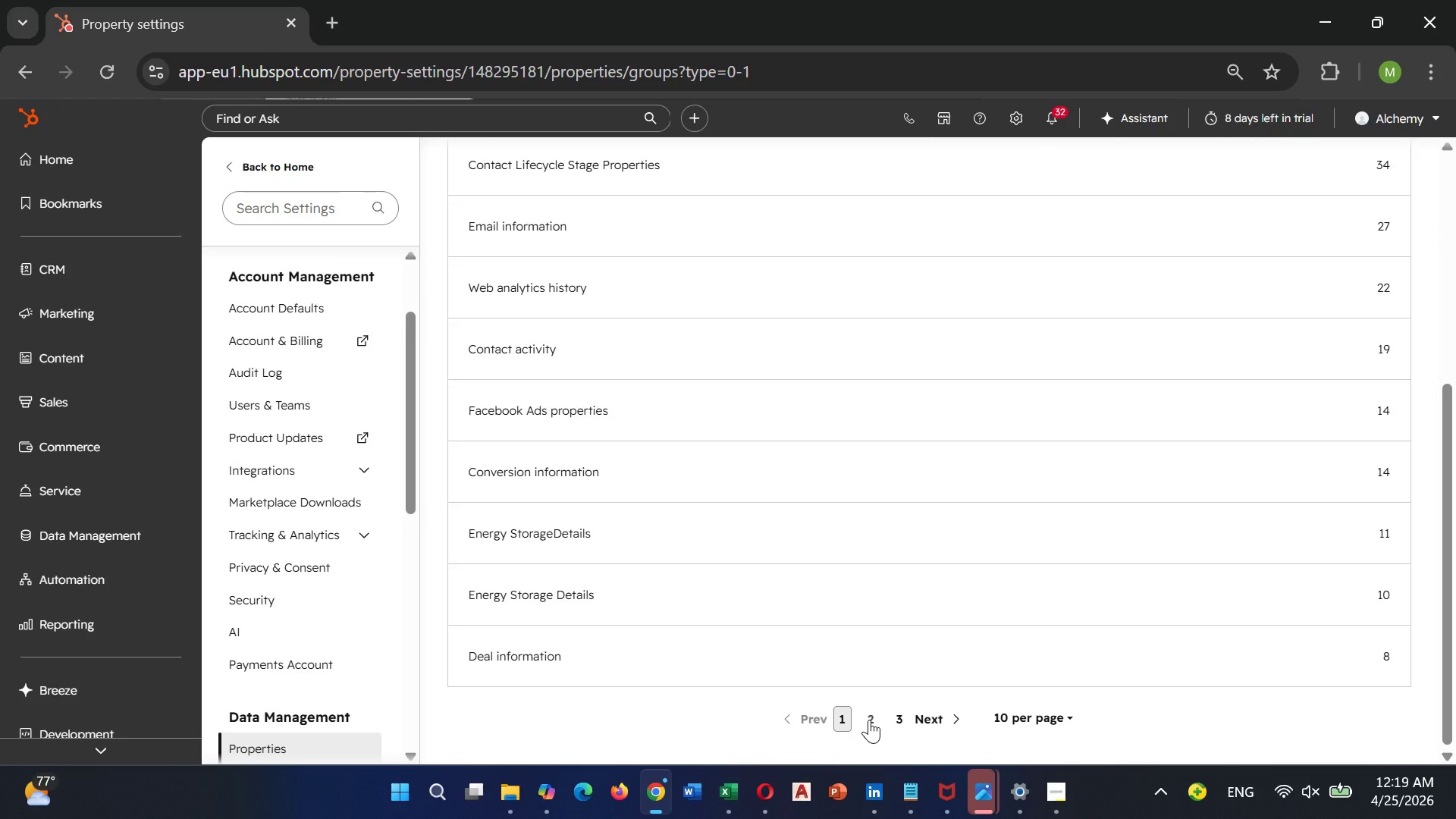 
left_click([869, 720])
 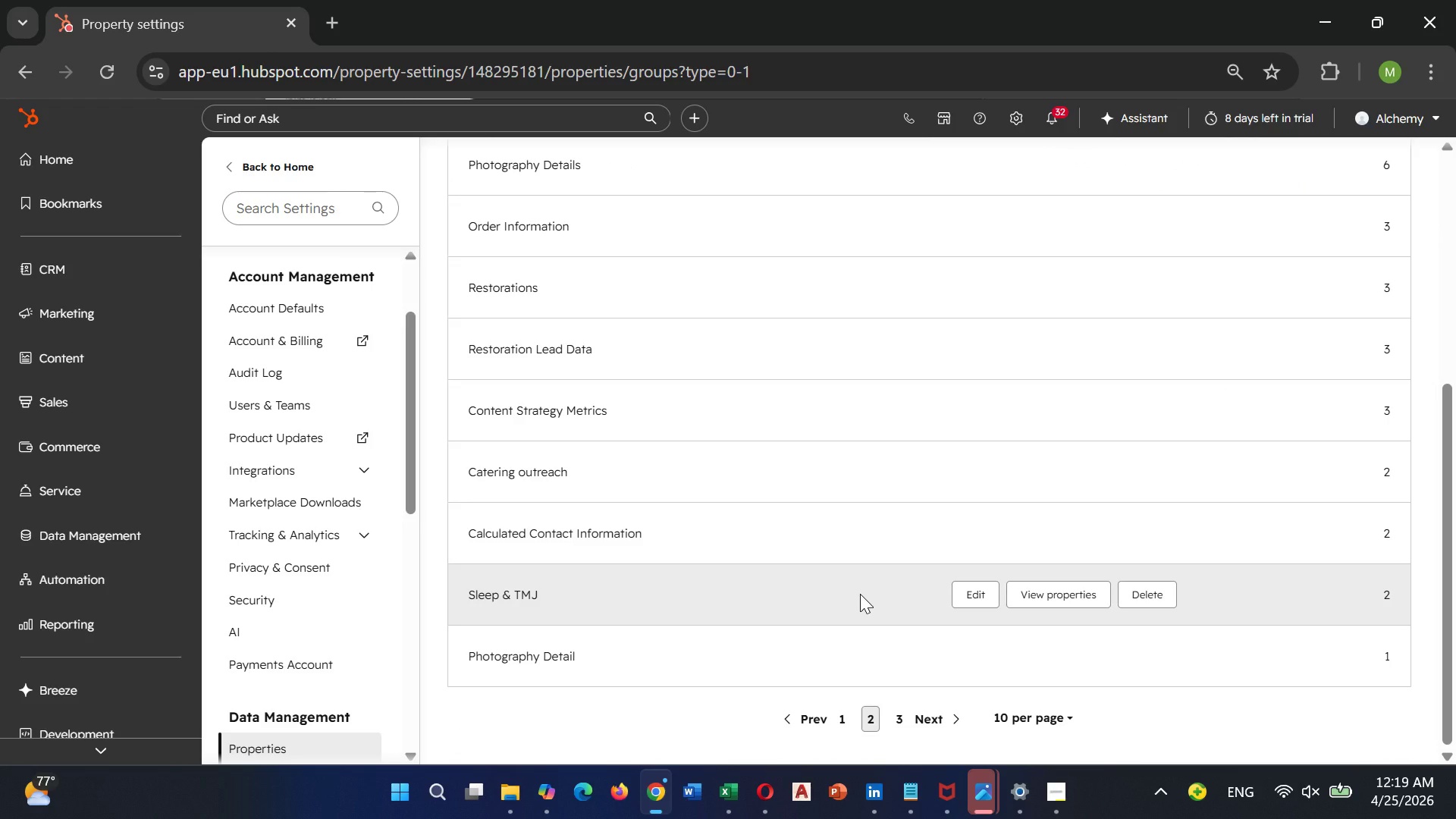 
scroll: coordinate [860, 593], scroll_direction: up, amount: 2.0
 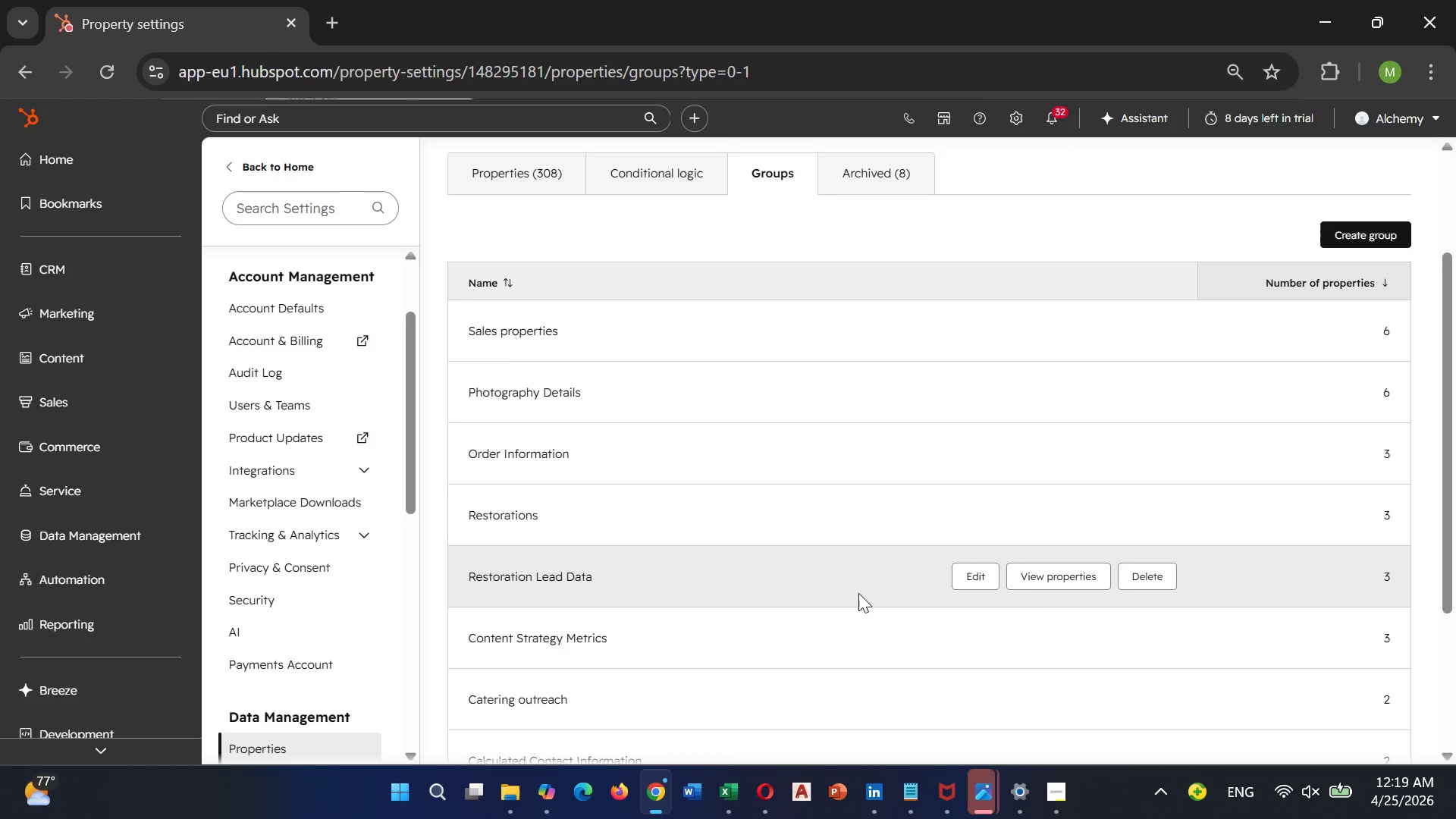 
scroll: coordinate [858, 593], scroll_direction: down, amount: 1.0
 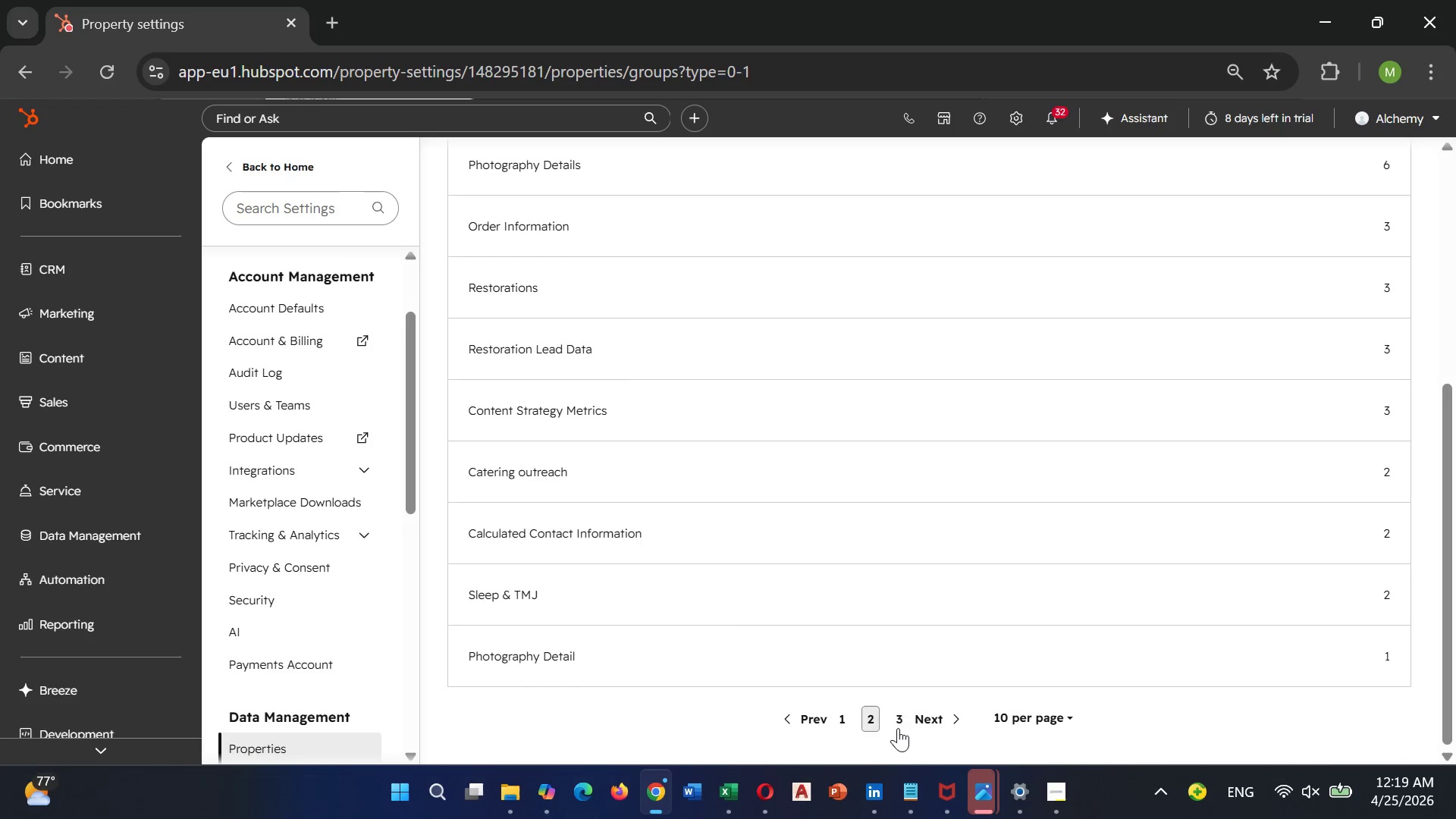 
left_click([901, 717])
 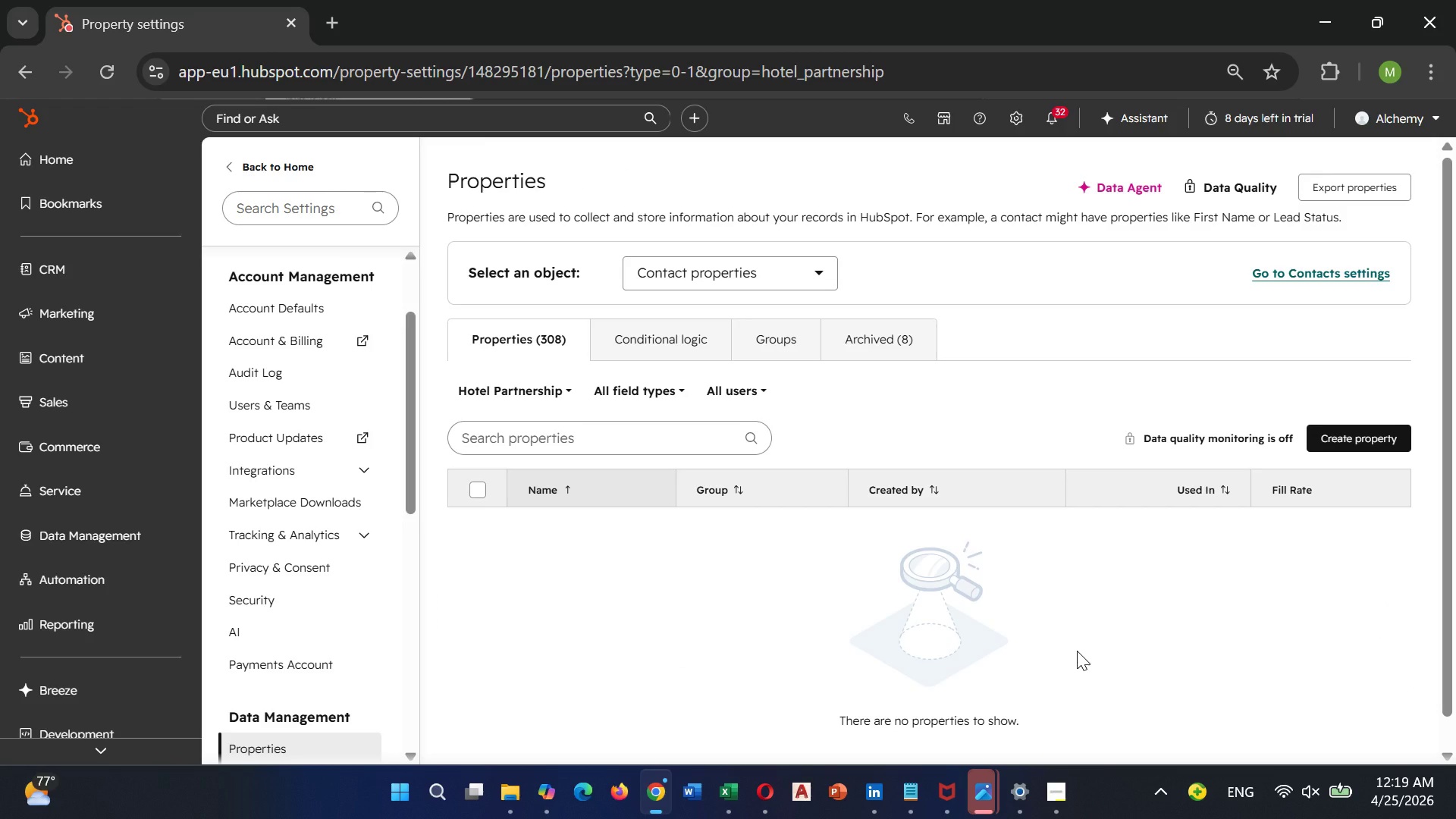 
wait(10.89)
 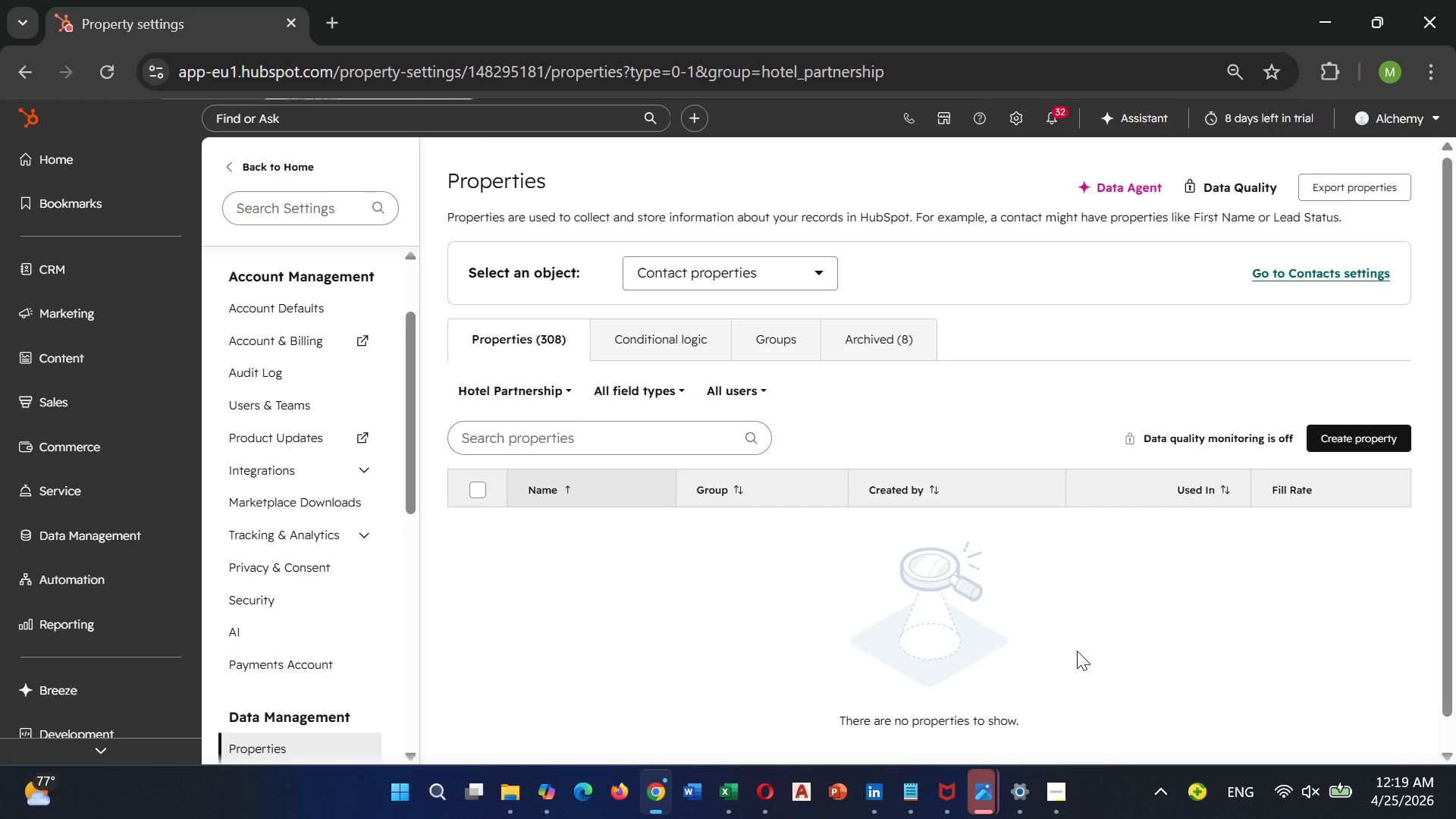 
left_click([1357, 438])
 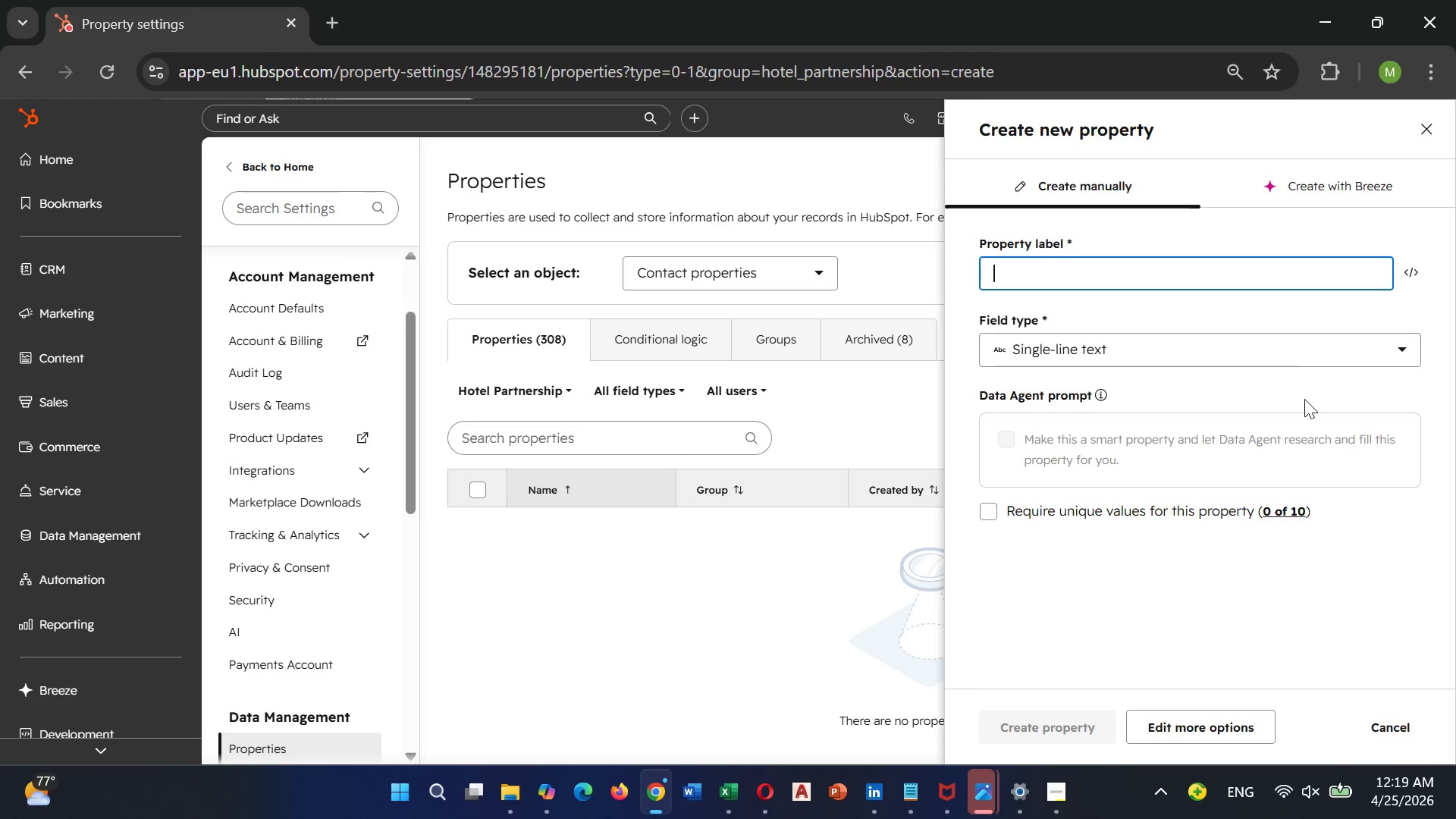 
left_click([1196, 721])
 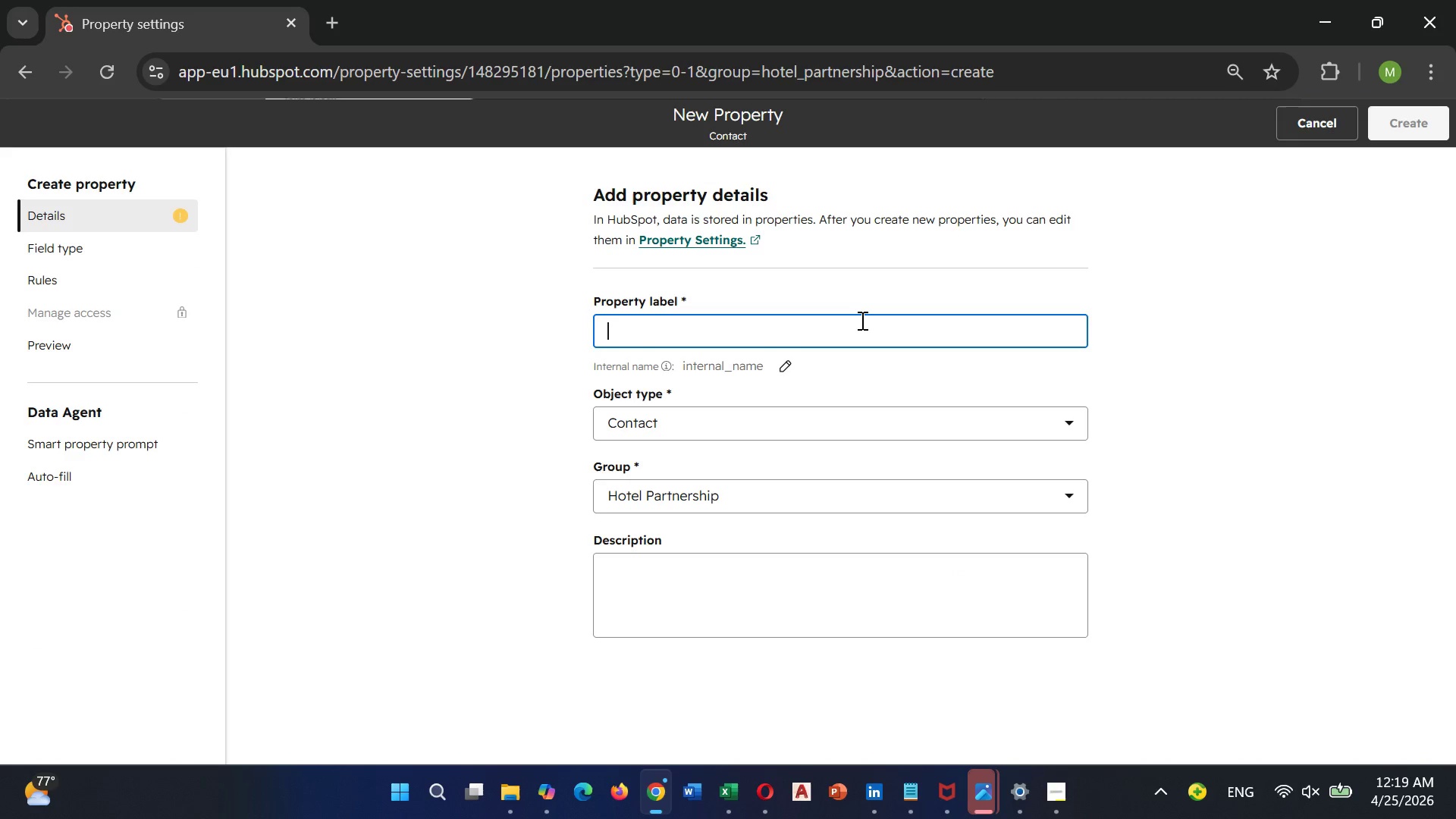 
left_click([861, 320])
 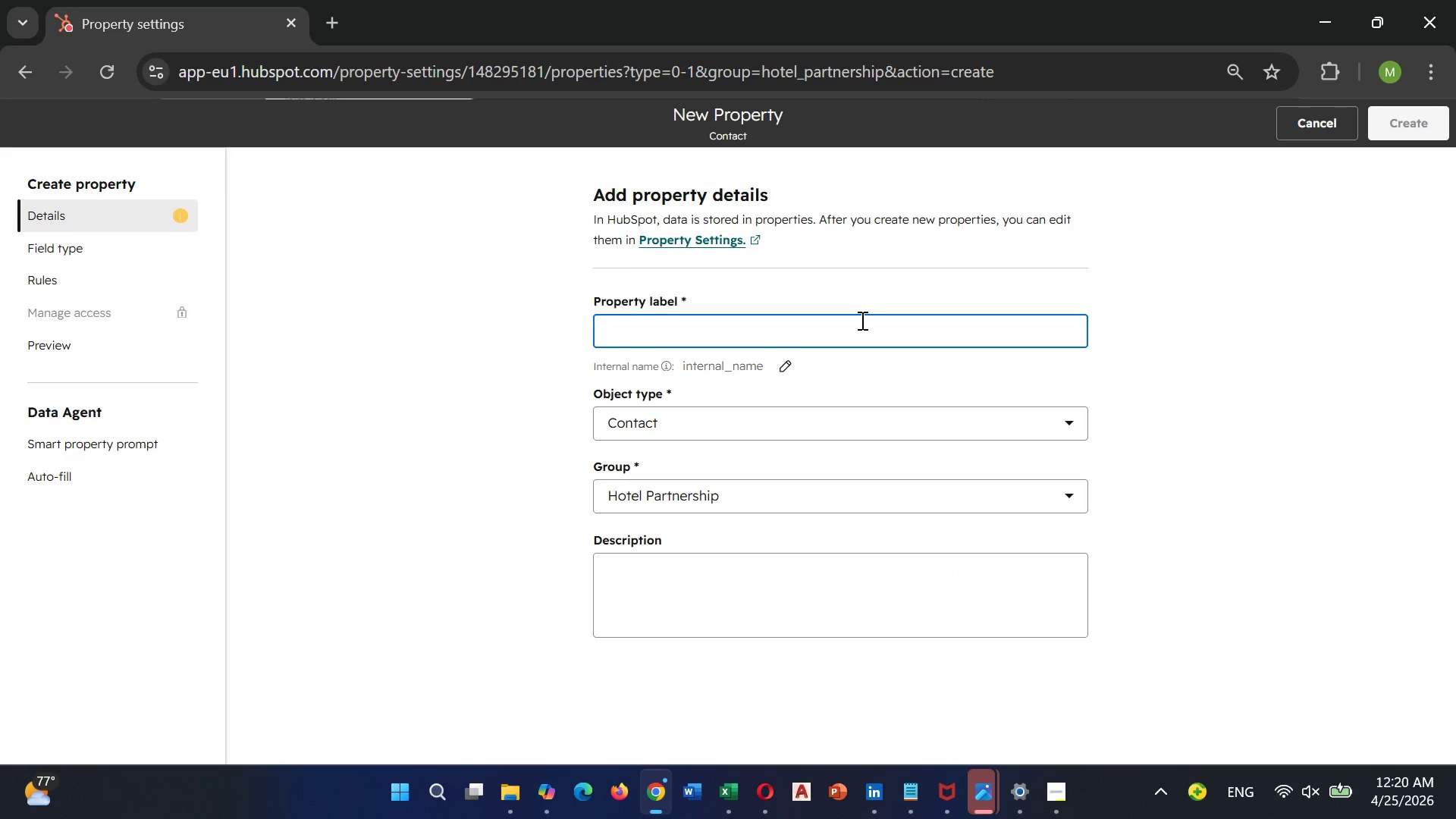 
type(Hotel rating)
 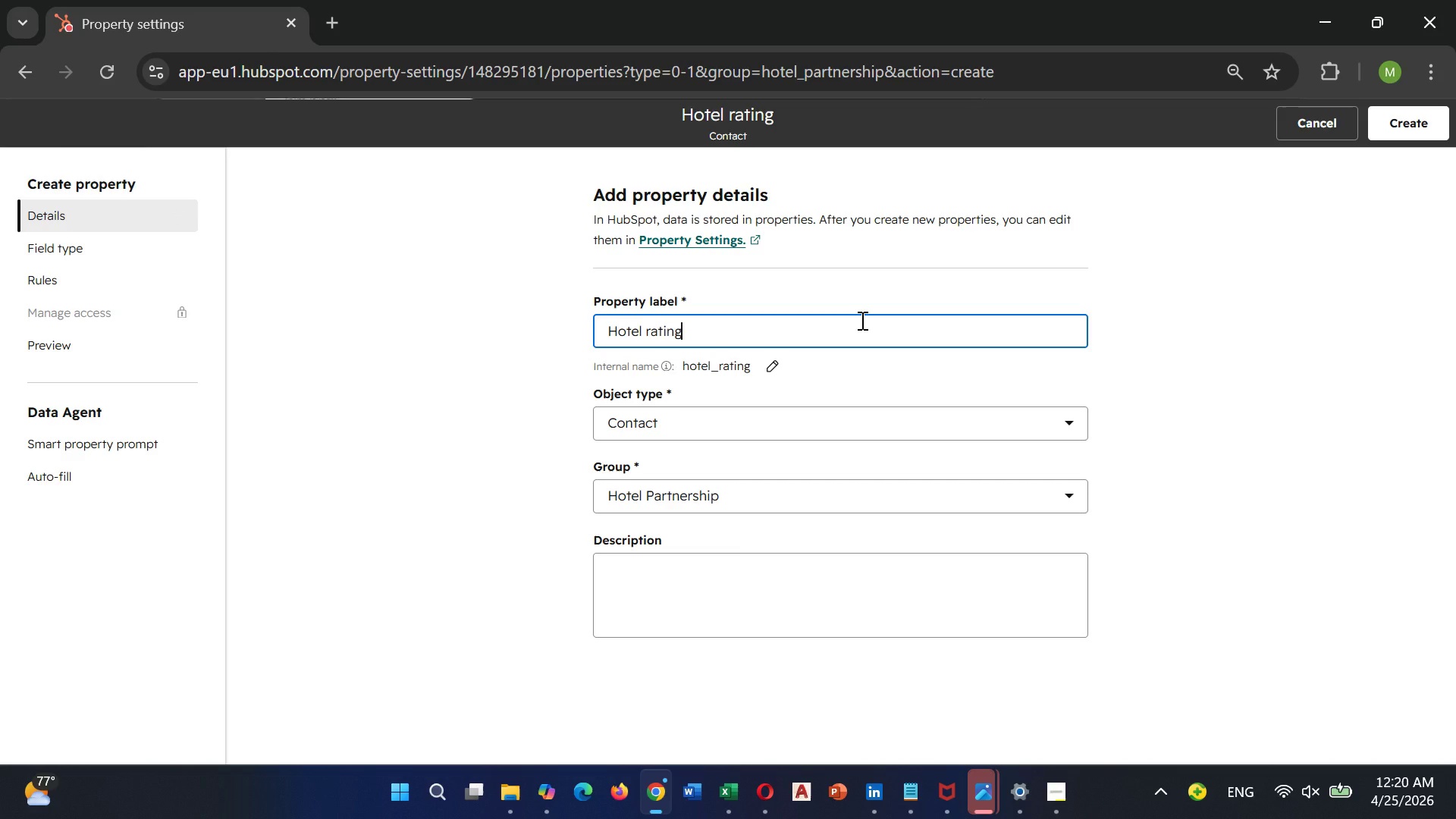 
key(ArrowLeft)
 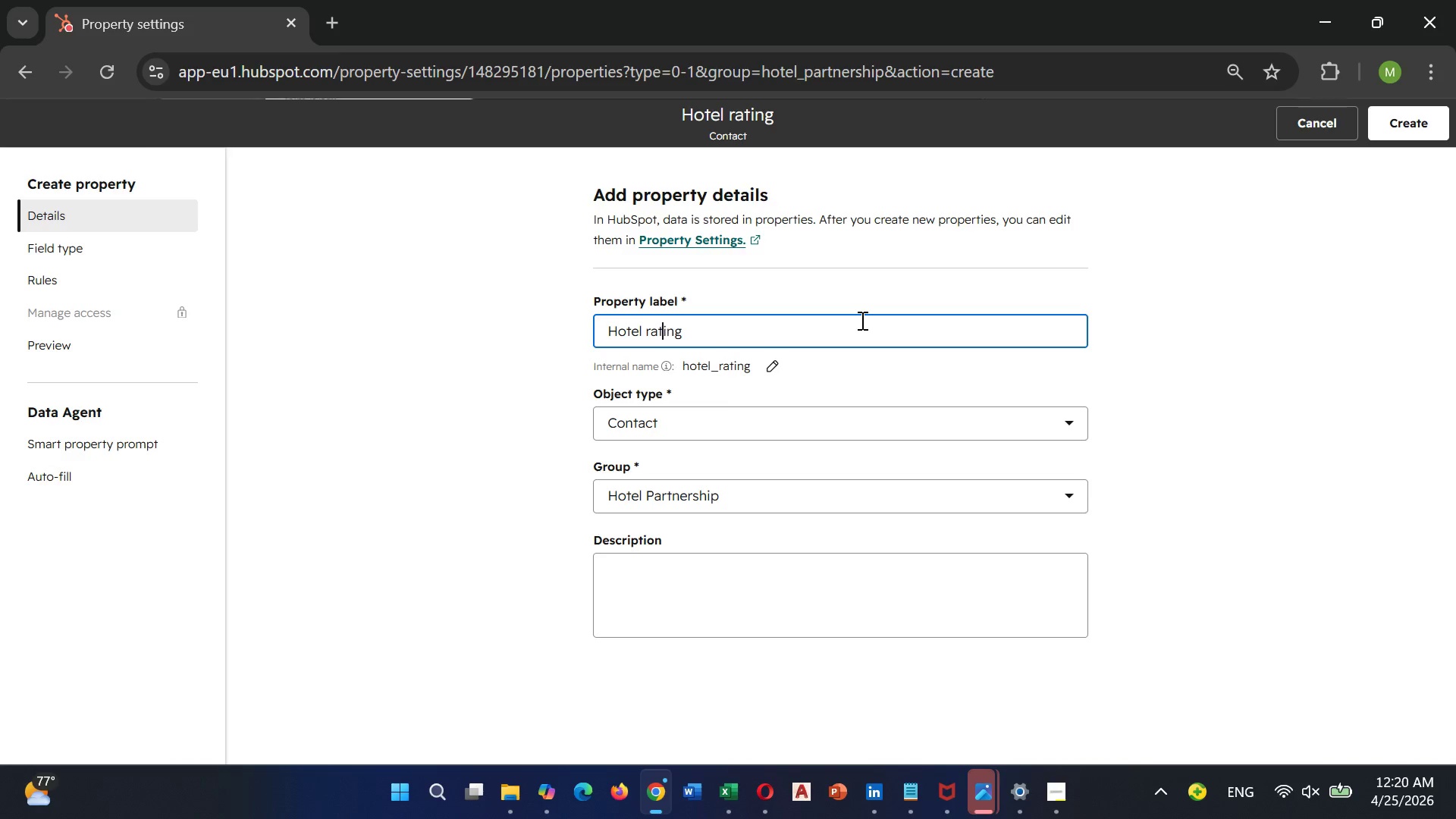 
key(ArrowLeft)
 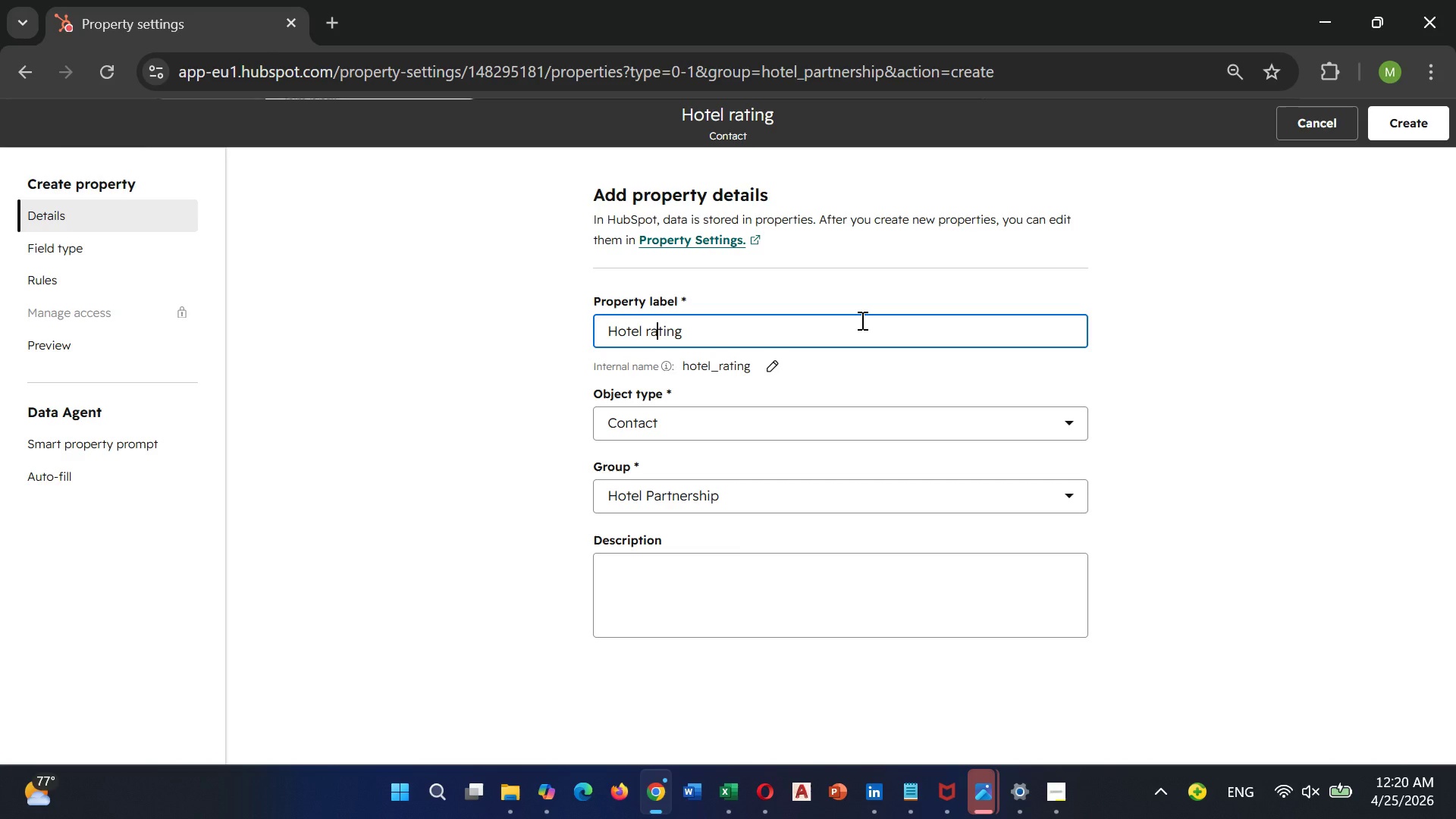 
key(ArrowLeft)
 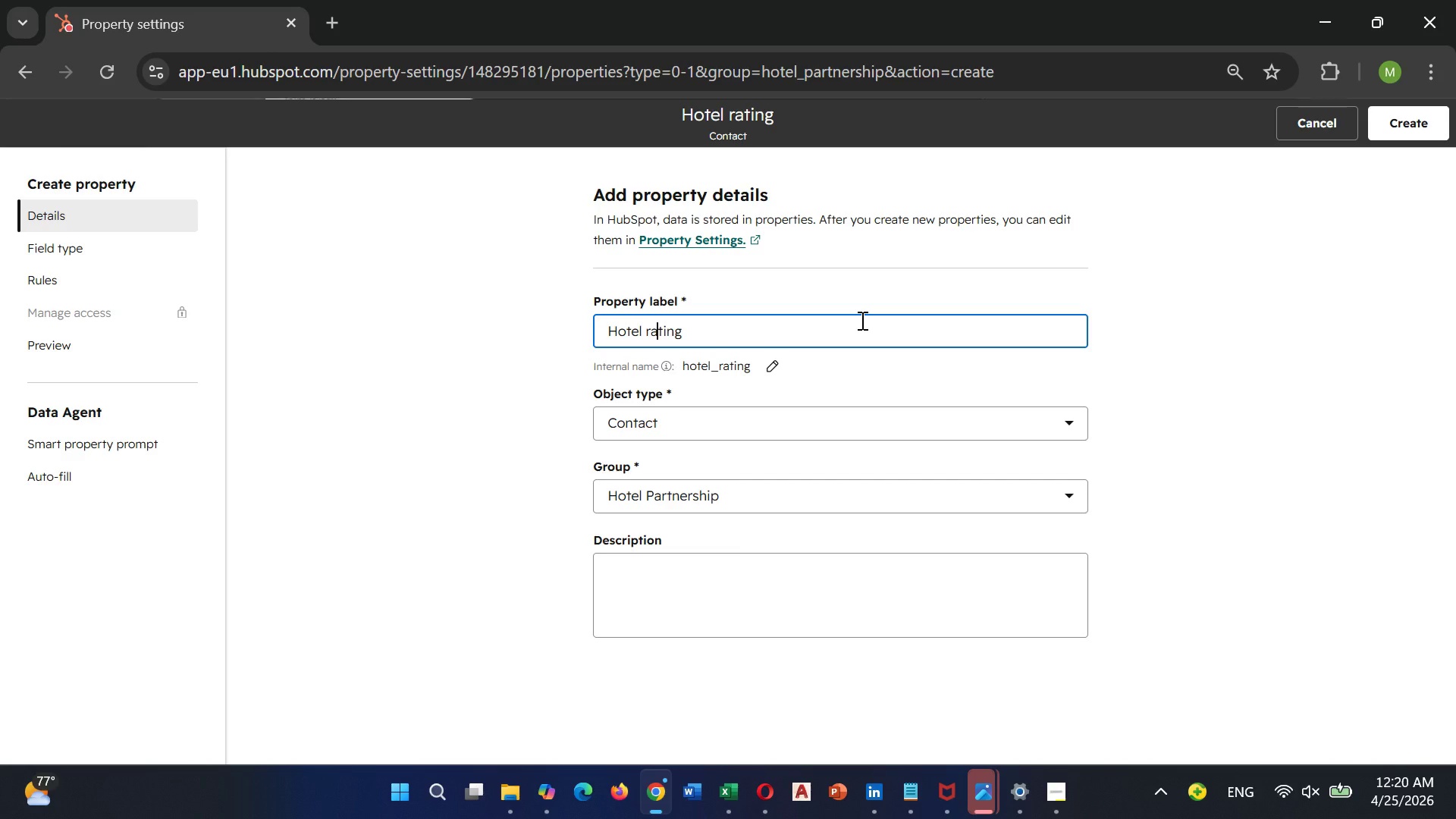 
hold_key(key=ArrowLeft, duration=0.31)
 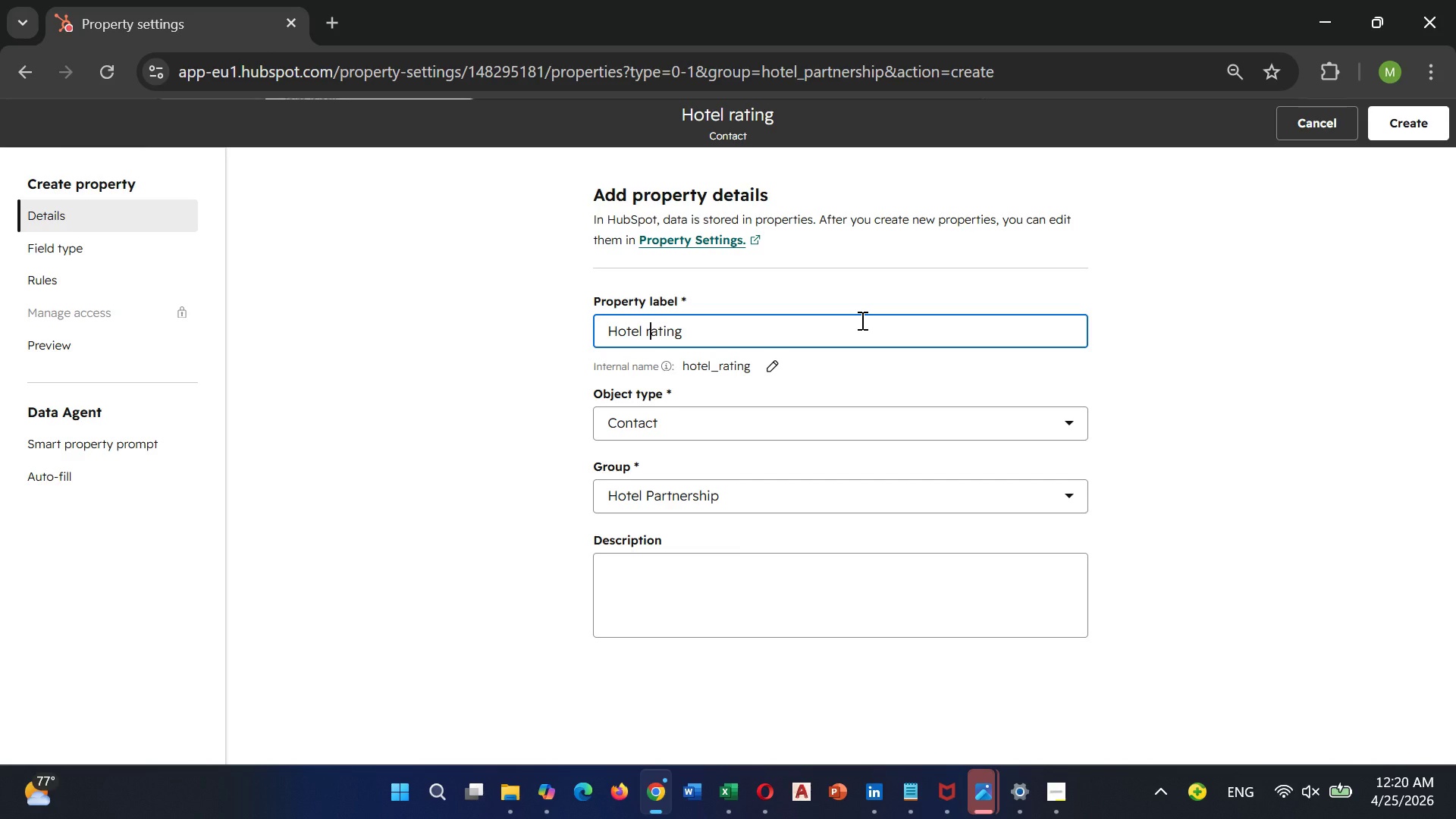 
key(ArrowLeft)
 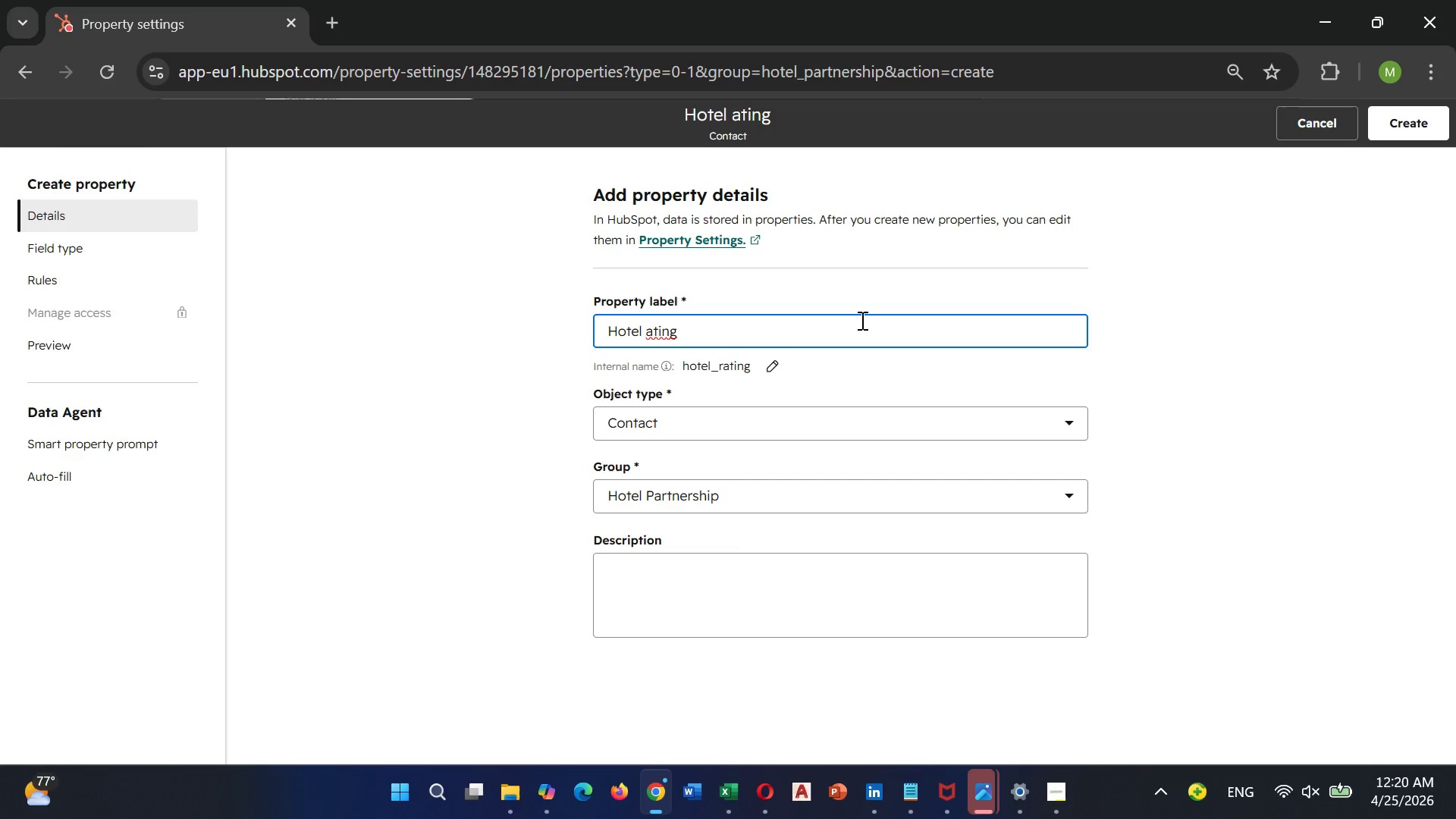 
key(Backspace)
 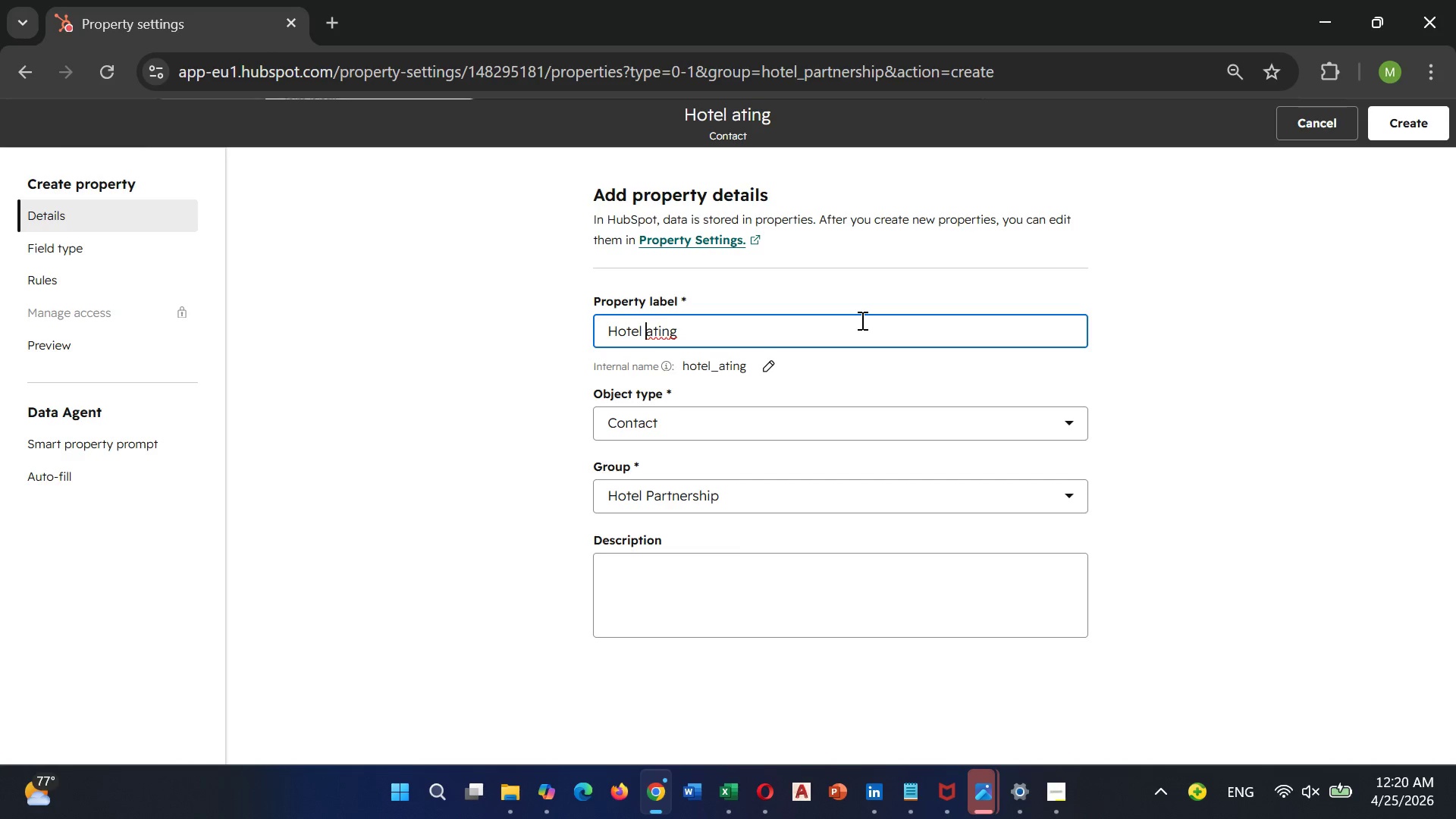 
key(Shift+R)
 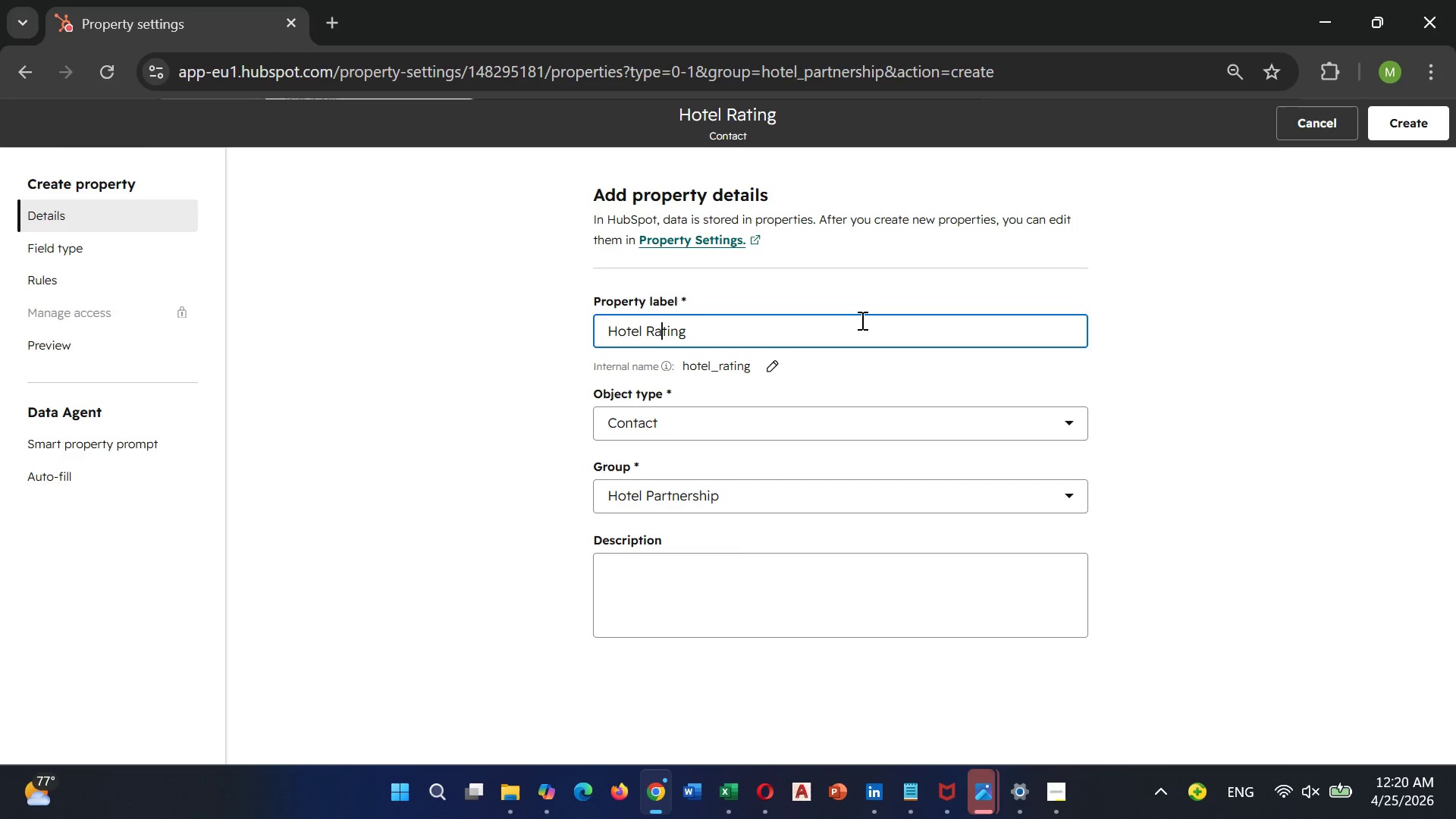 
hold_key(key=ArrowRight, duration=0.75)
 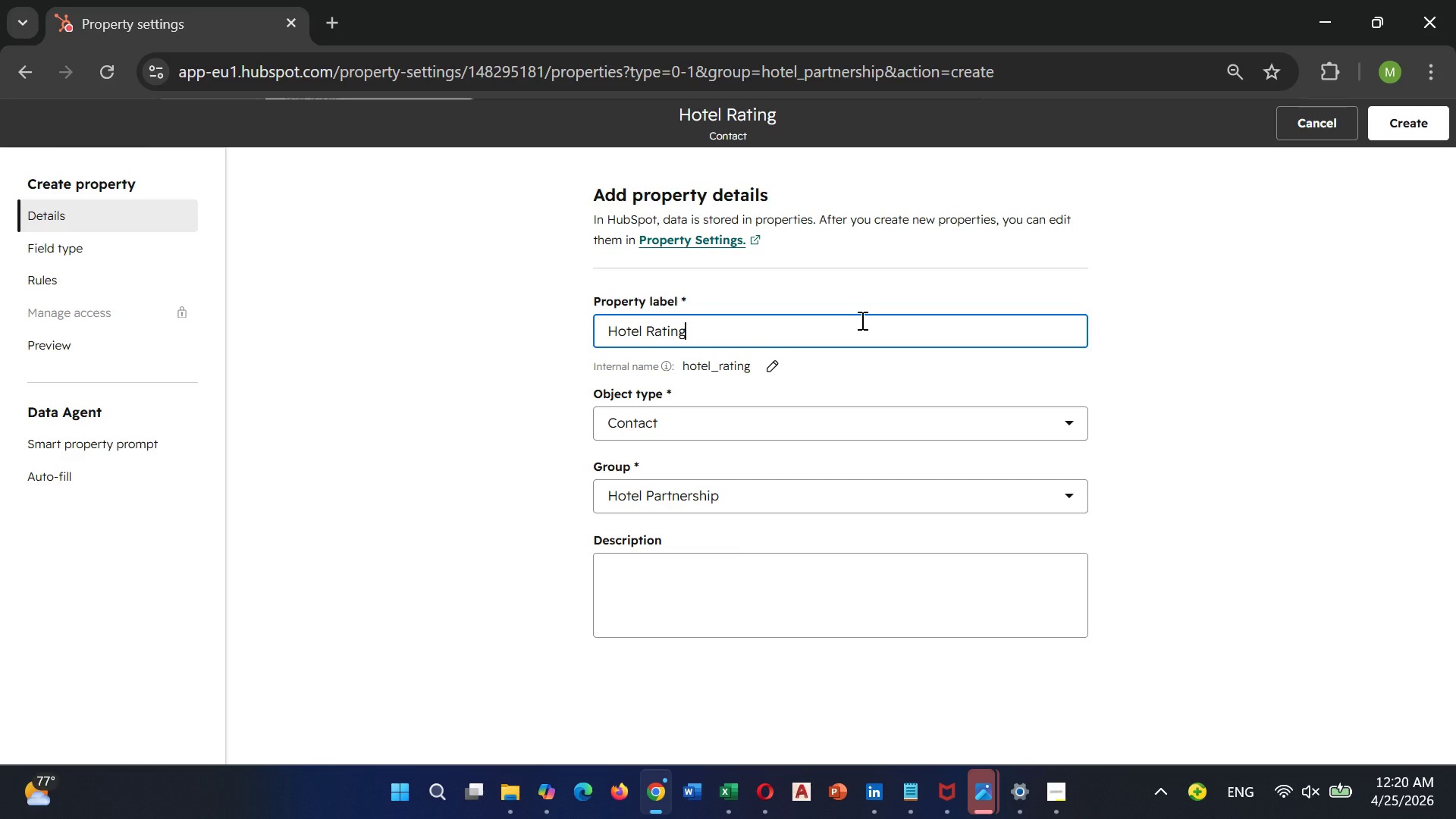 
wait(10.14)
 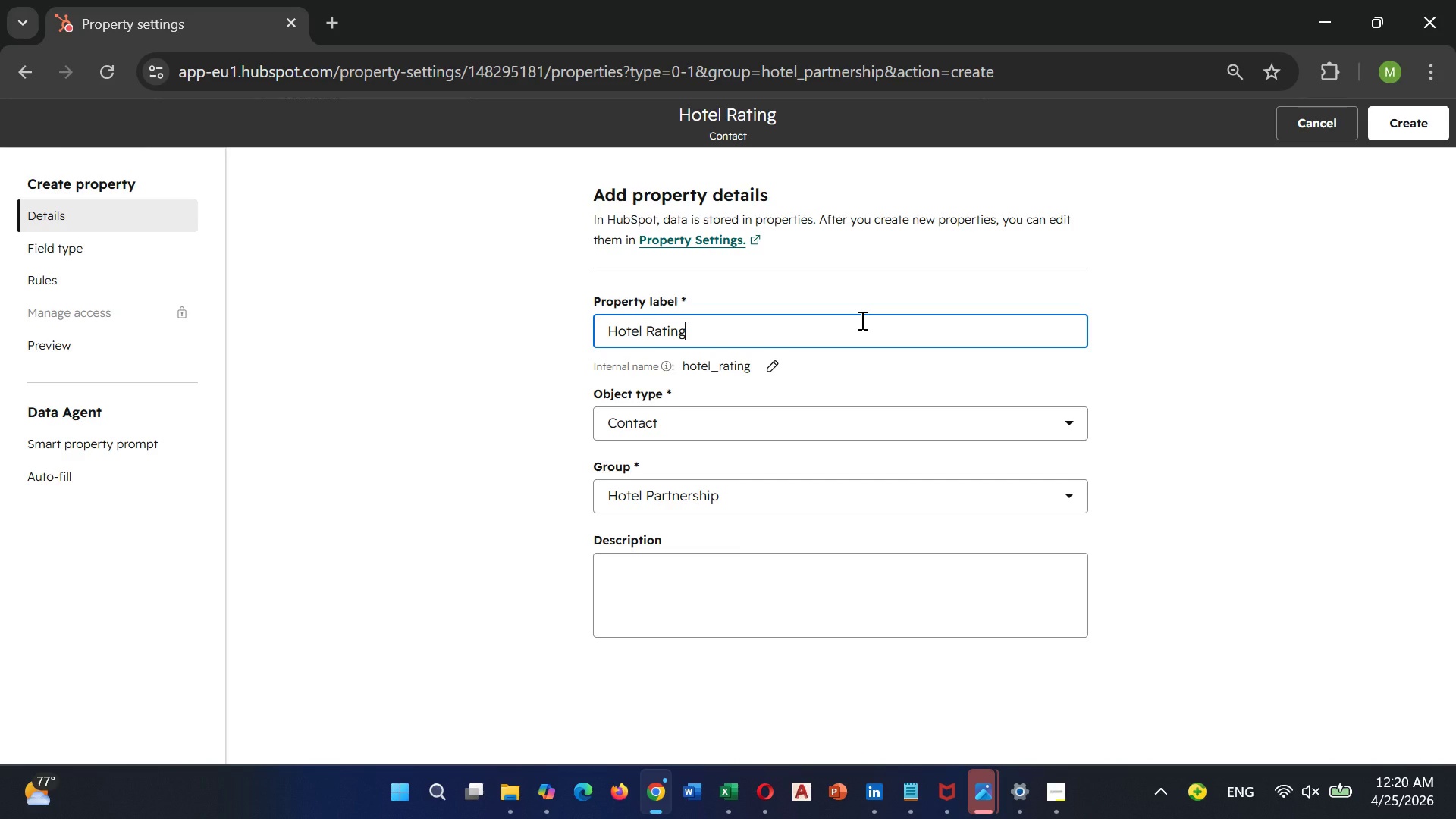 
left_click([662, 554])
 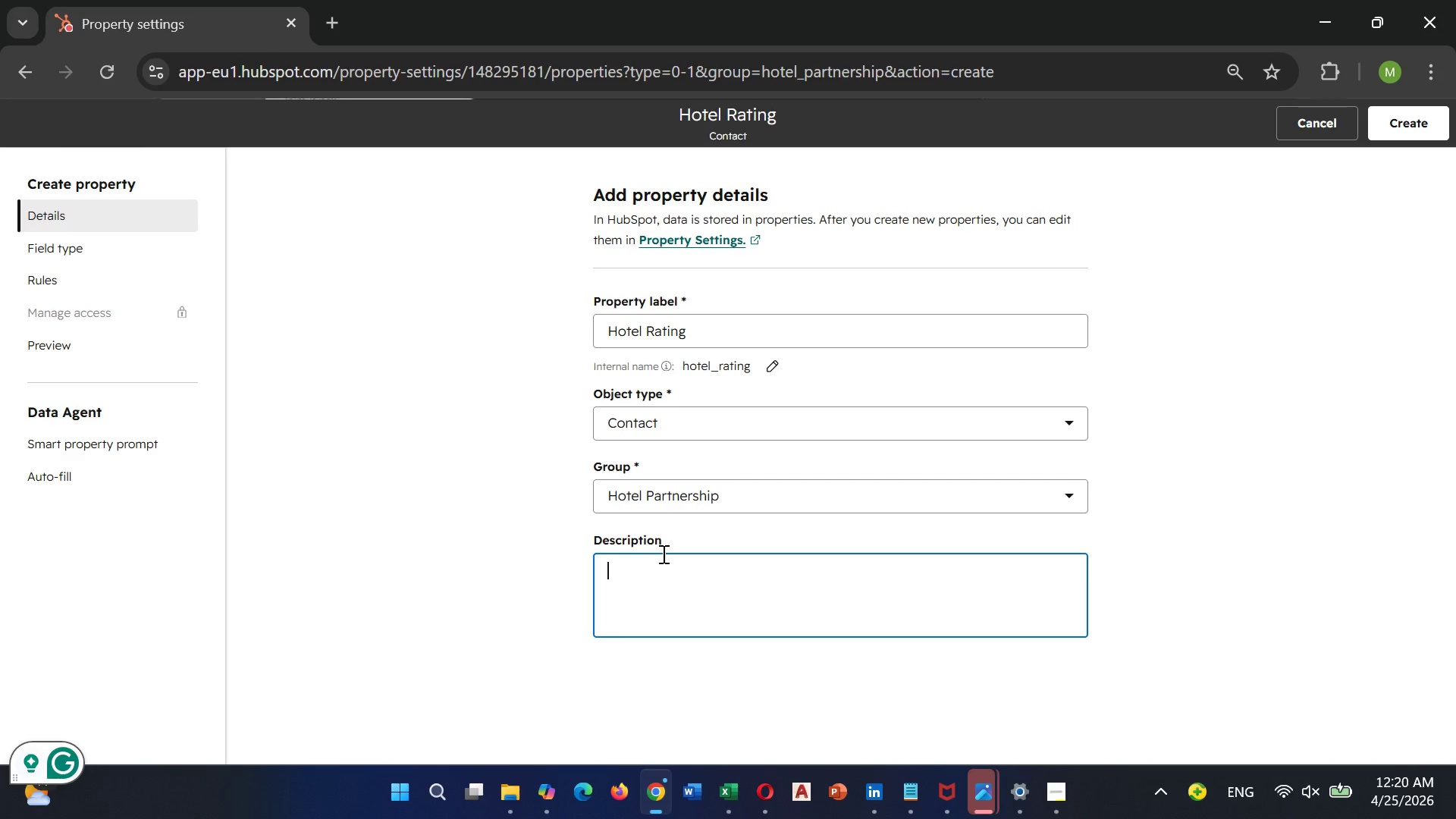 
type(Star rating of bouti)
 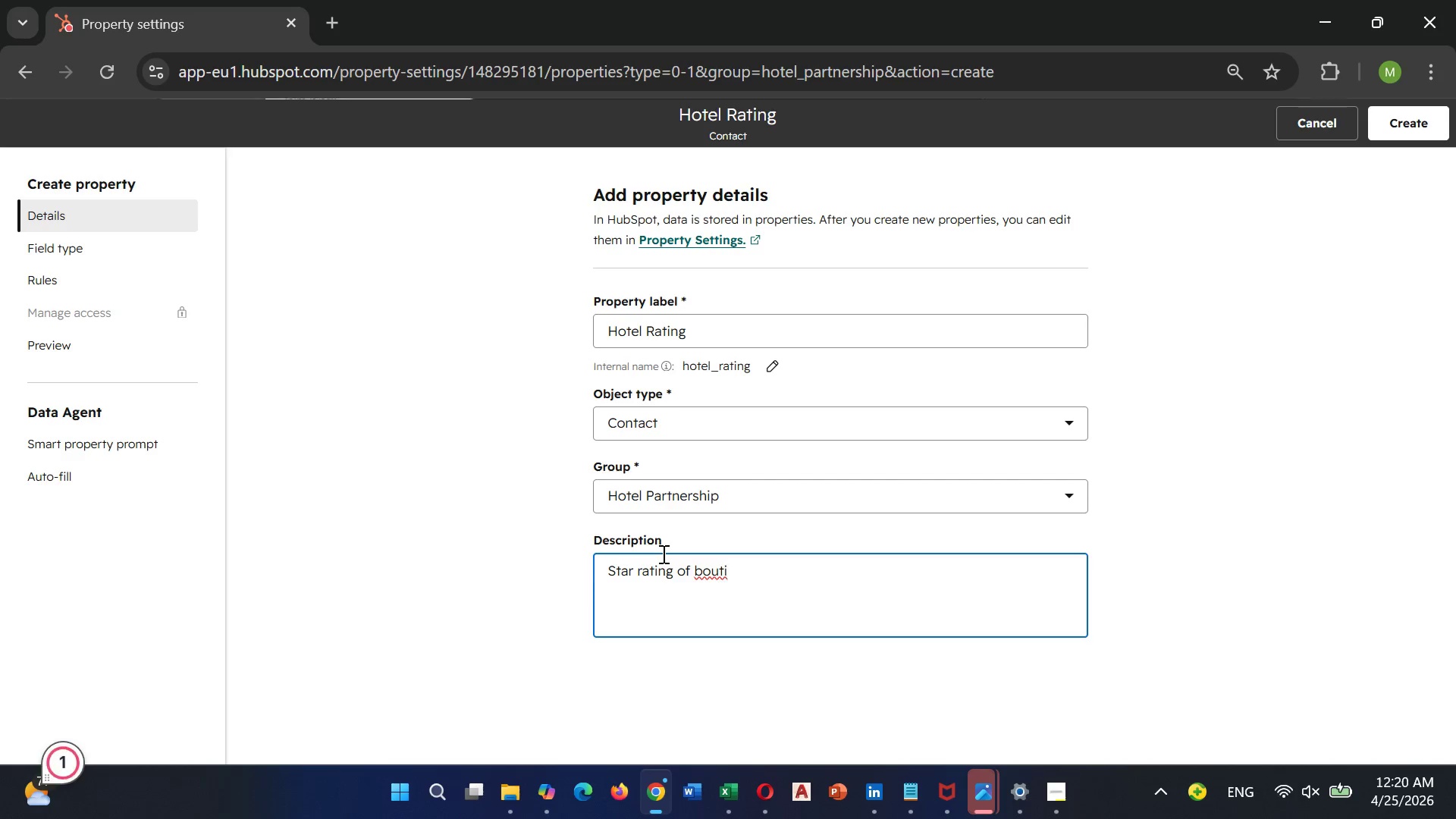 
type(h)
key(Backspace)
type(que hotel for se)
key(Backspace)
type(weet suite program)
 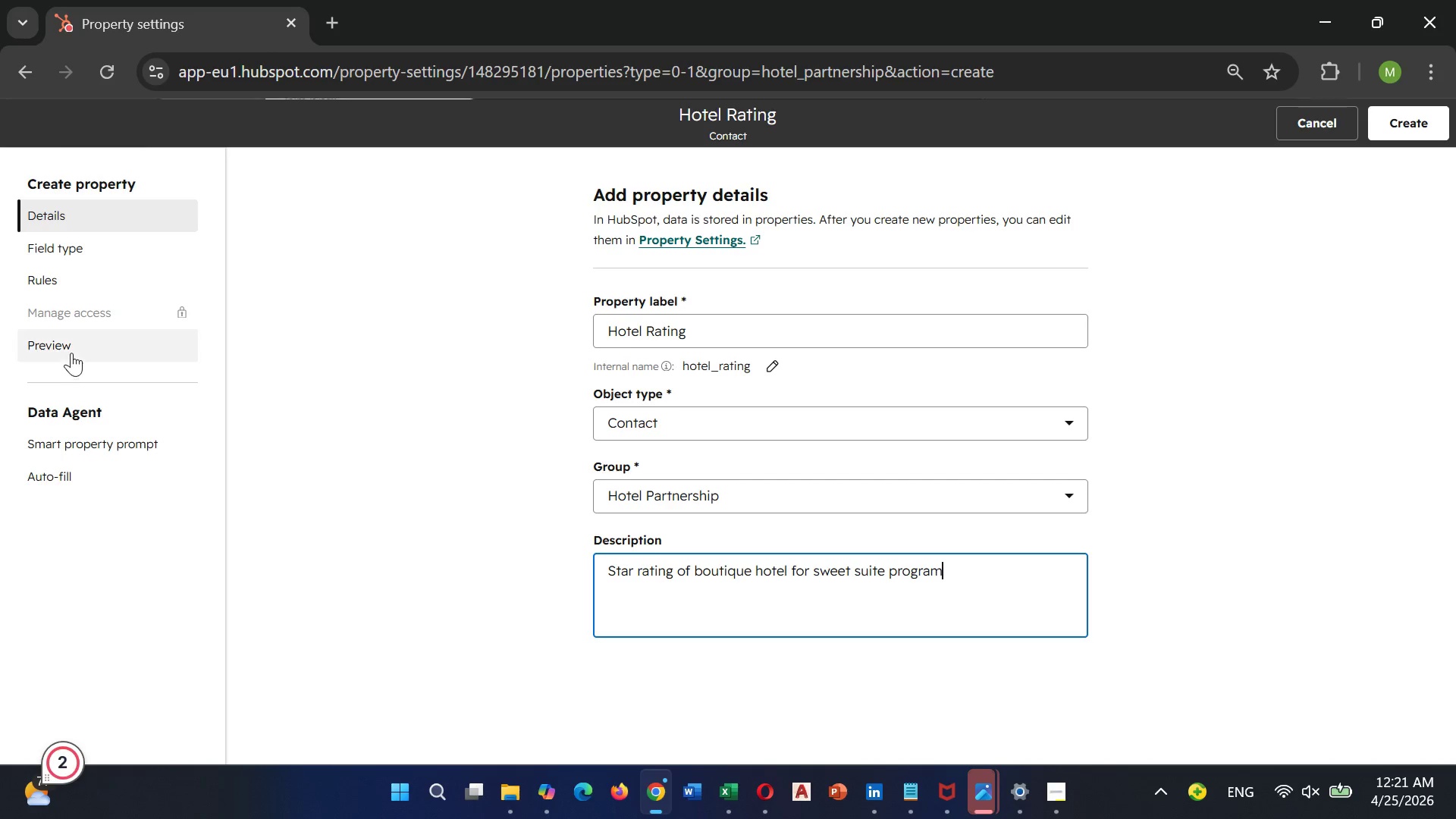 
left_click([109, 234])
 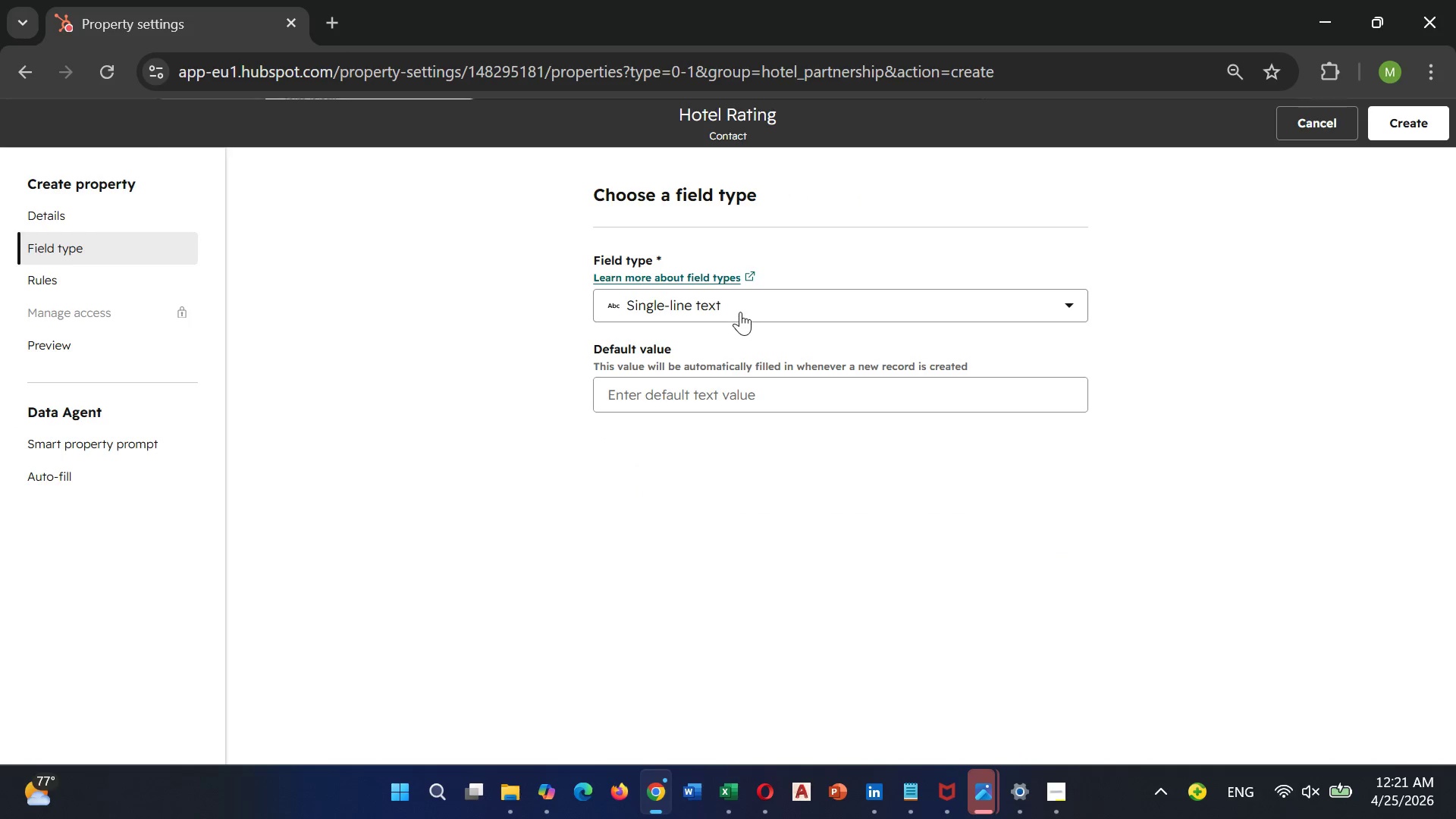 
left_click([741, 312])
 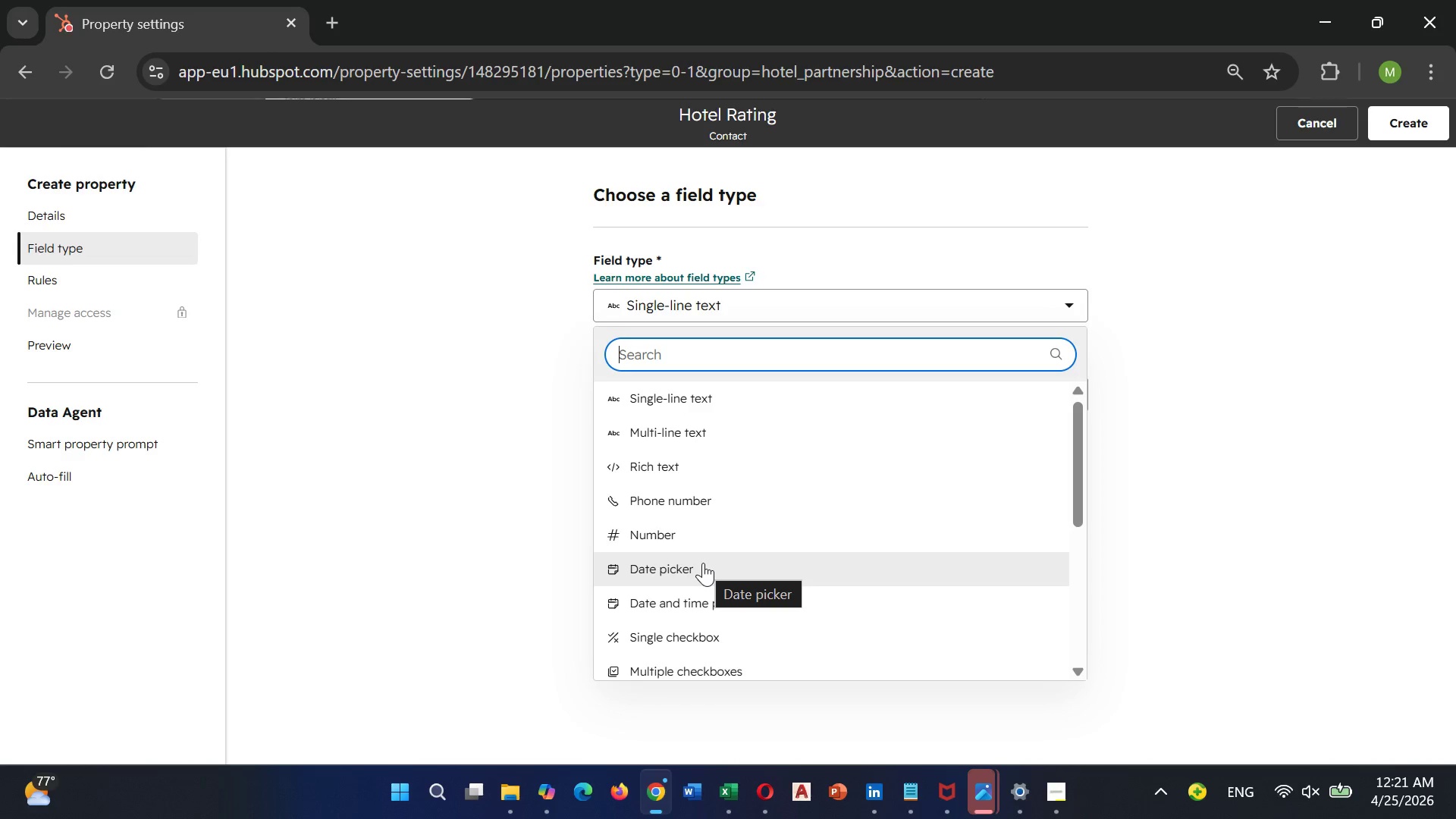 
type(dro)
 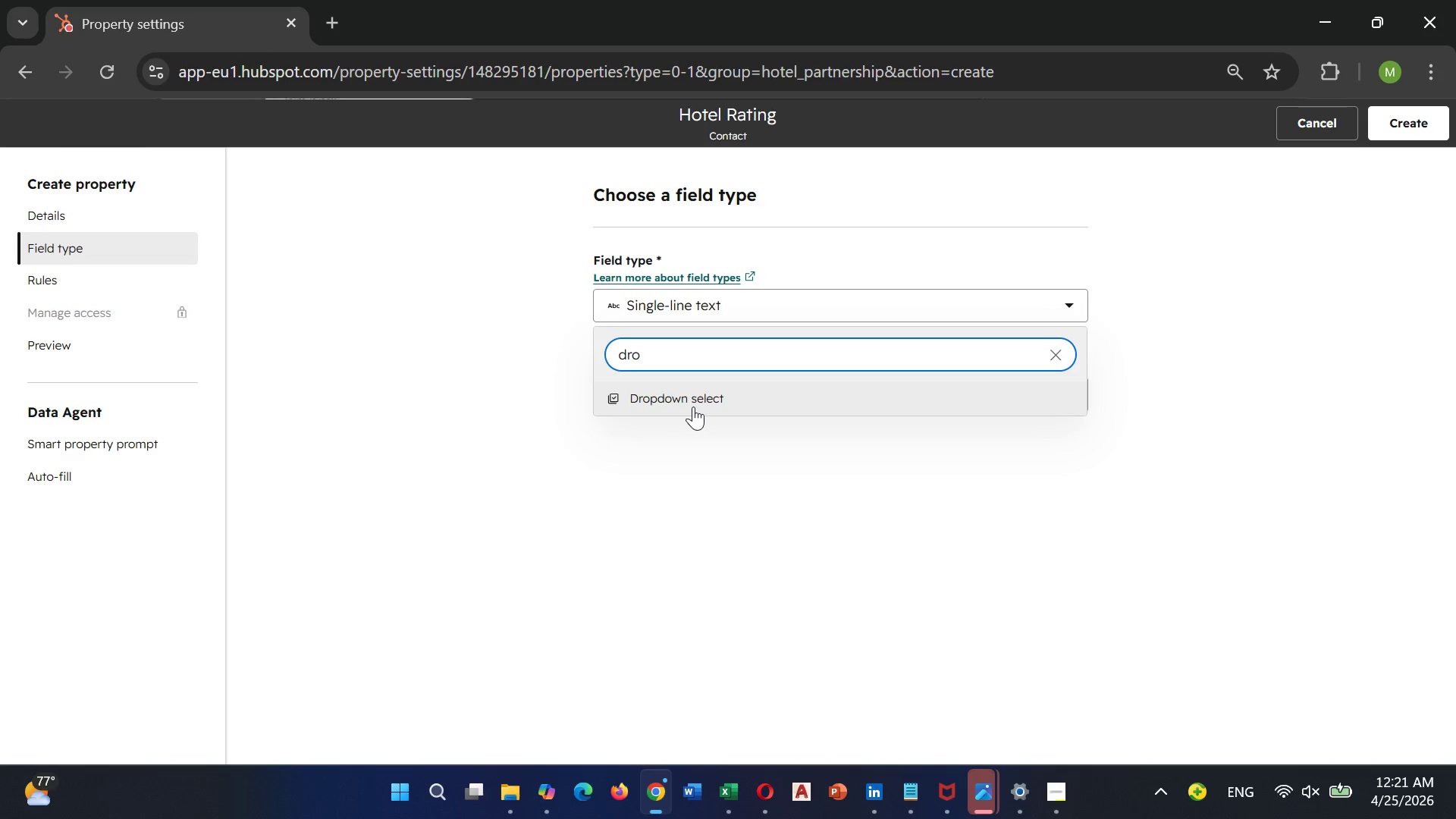 
left_click([694, 405])
 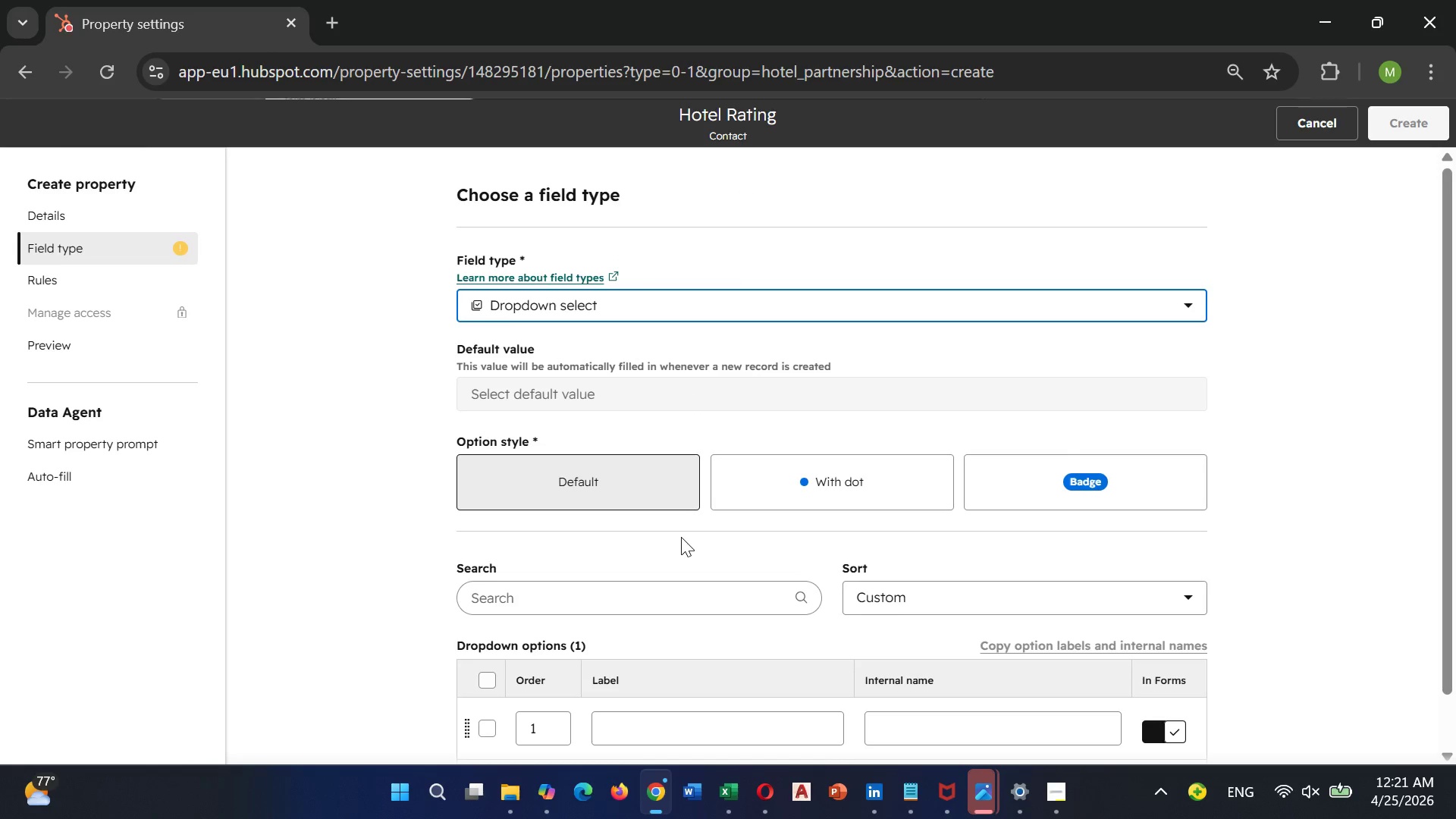 
scroll: coordinate [681, 537], scroll_direction: down, amount: 2.0
 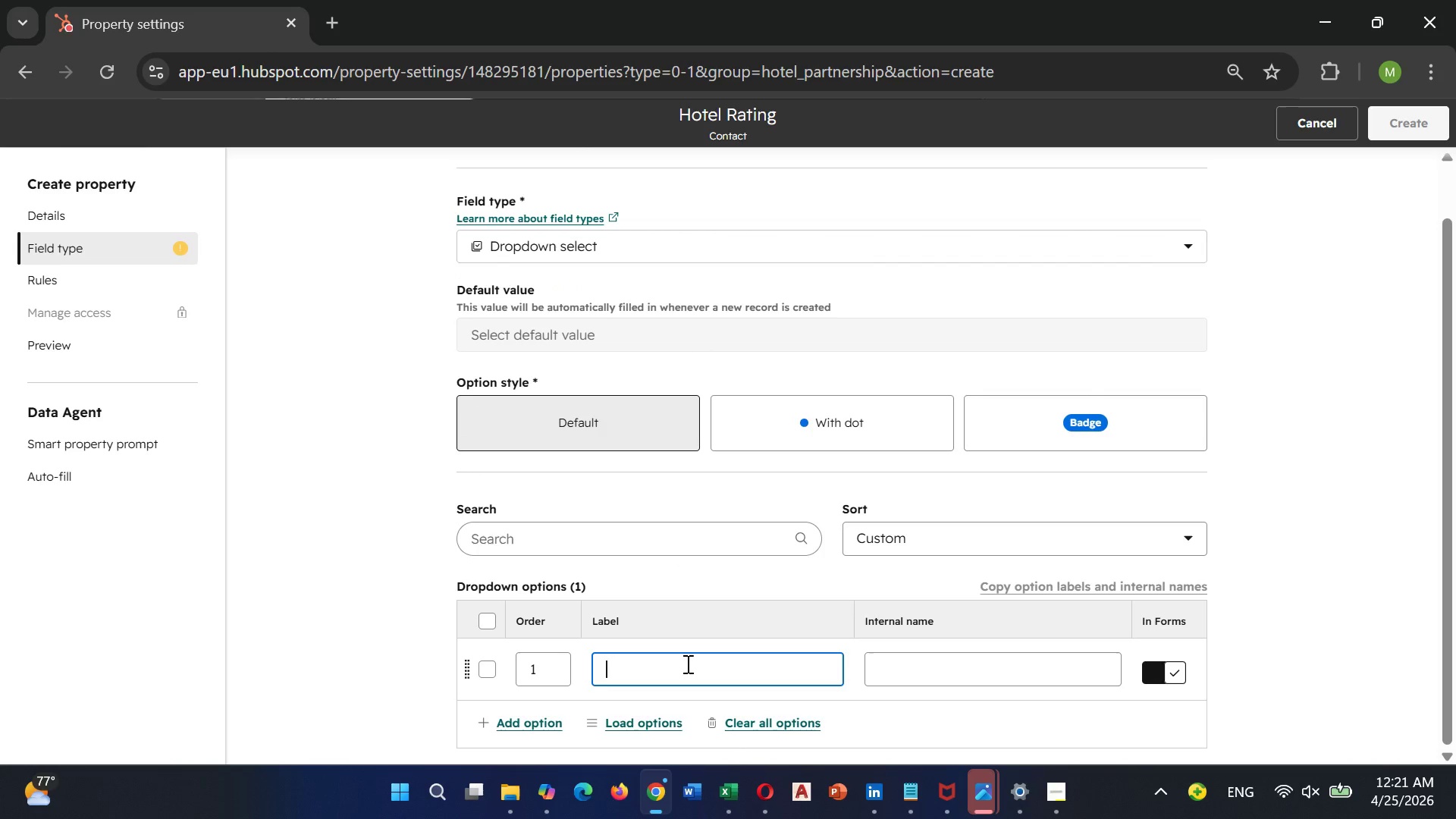 
left_click([686, 664])
 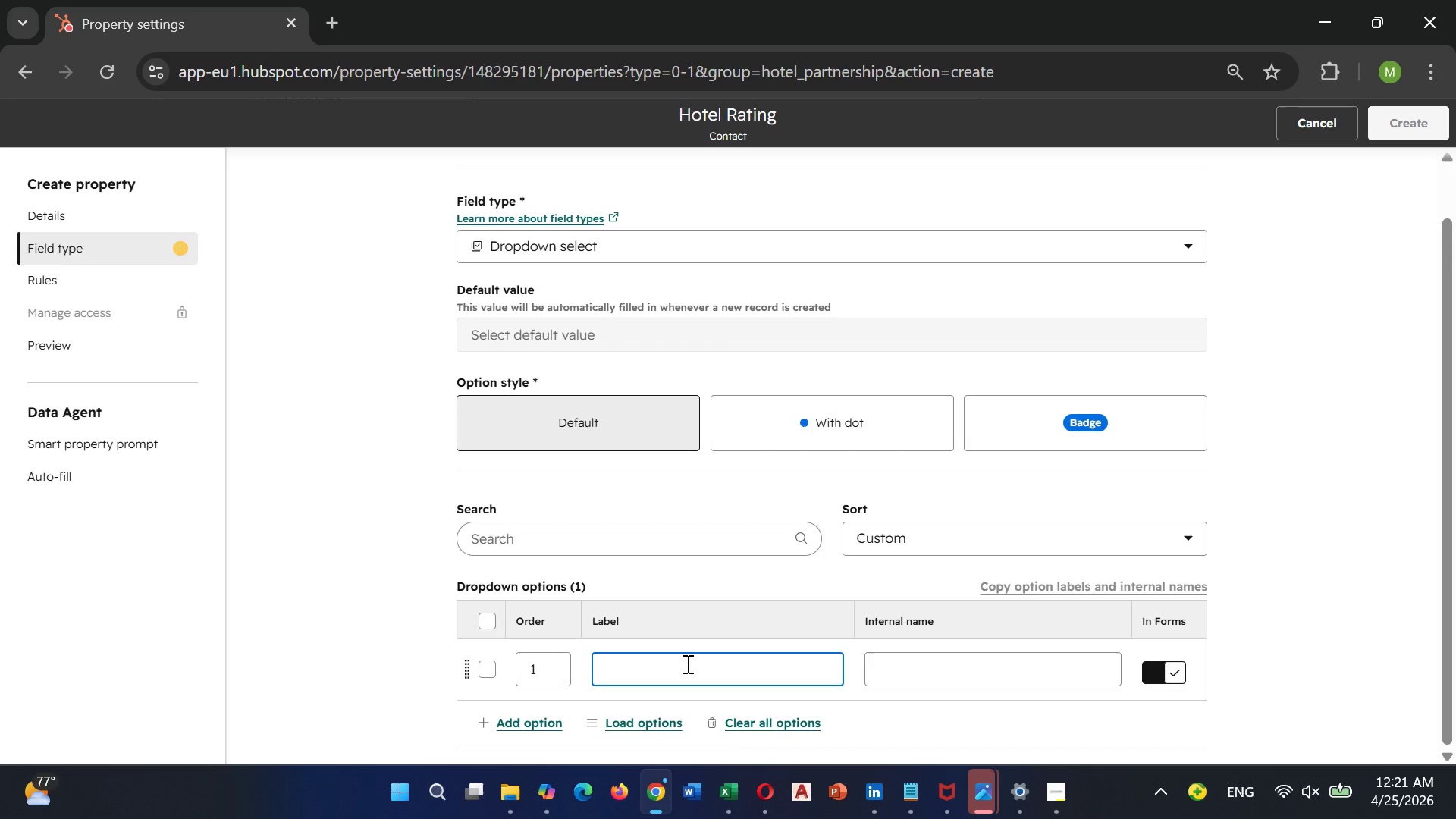 
wait(5.16)
 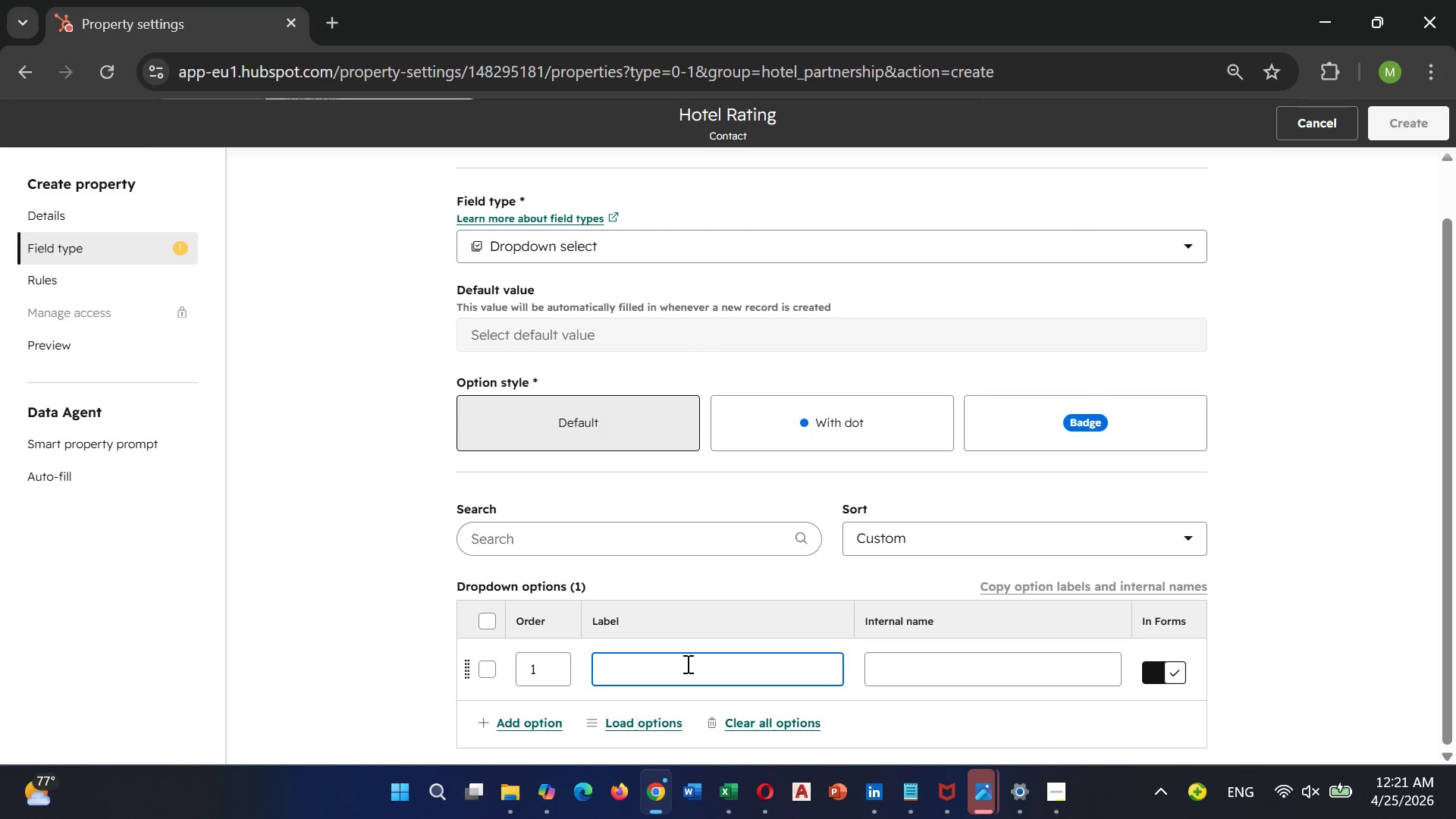 
type(3 Star)
 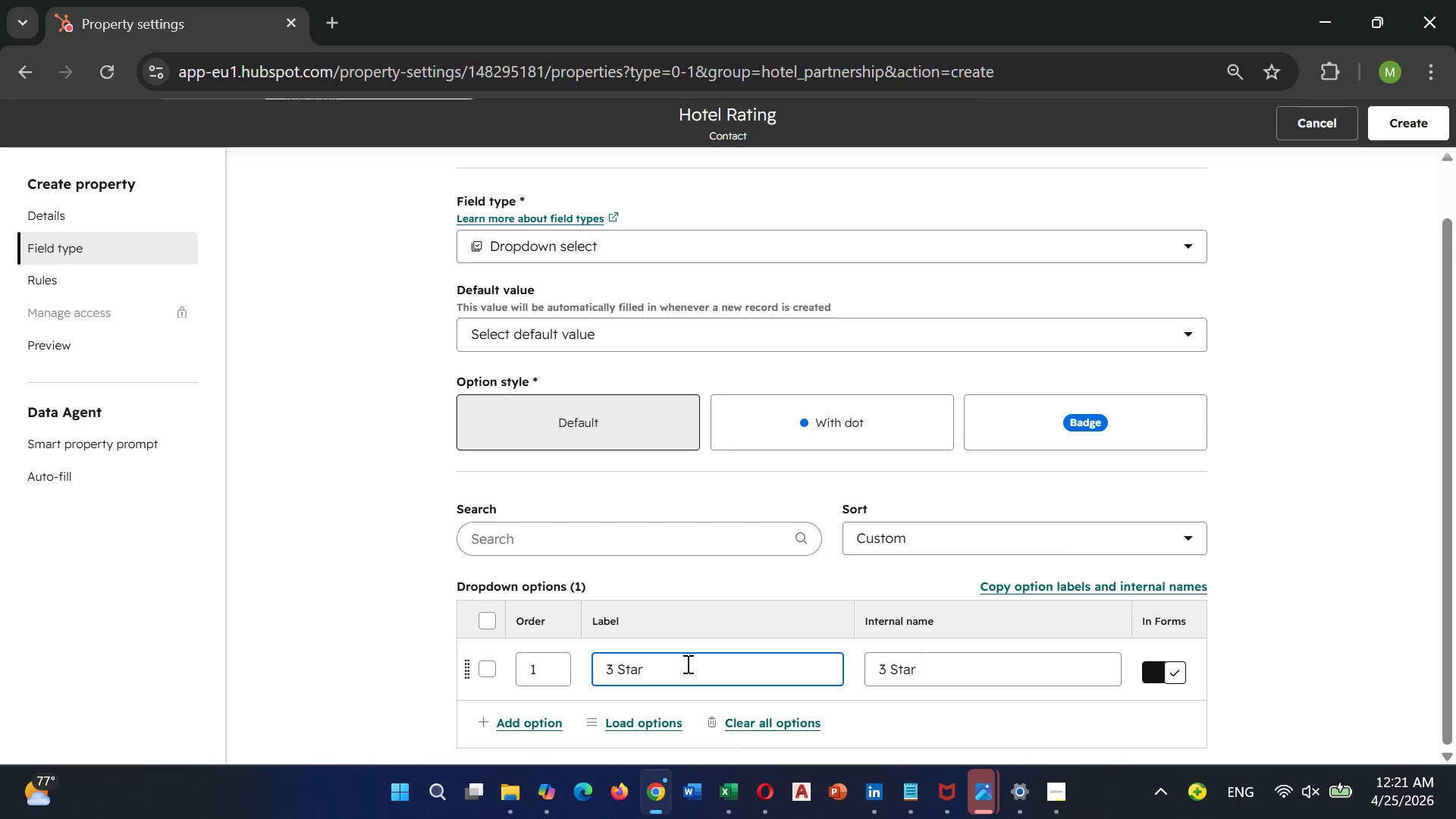 
key(Enter)
 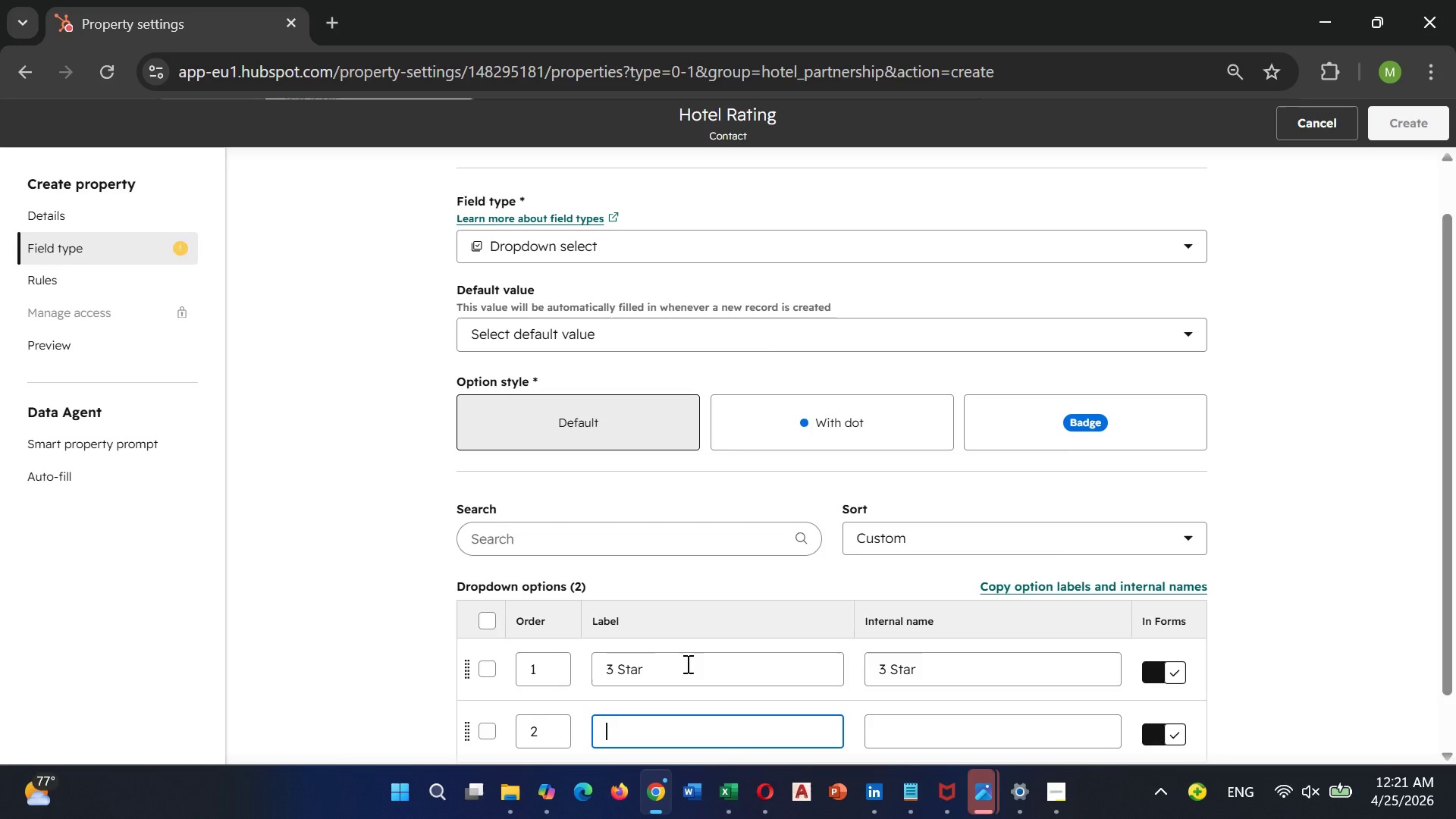 
type(4 Star)
 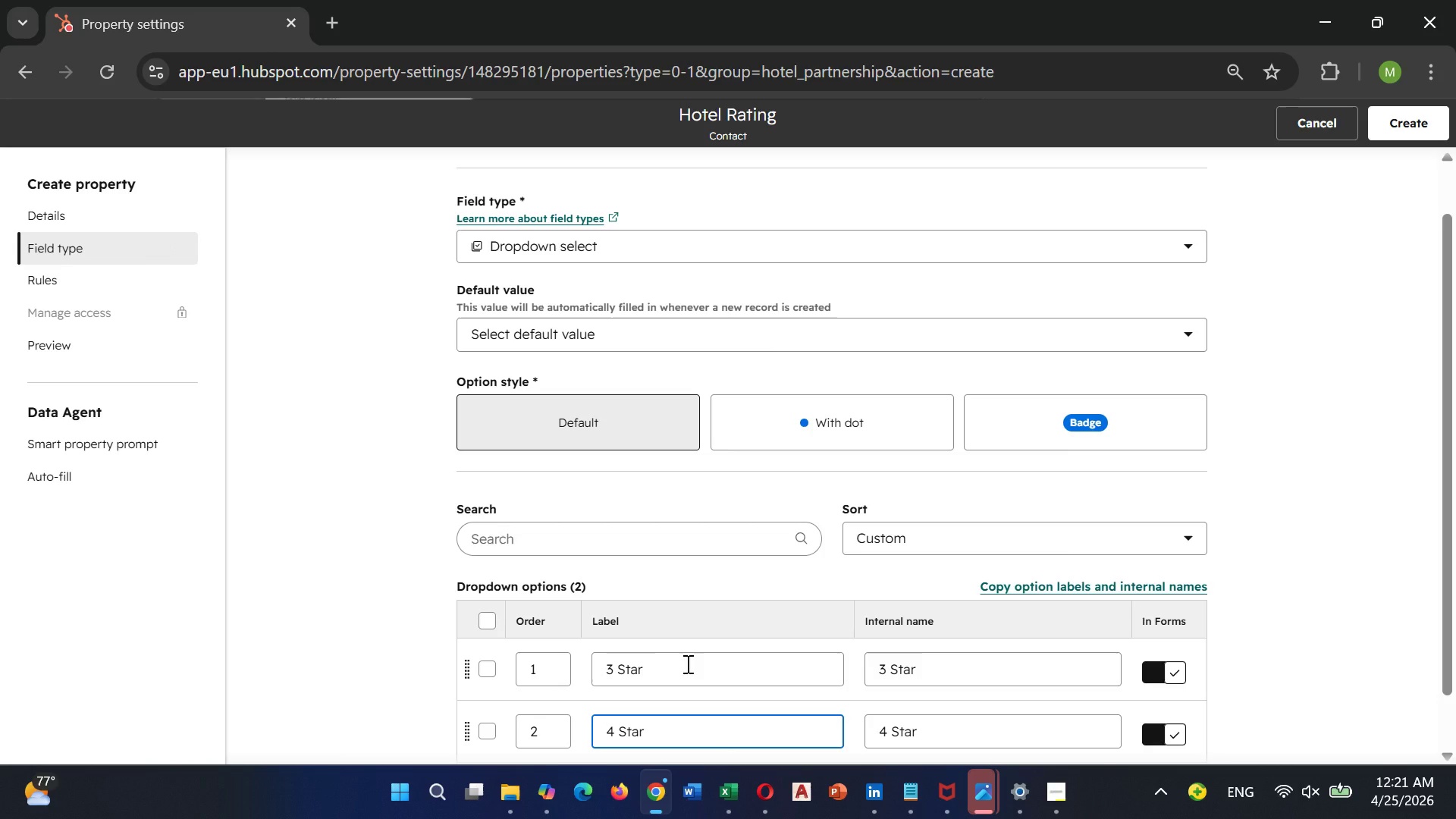 
key(Enter)
 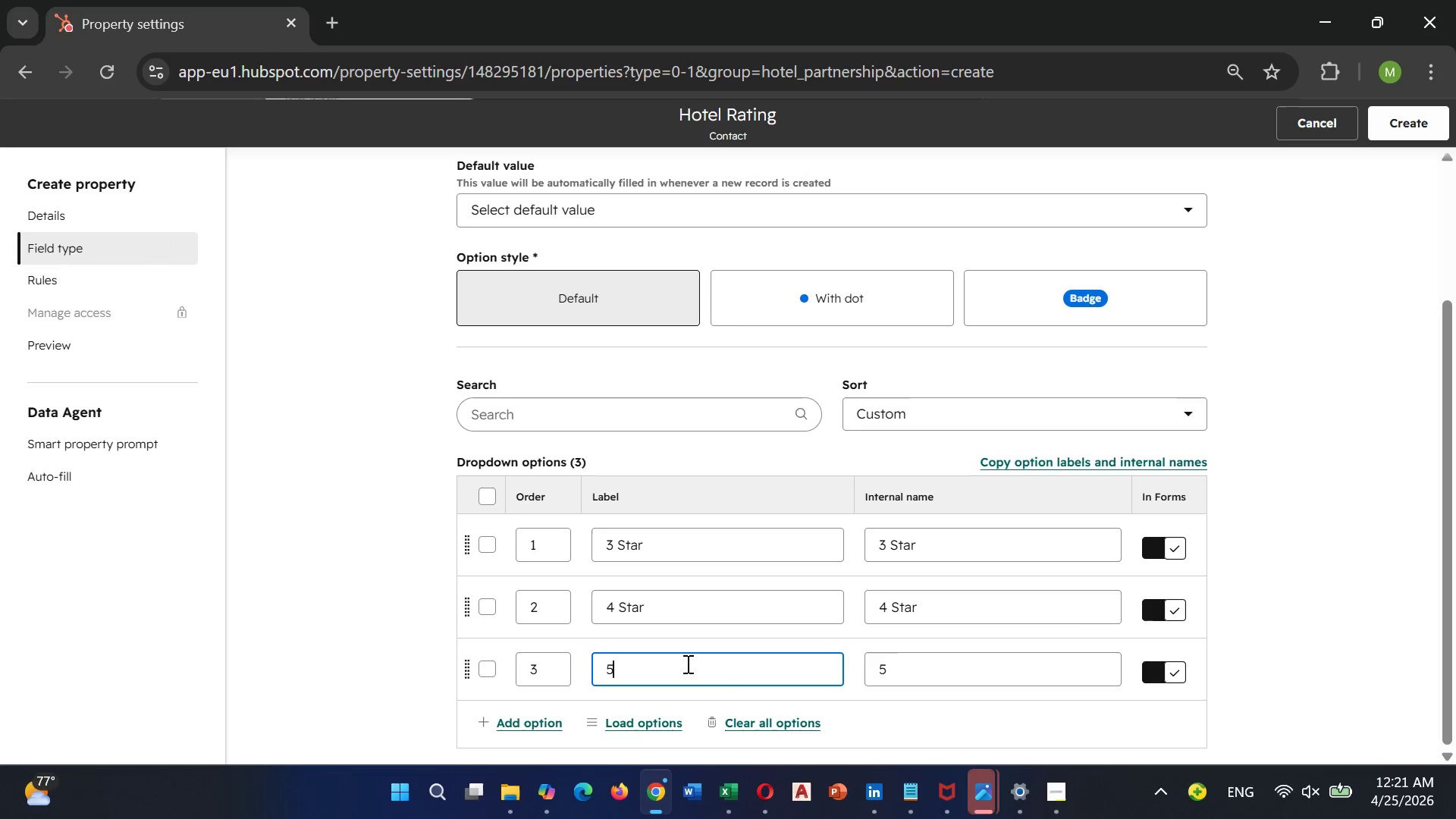 
type(5 star)
 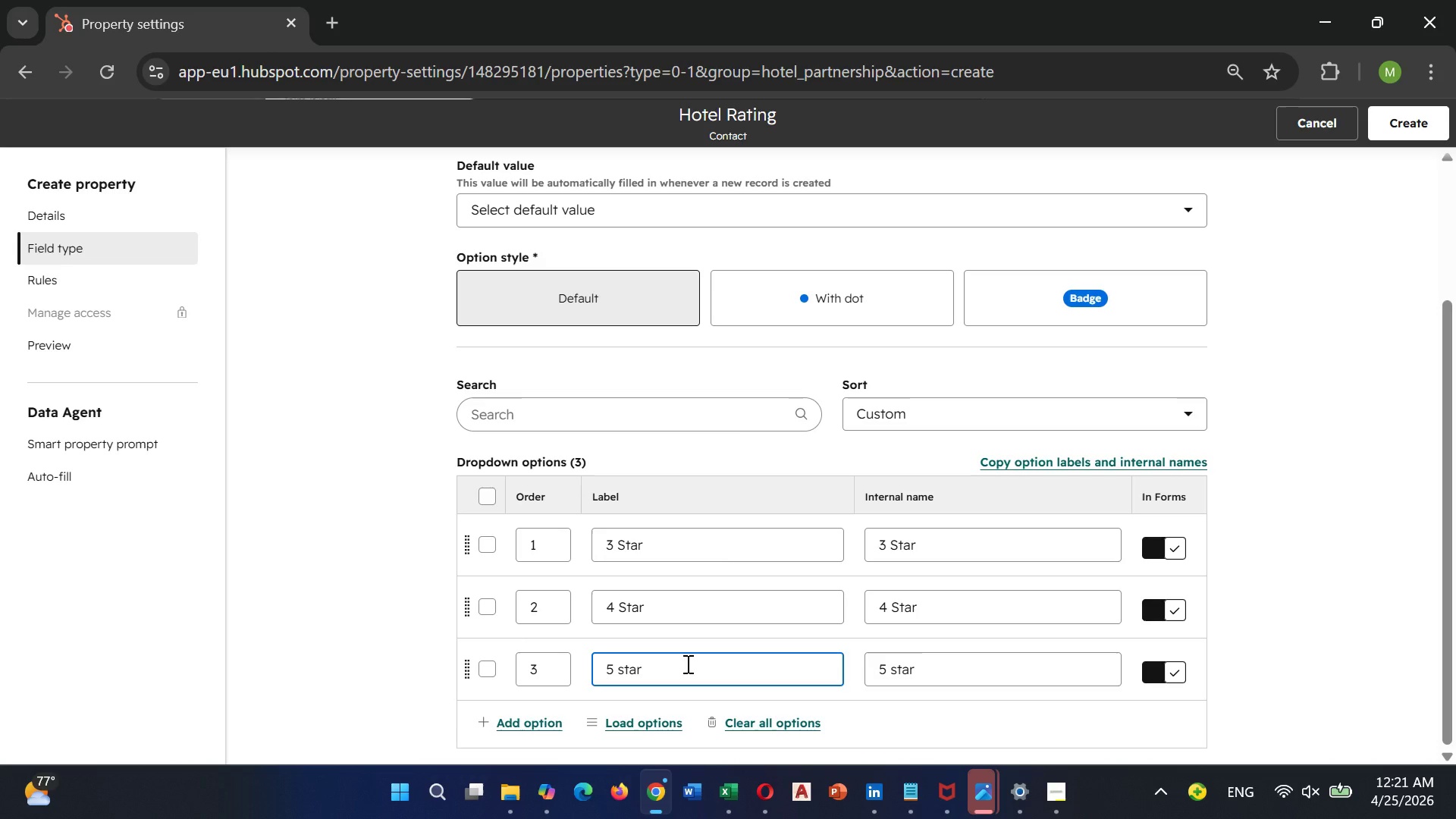 
key(ArrowLeft)
 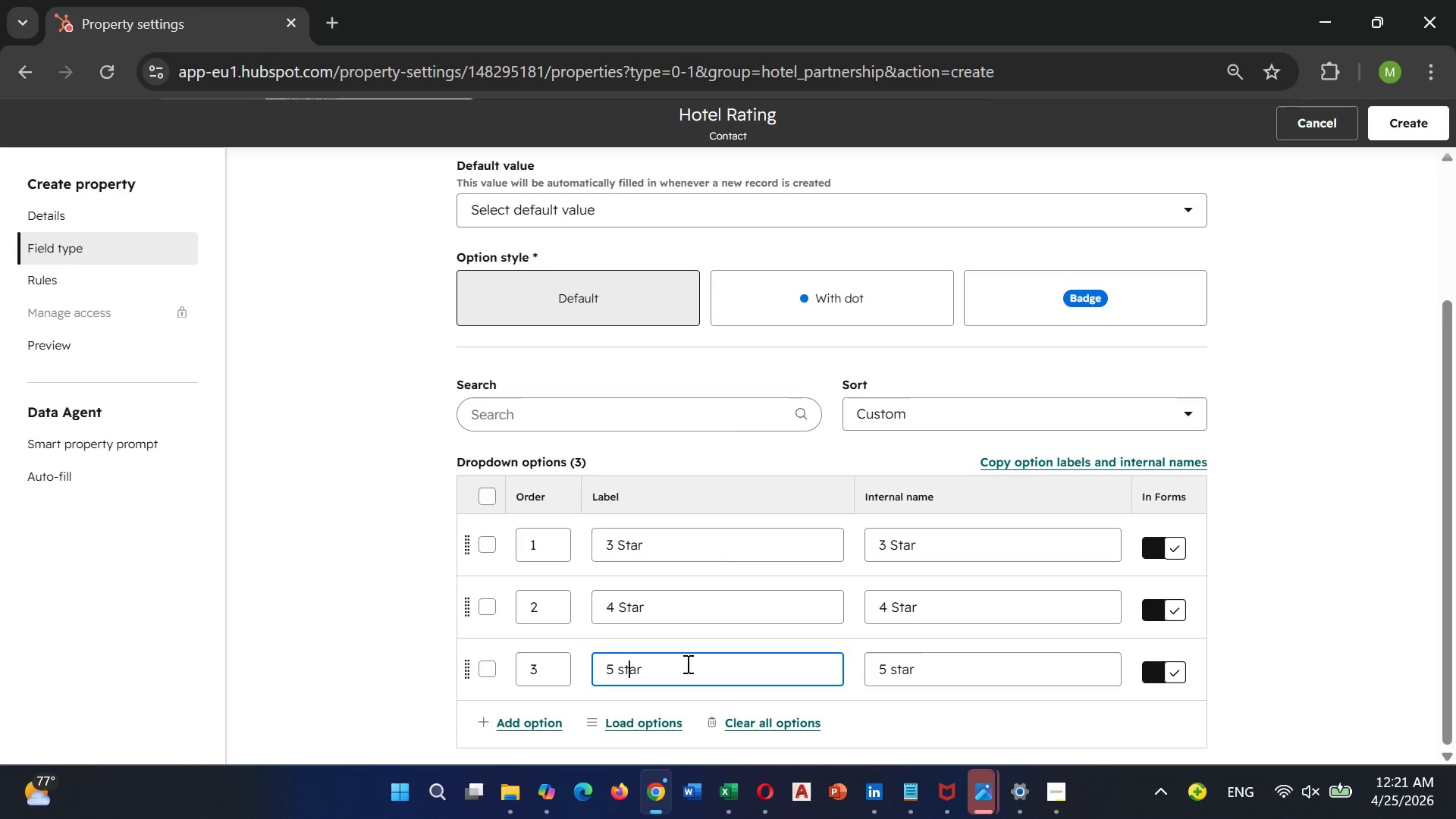 
key(ArrowLeft)
 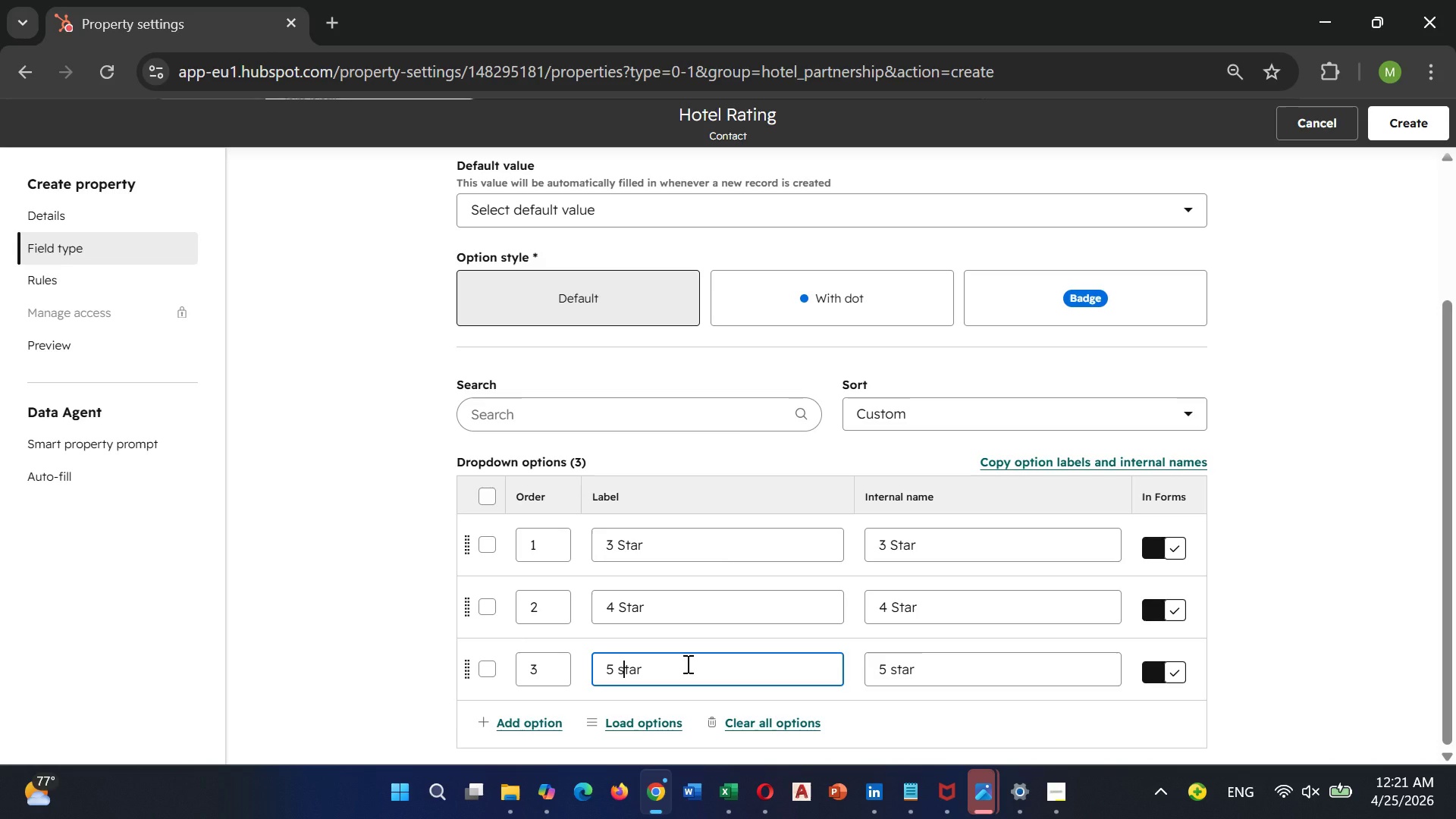 
key(ArrowLeft)
 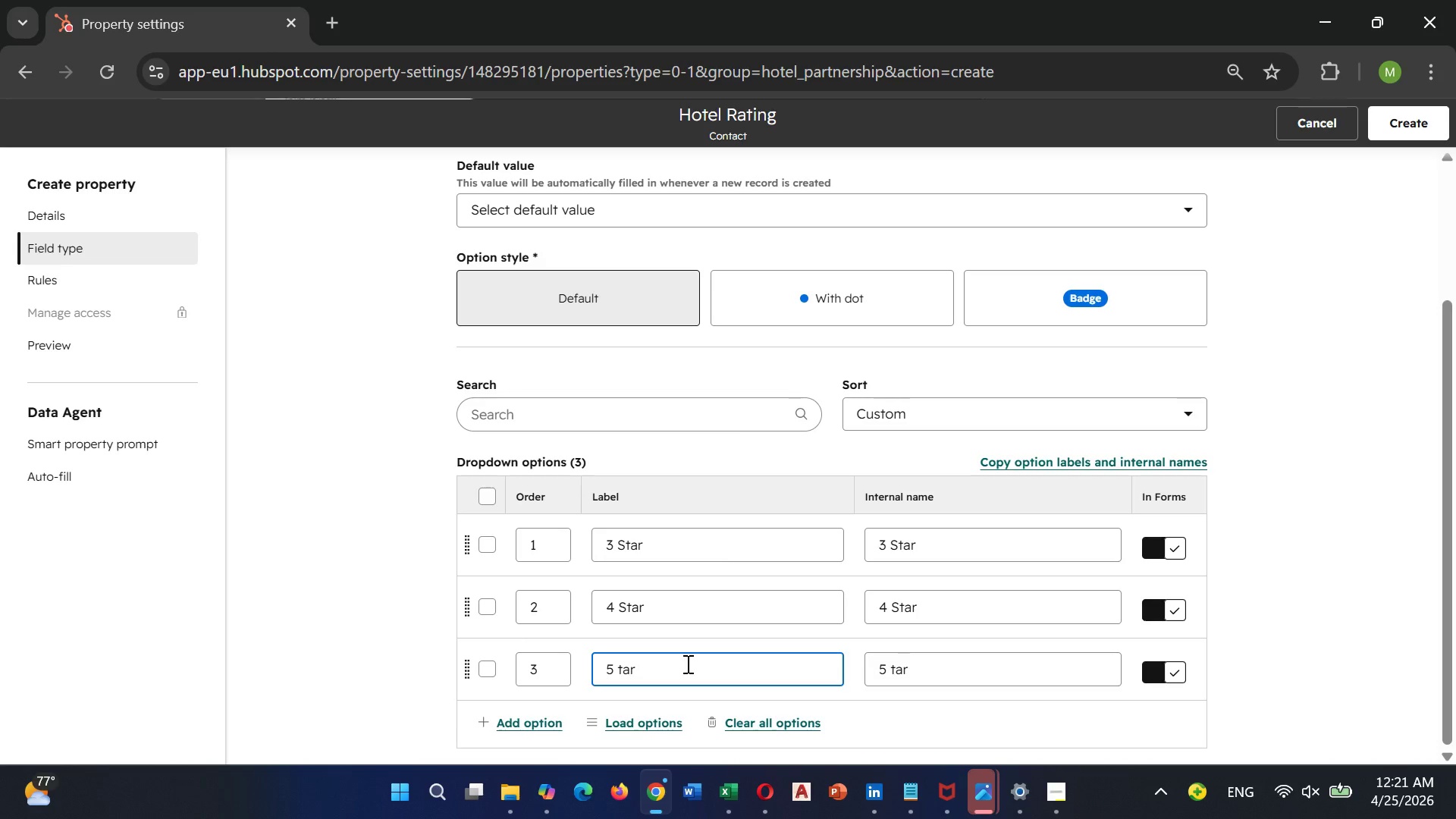 
key(Backspace)
 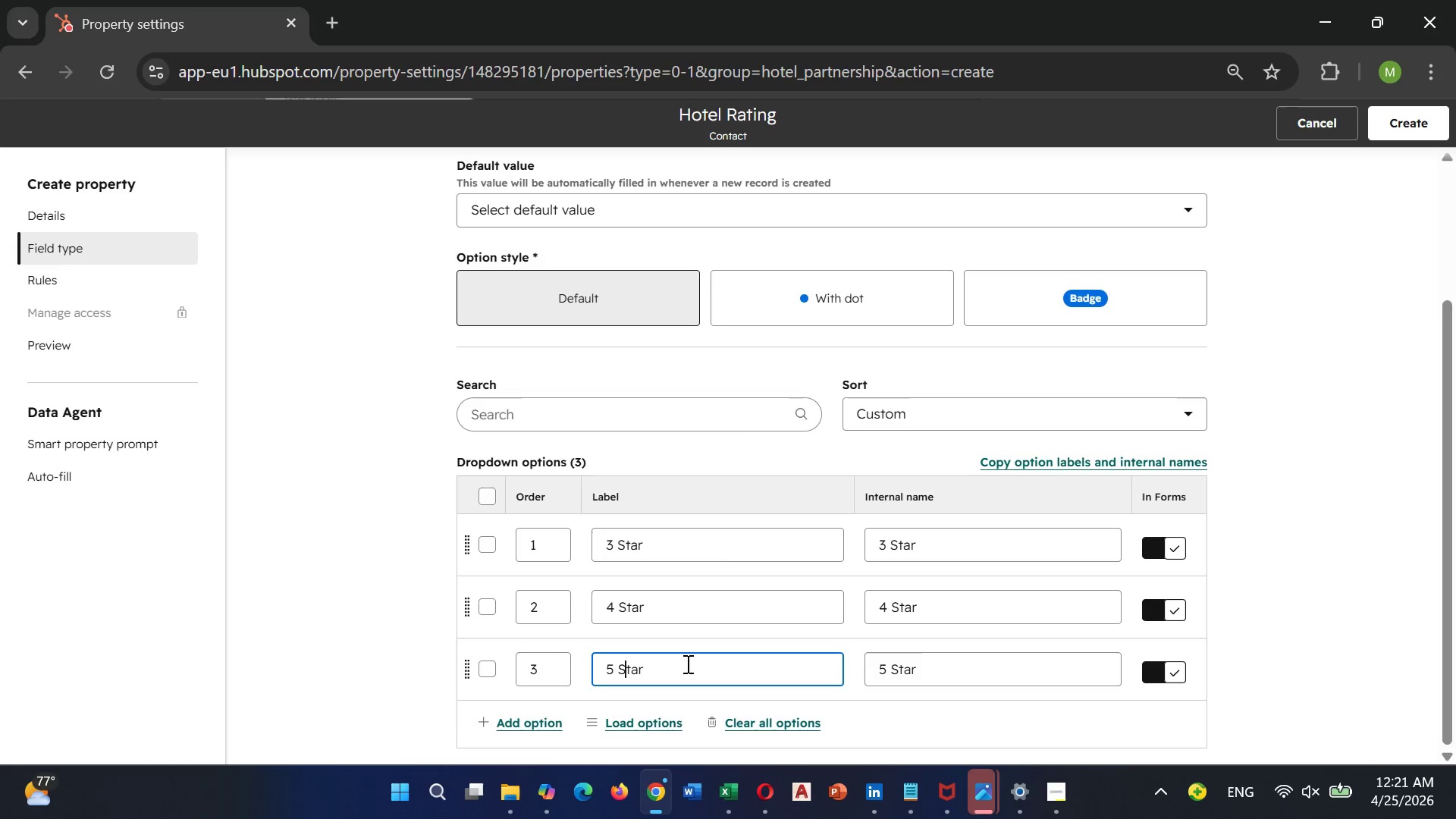 
key(Shift+S)
 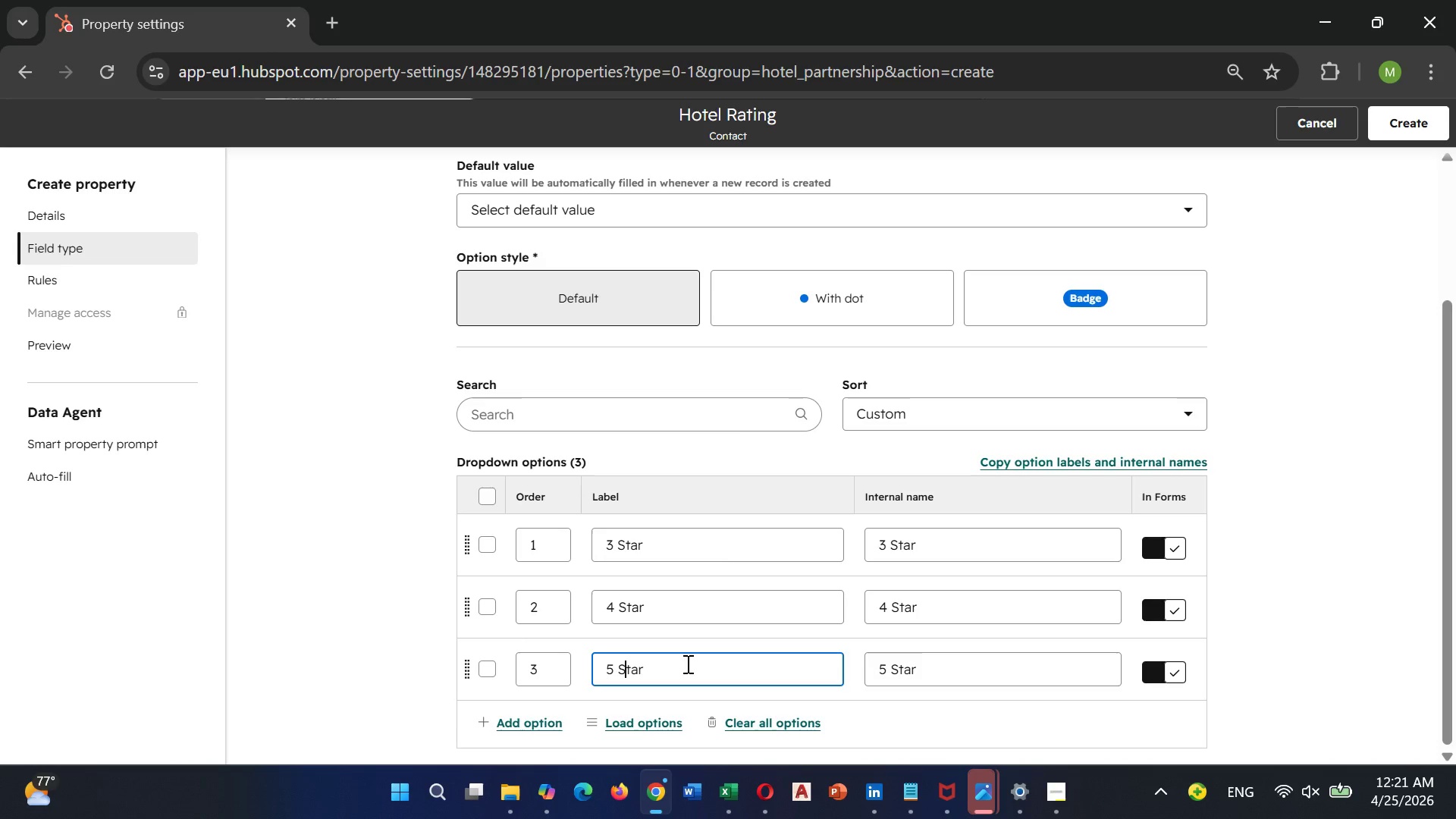 
key(Enter)
 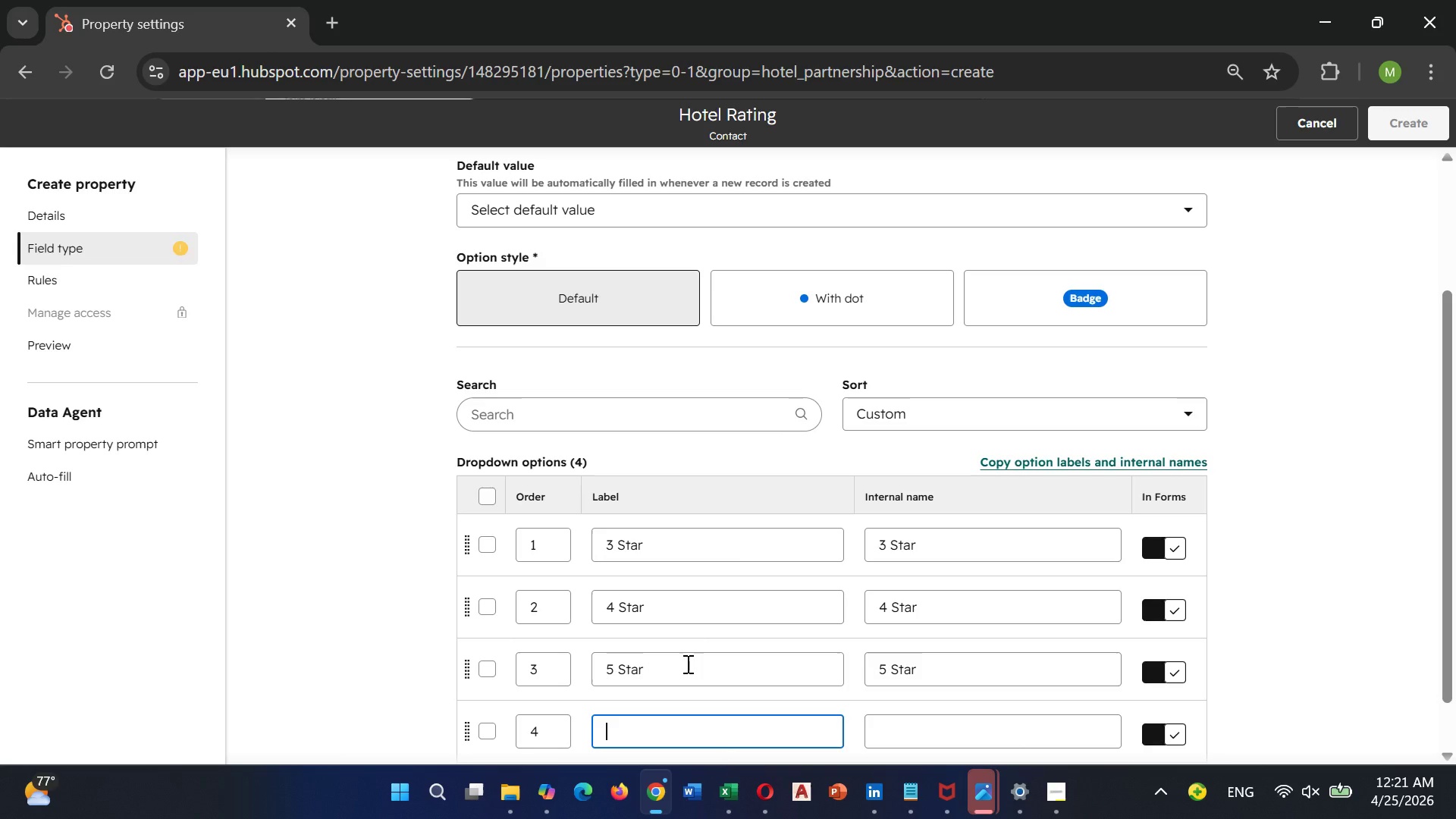 
type(Bo)
 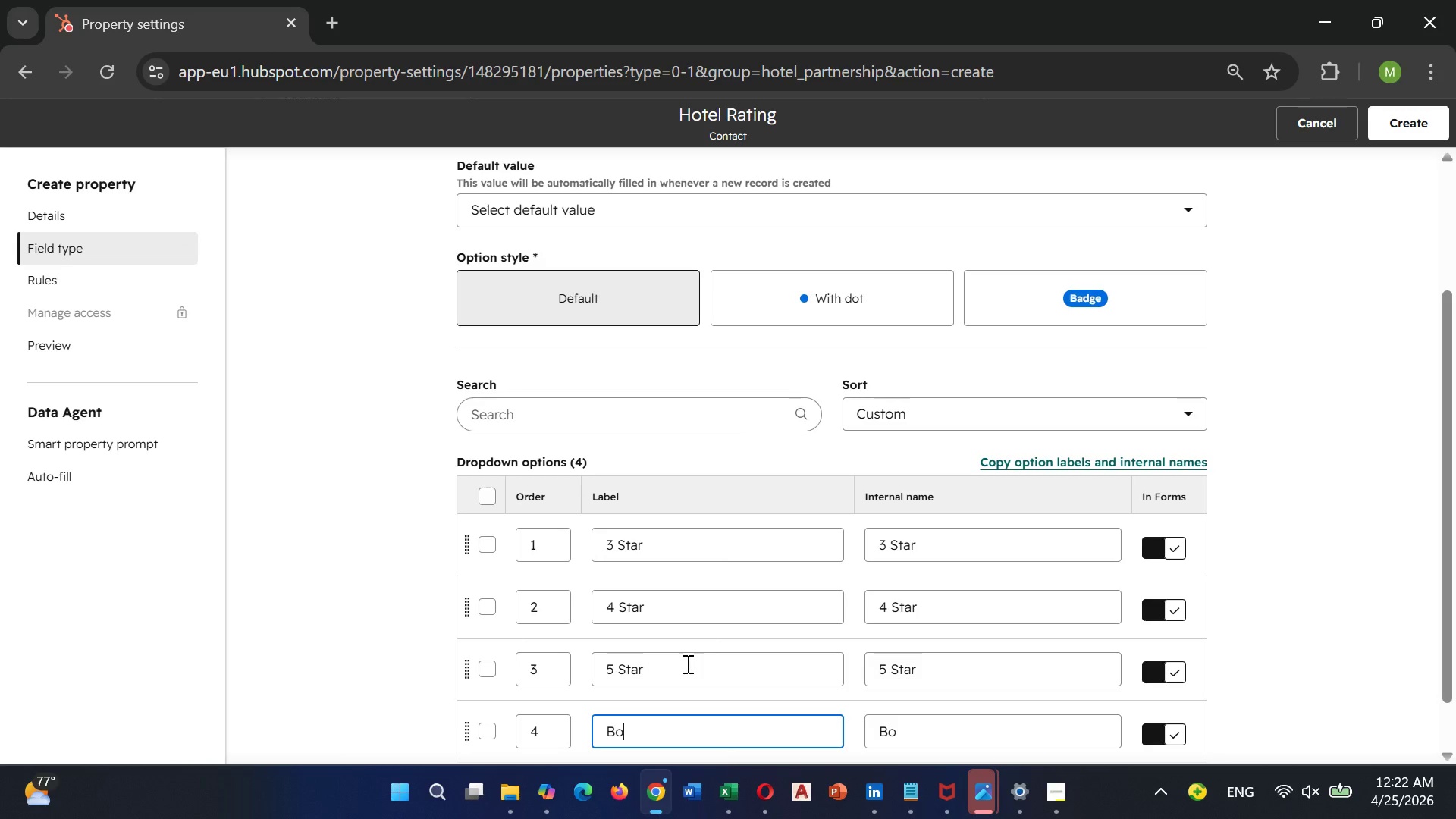 
type(utique lux)
 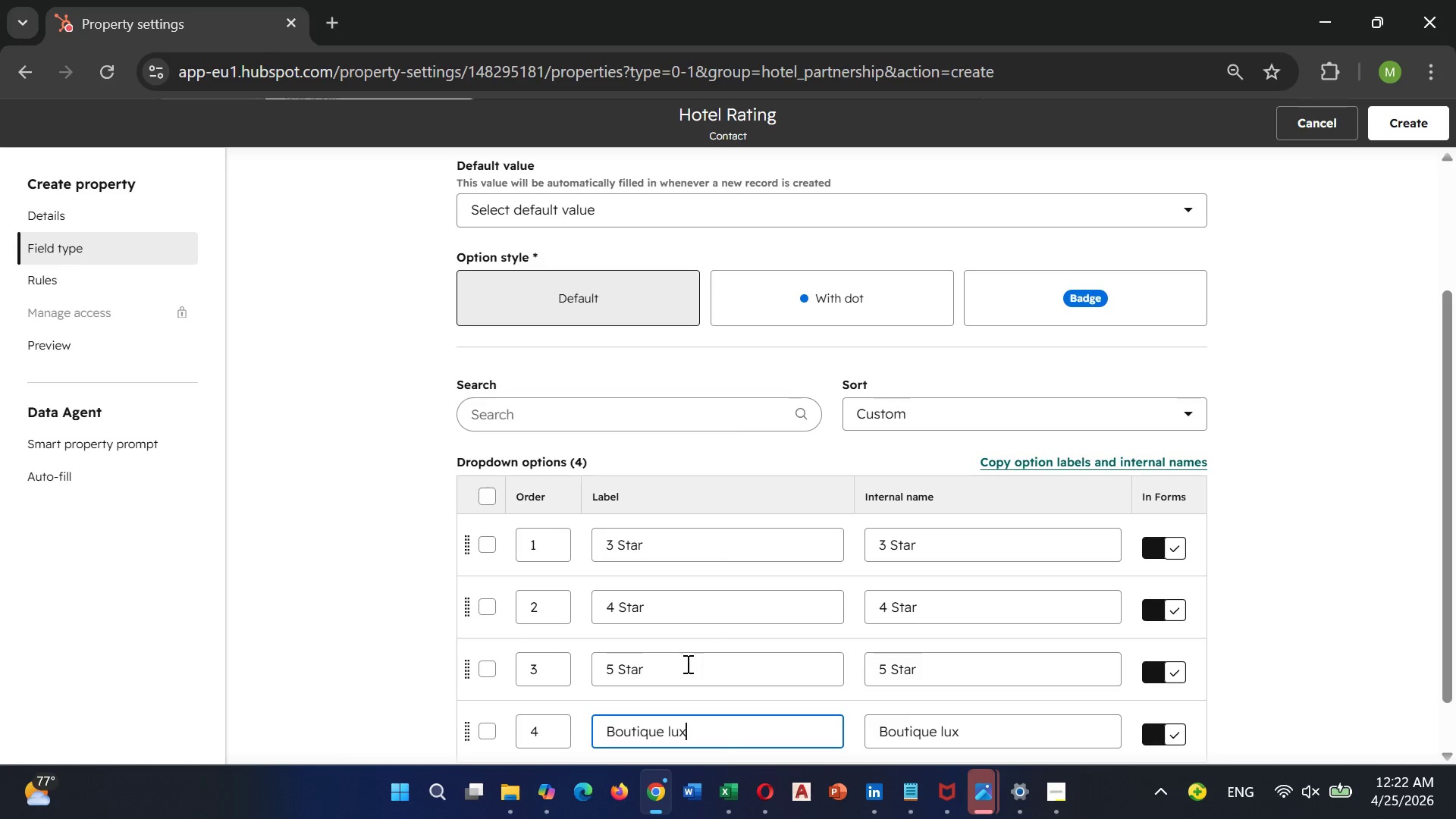 
key(ArrowLeft)
 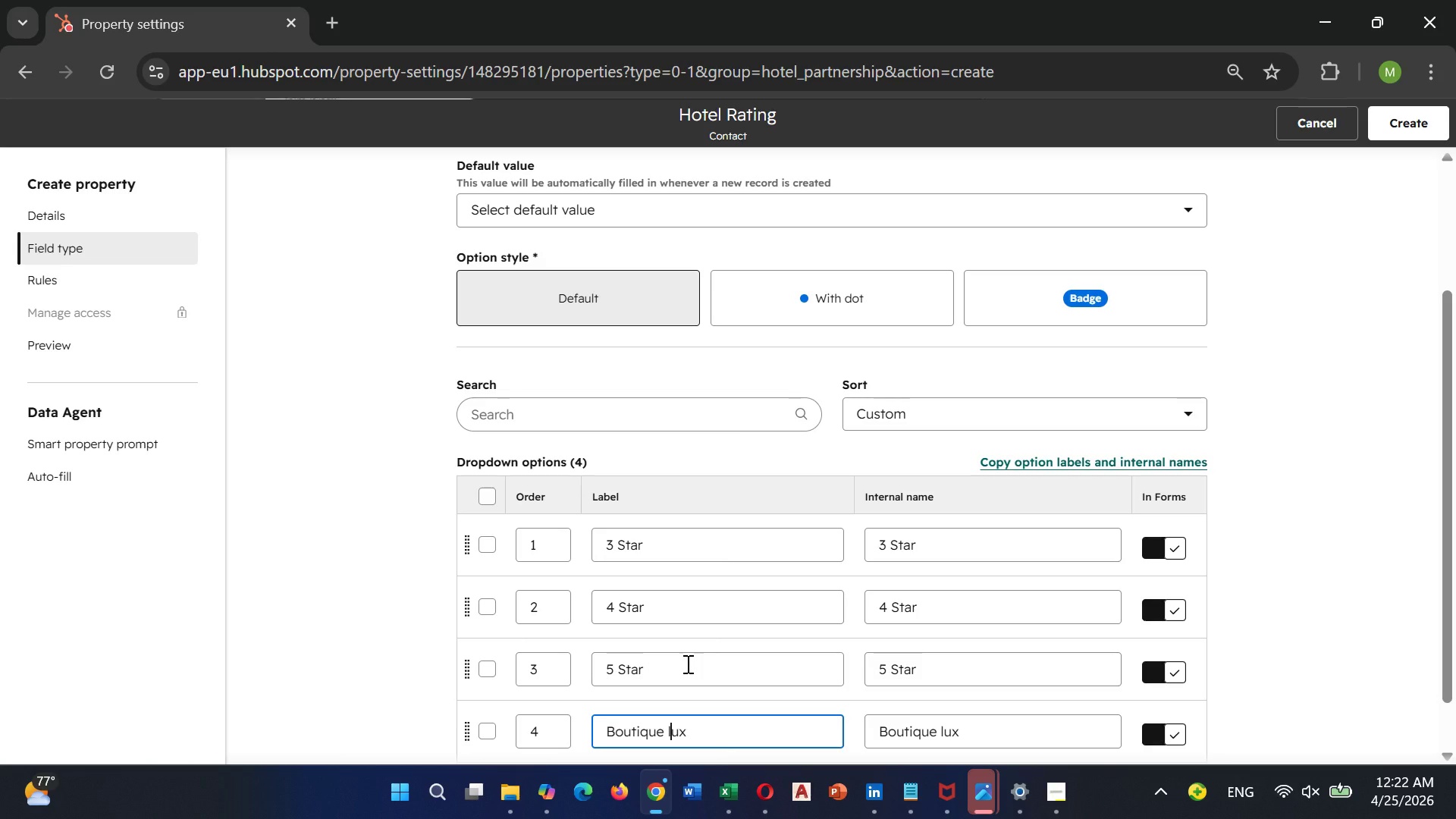 
key(ArrowLeft)
 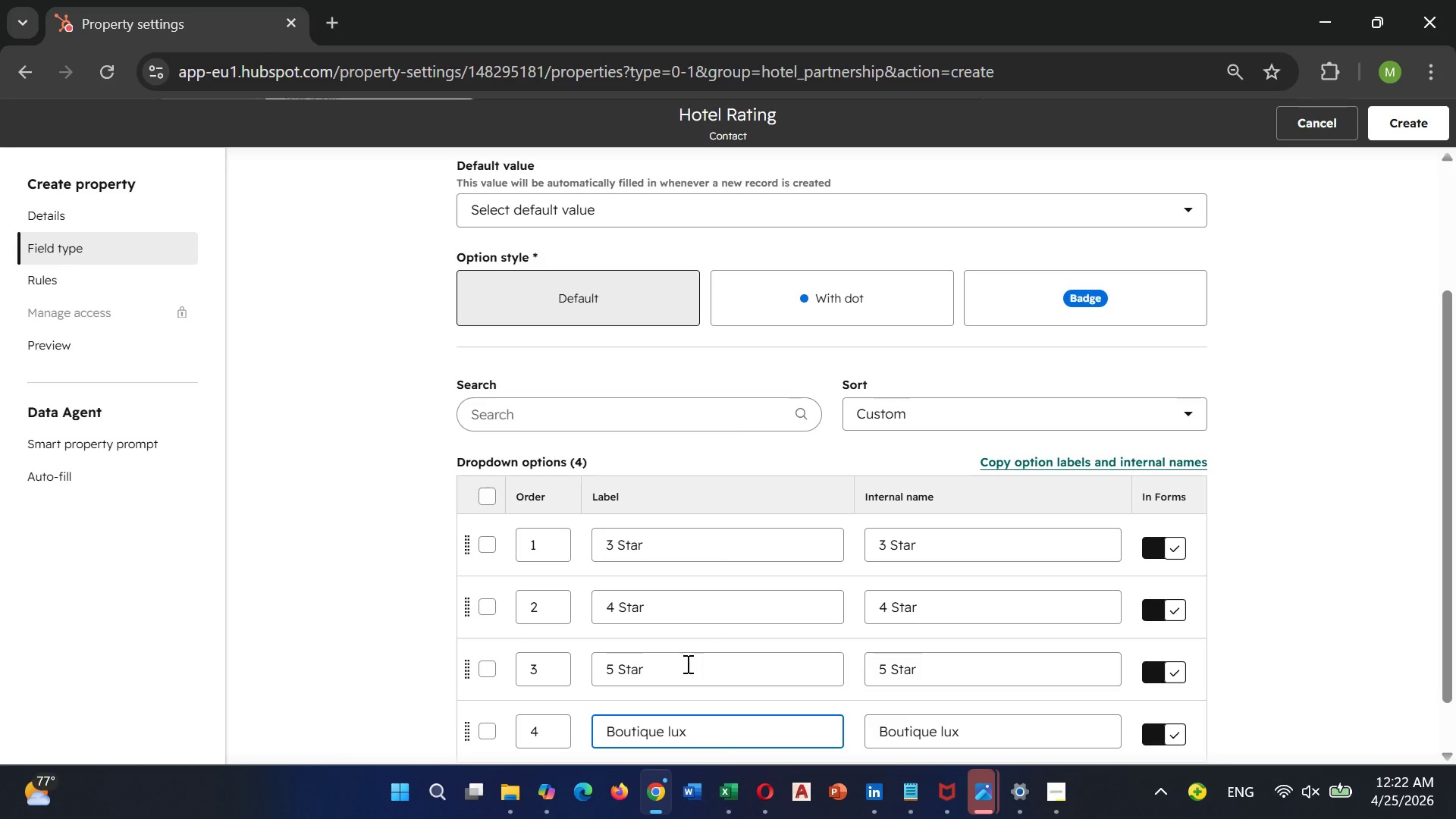 
key(Backspace)
 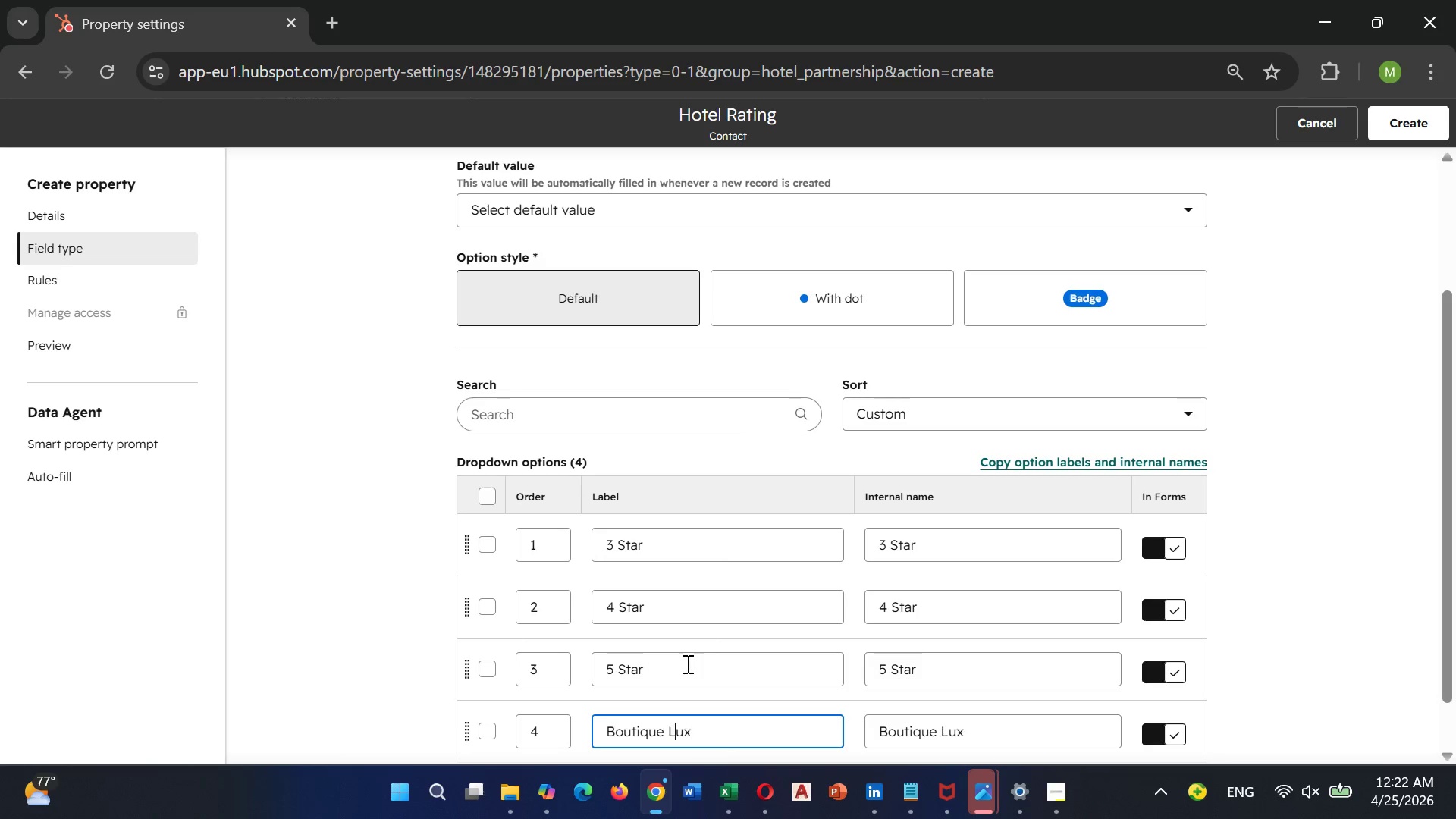 
key(Shift+L)
 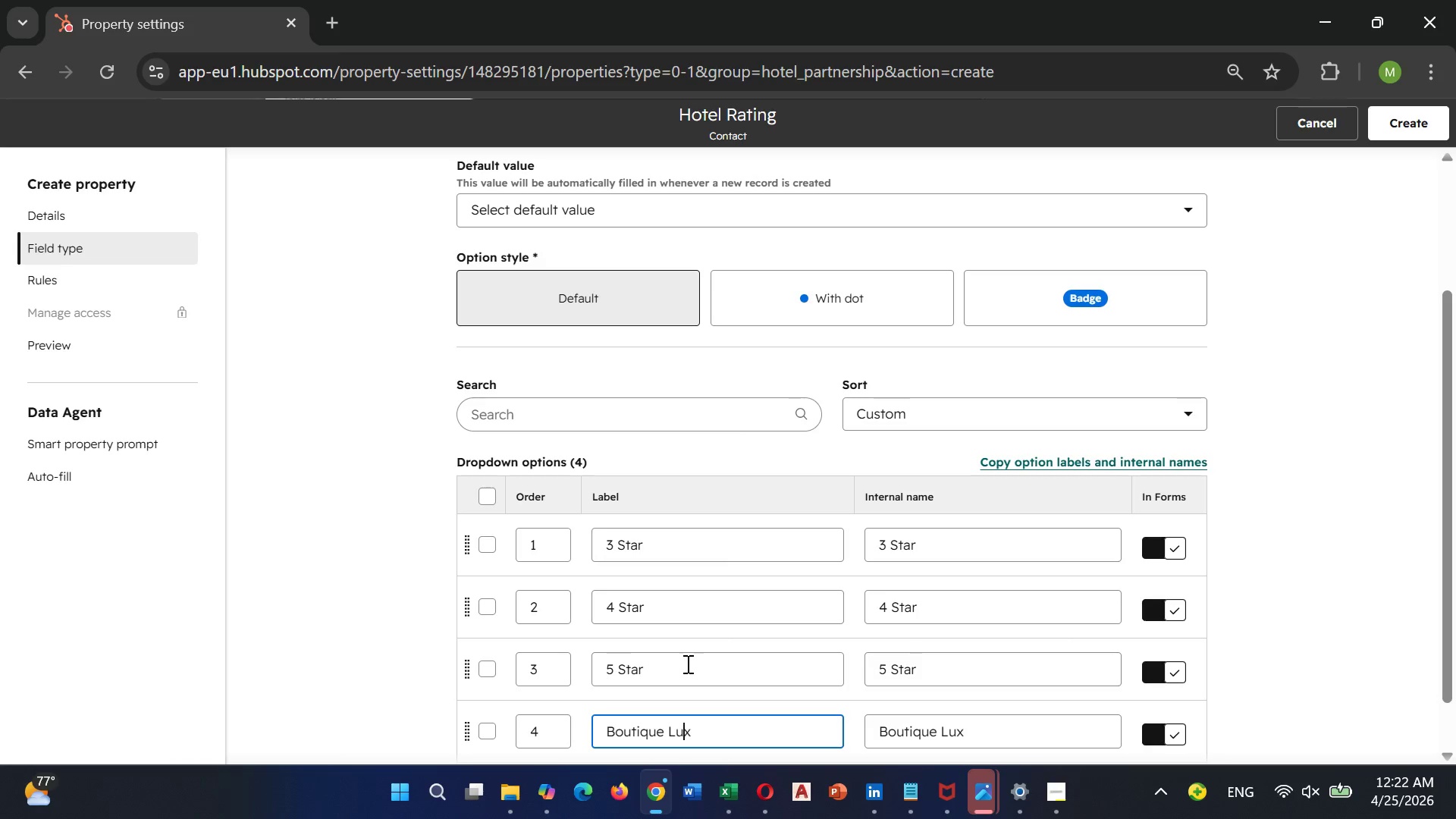 
key(ArrowRight)
 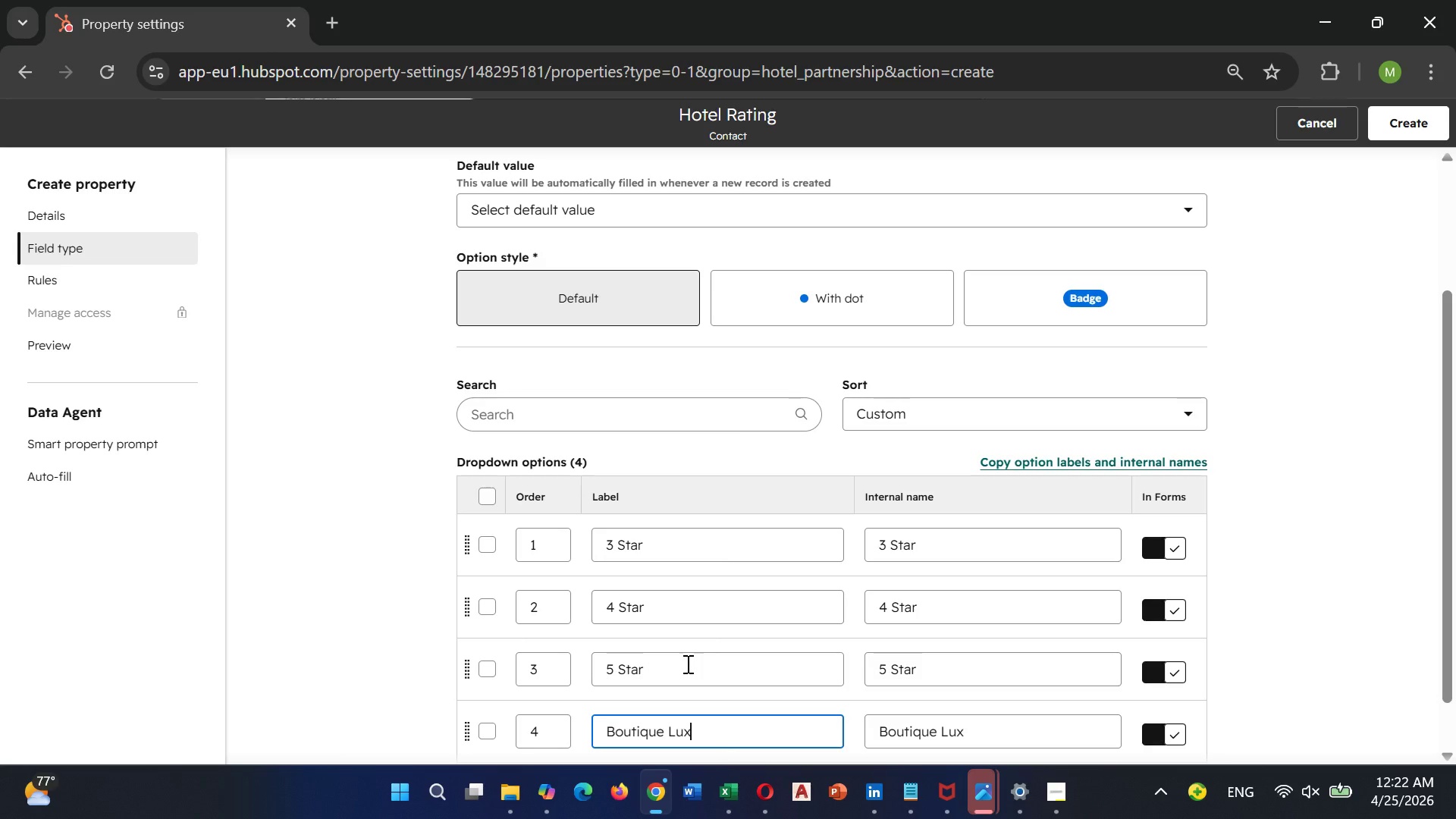 
key(ArrowRight)
 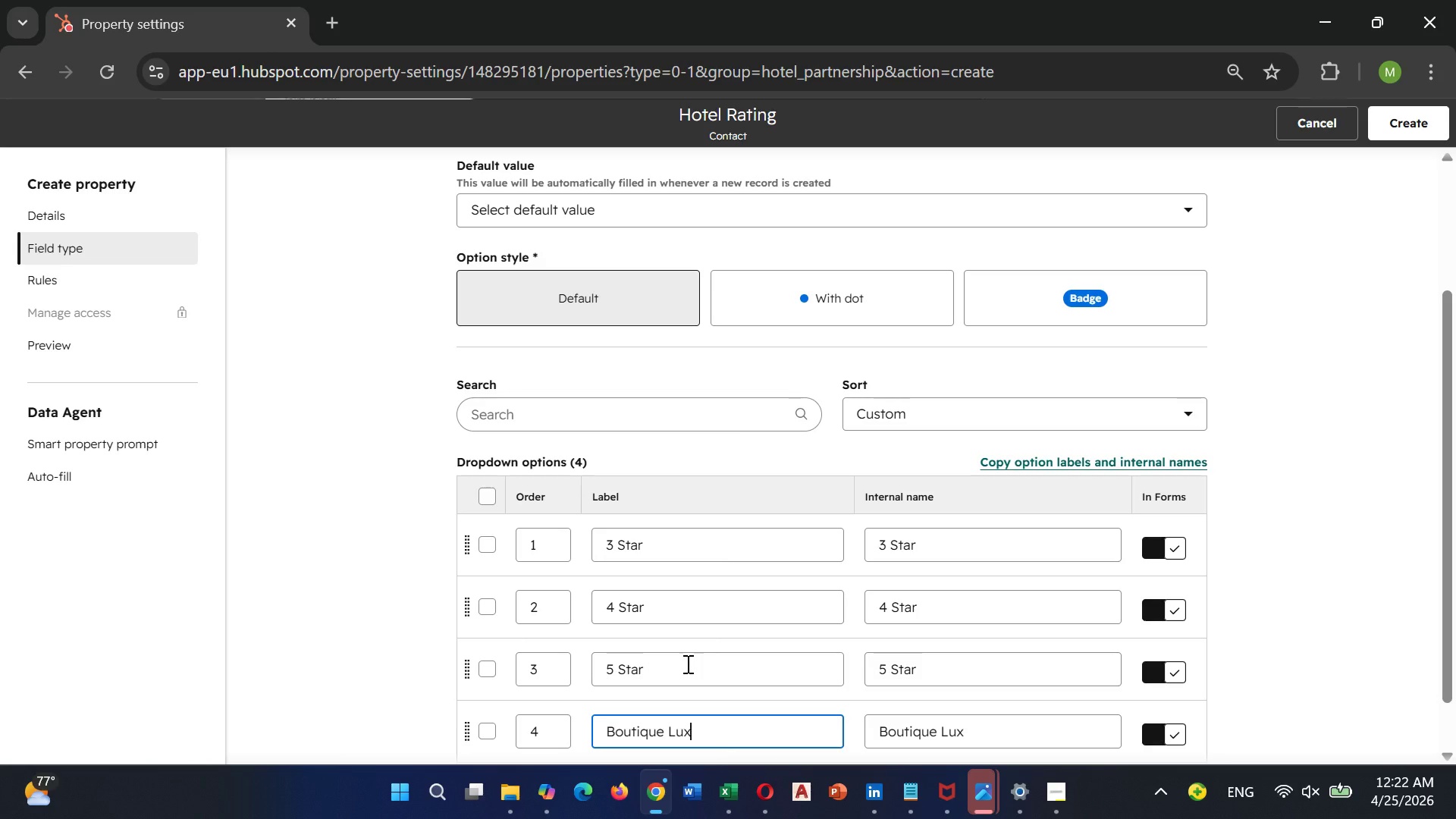 
type(ury)
 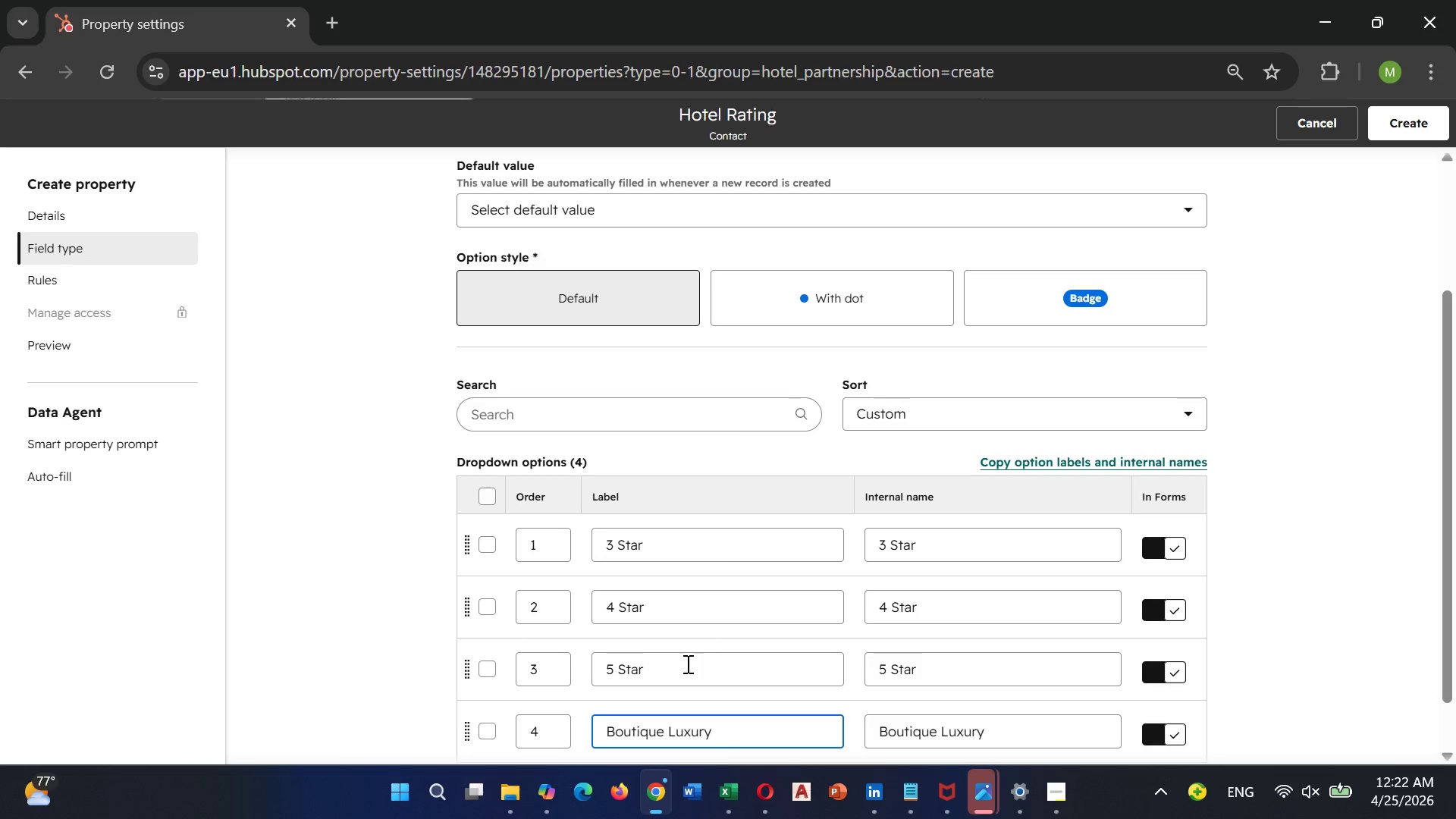 
scroll: coordinate [740, 701], scroll_direction: down, amount: 5.0
 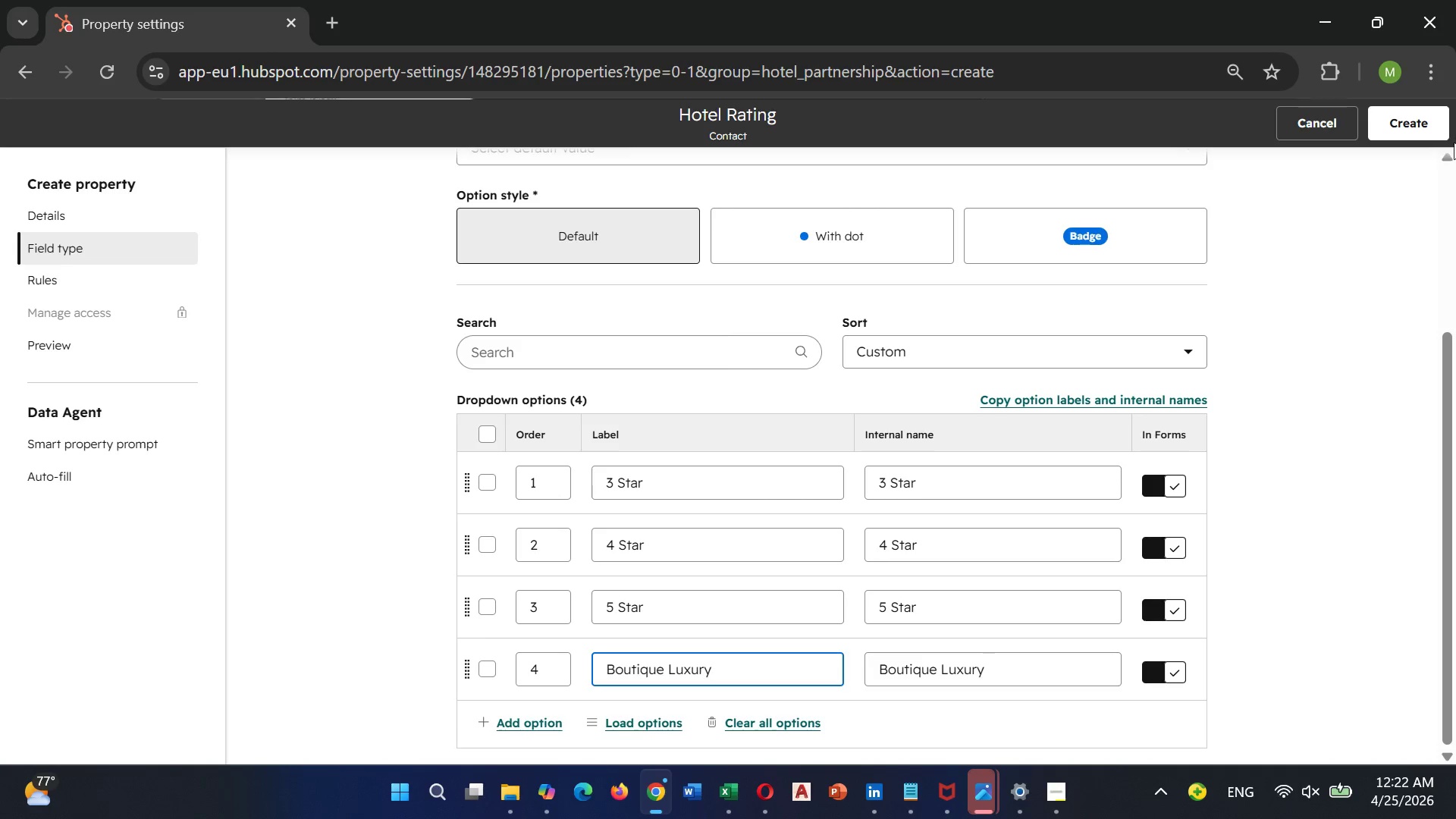 
wait(5.55)
 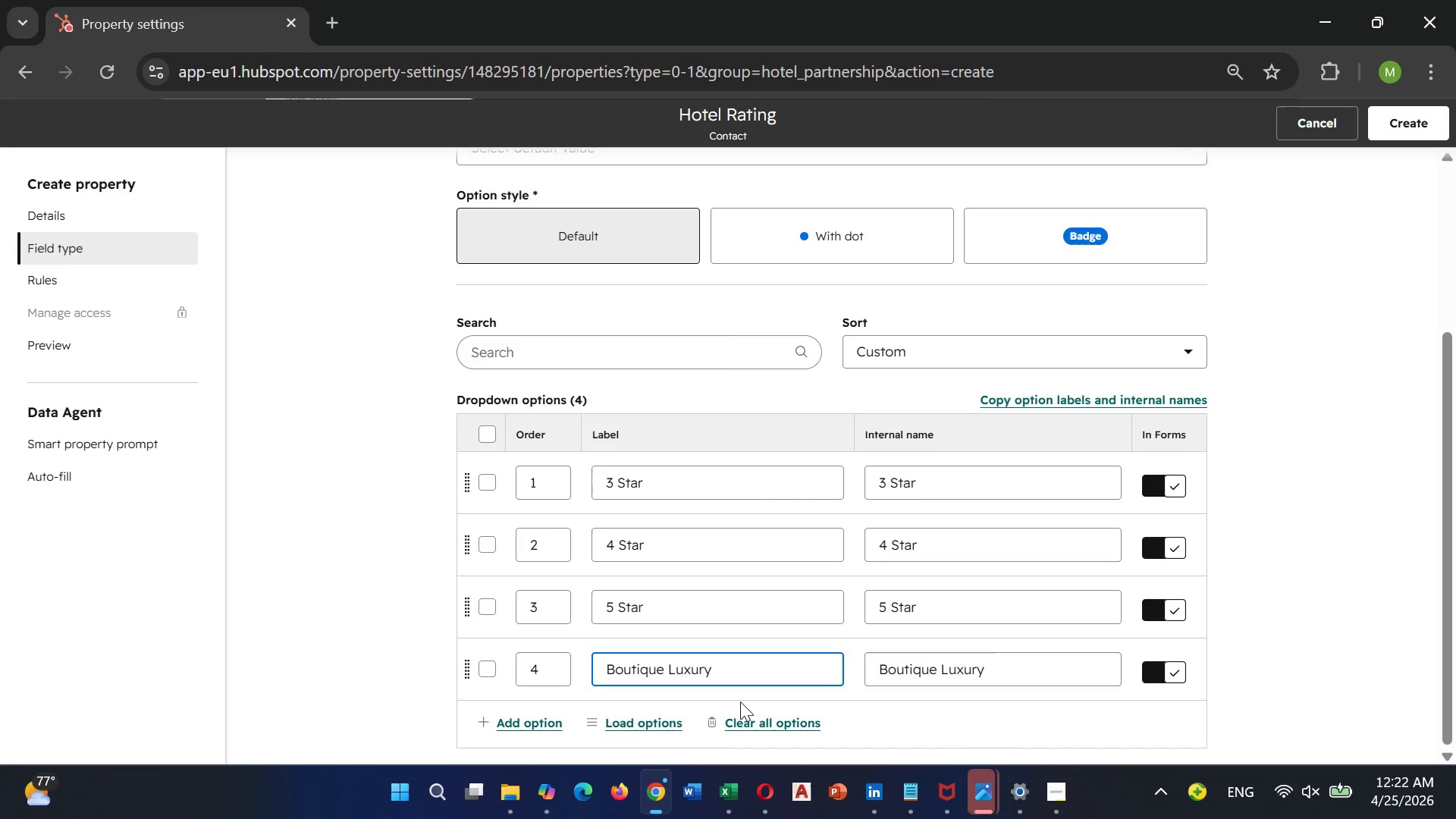 
left_click([1412, 129])
 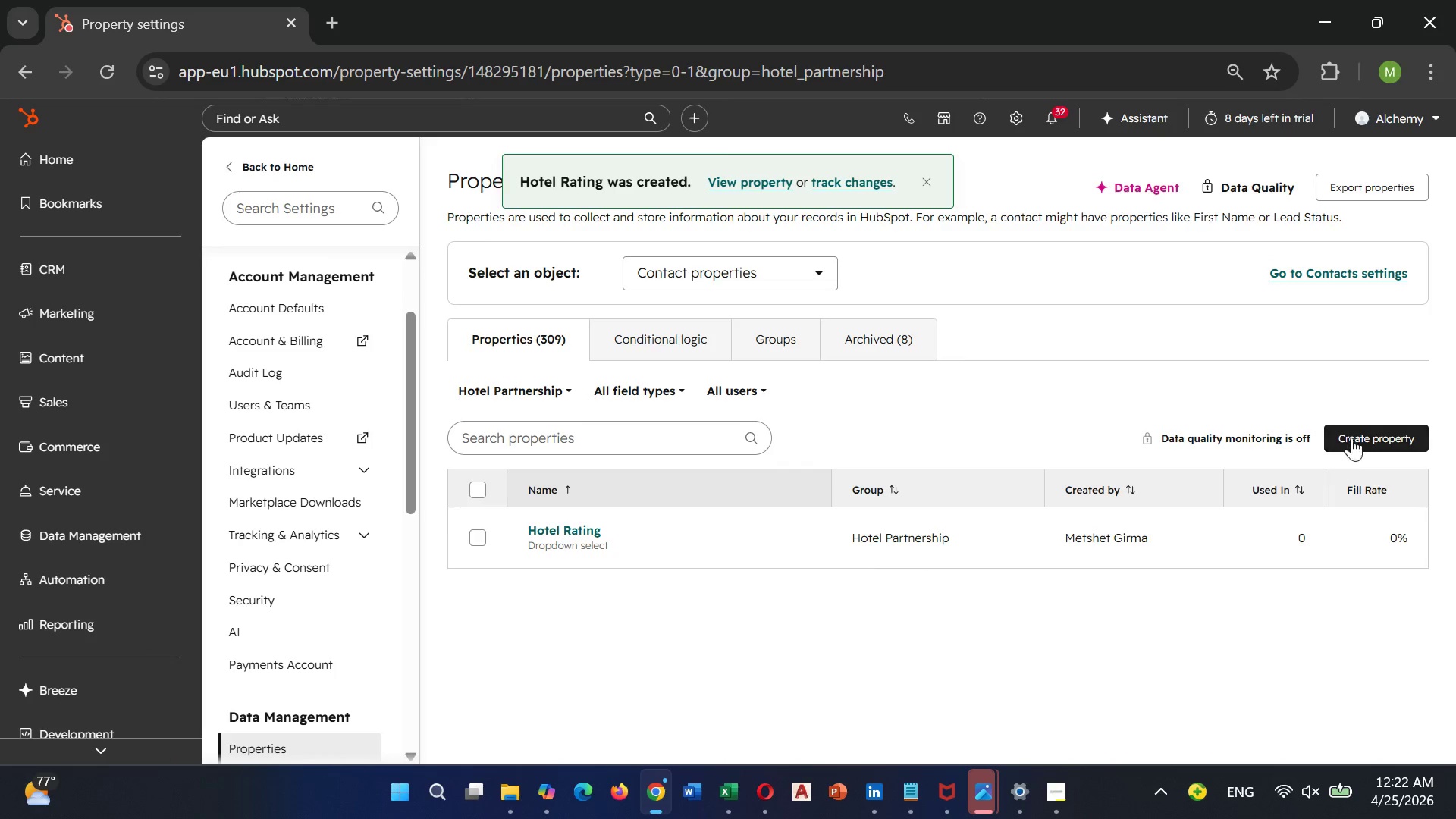 
left_click([1355, 430])
 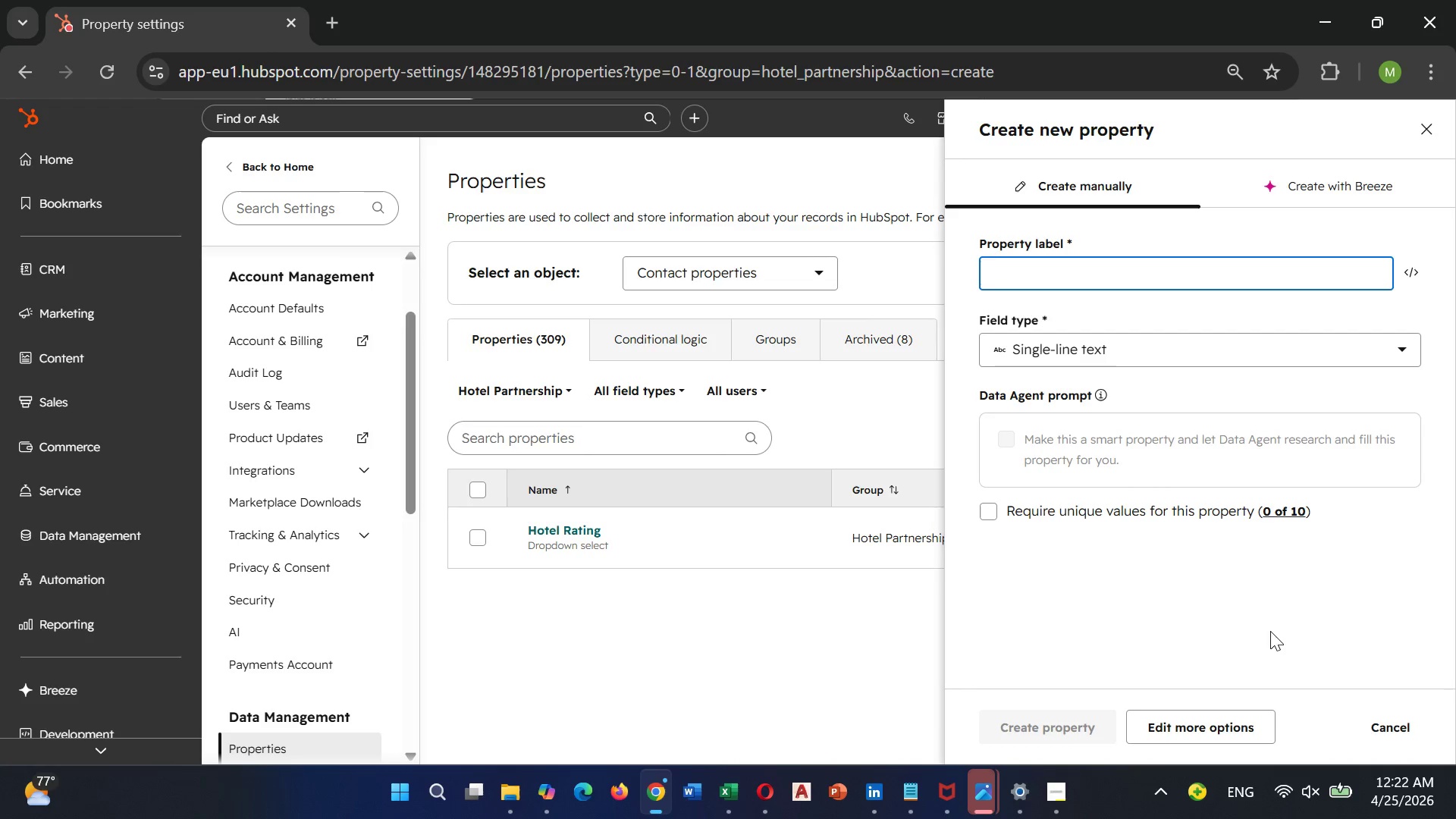 
wait(11.03)
 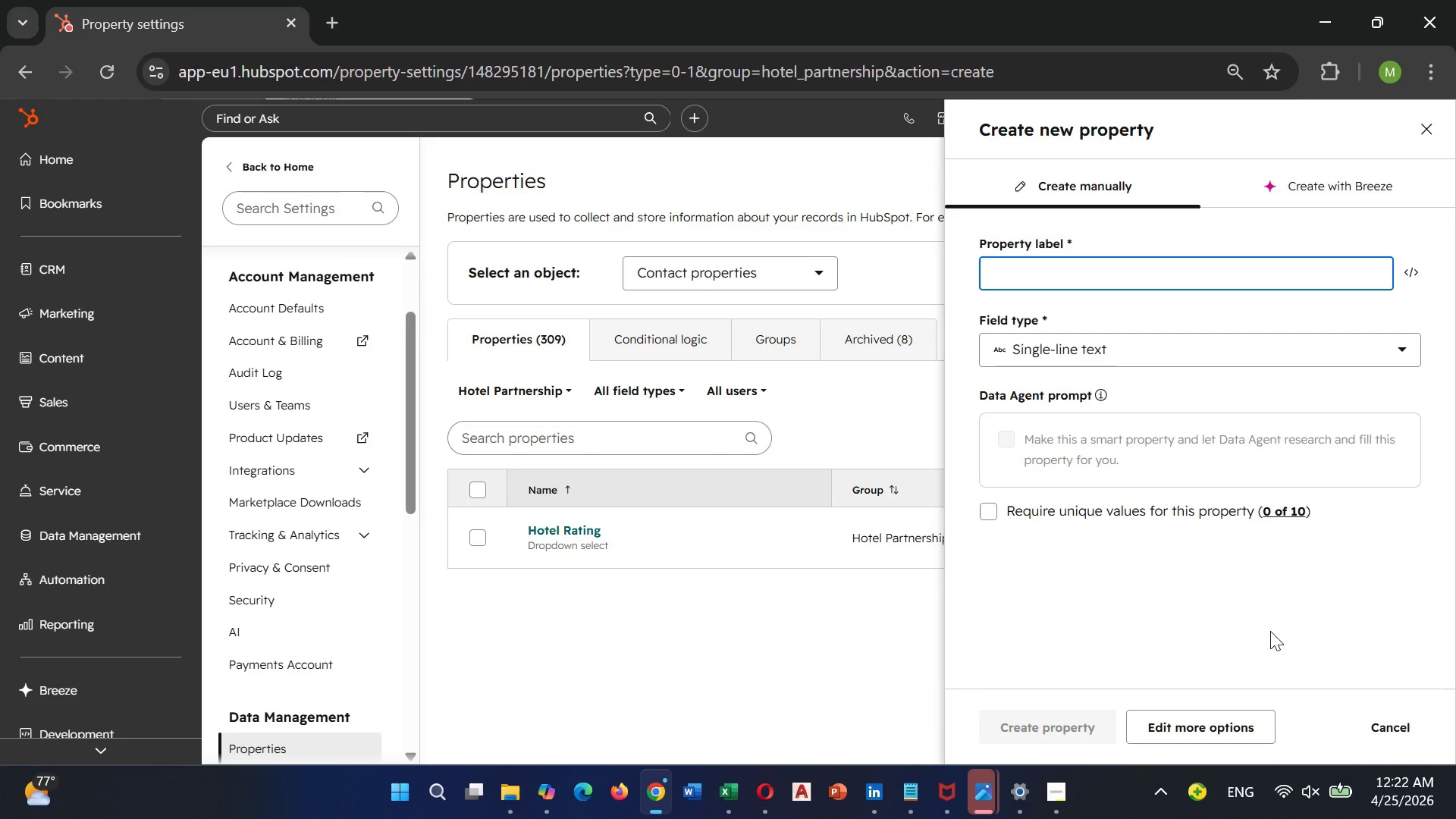 
left_click([1214, 737])
 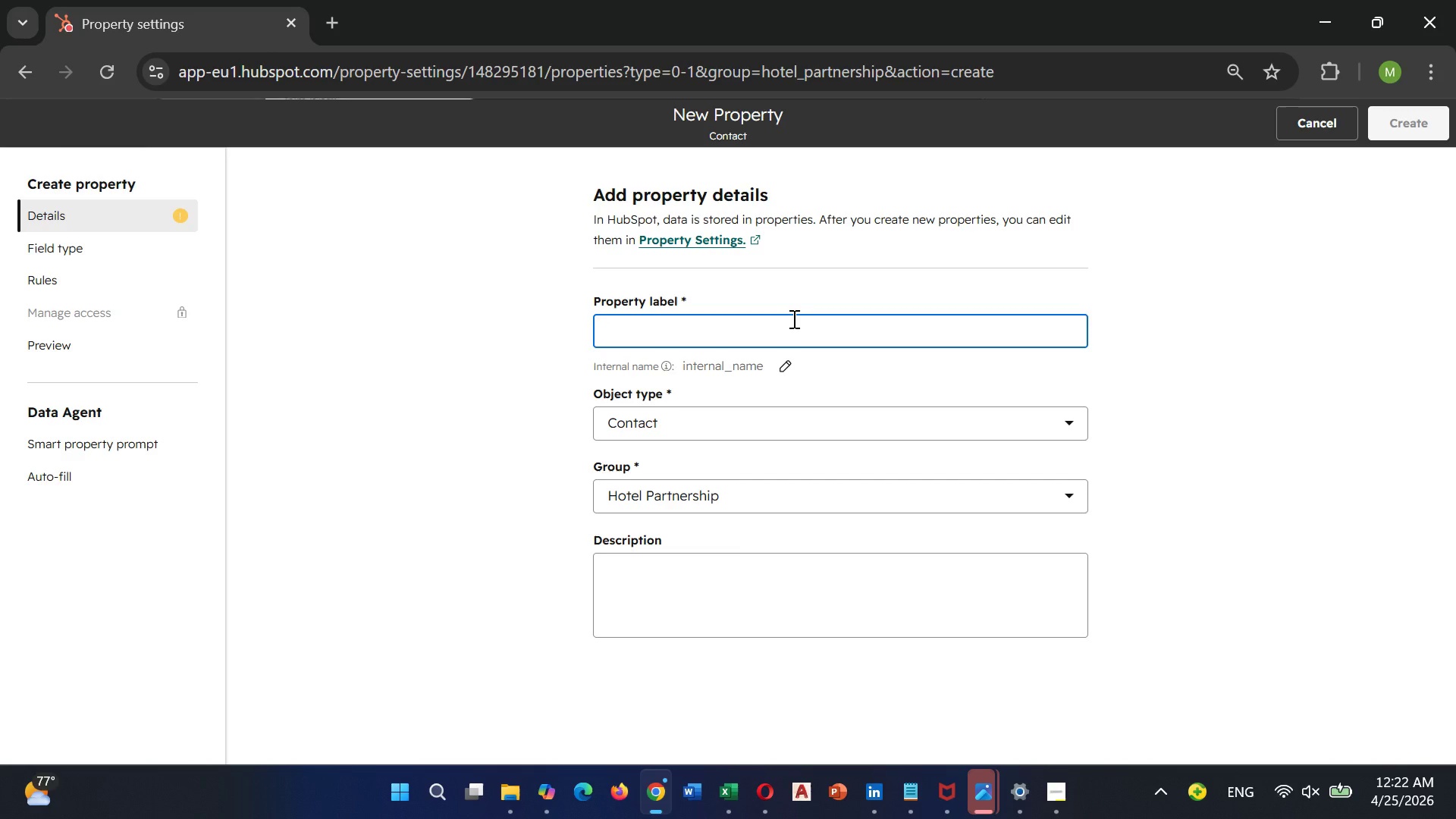 
left_click([789, 323])
 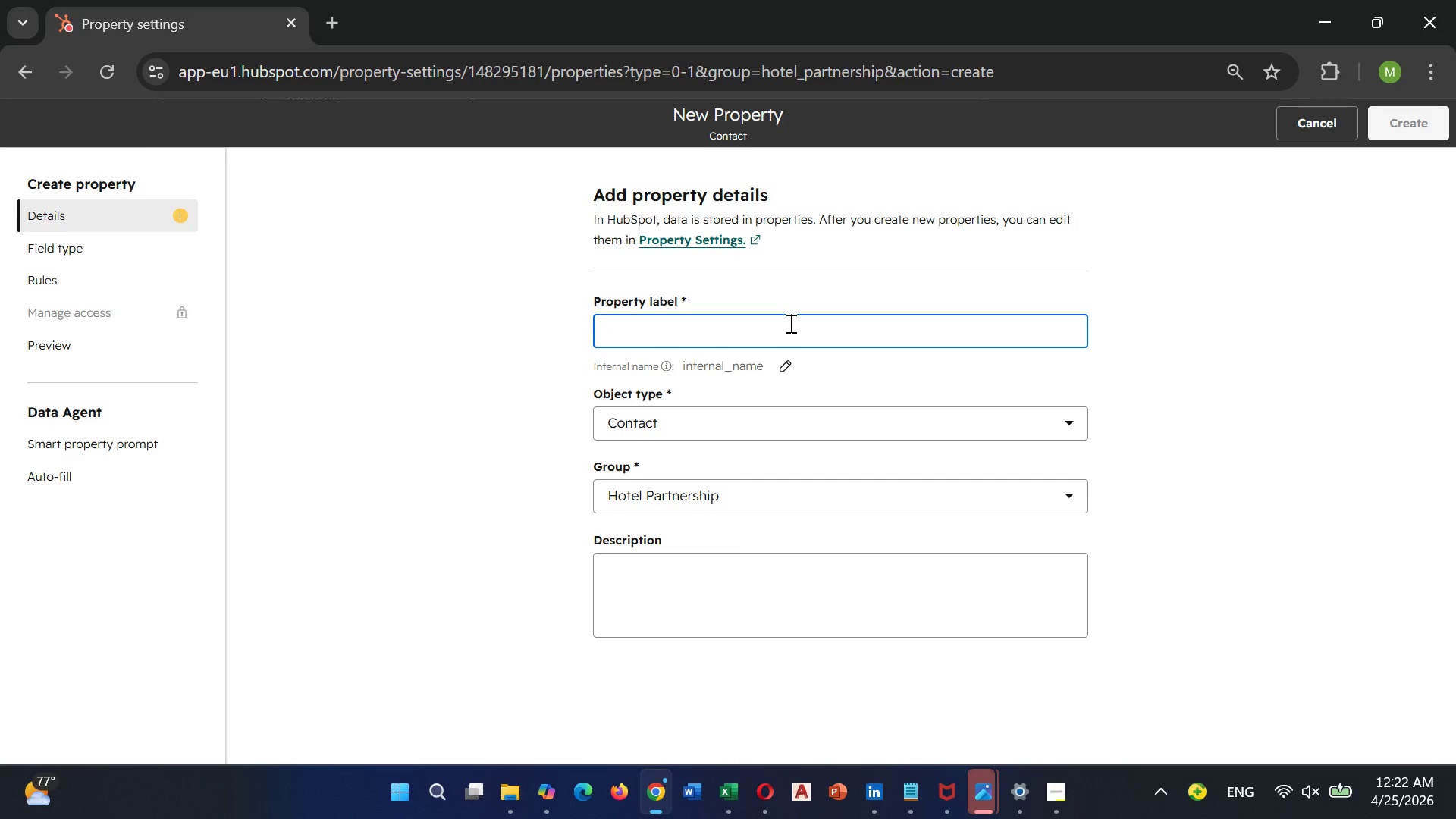 
type(Turn-down dess)
 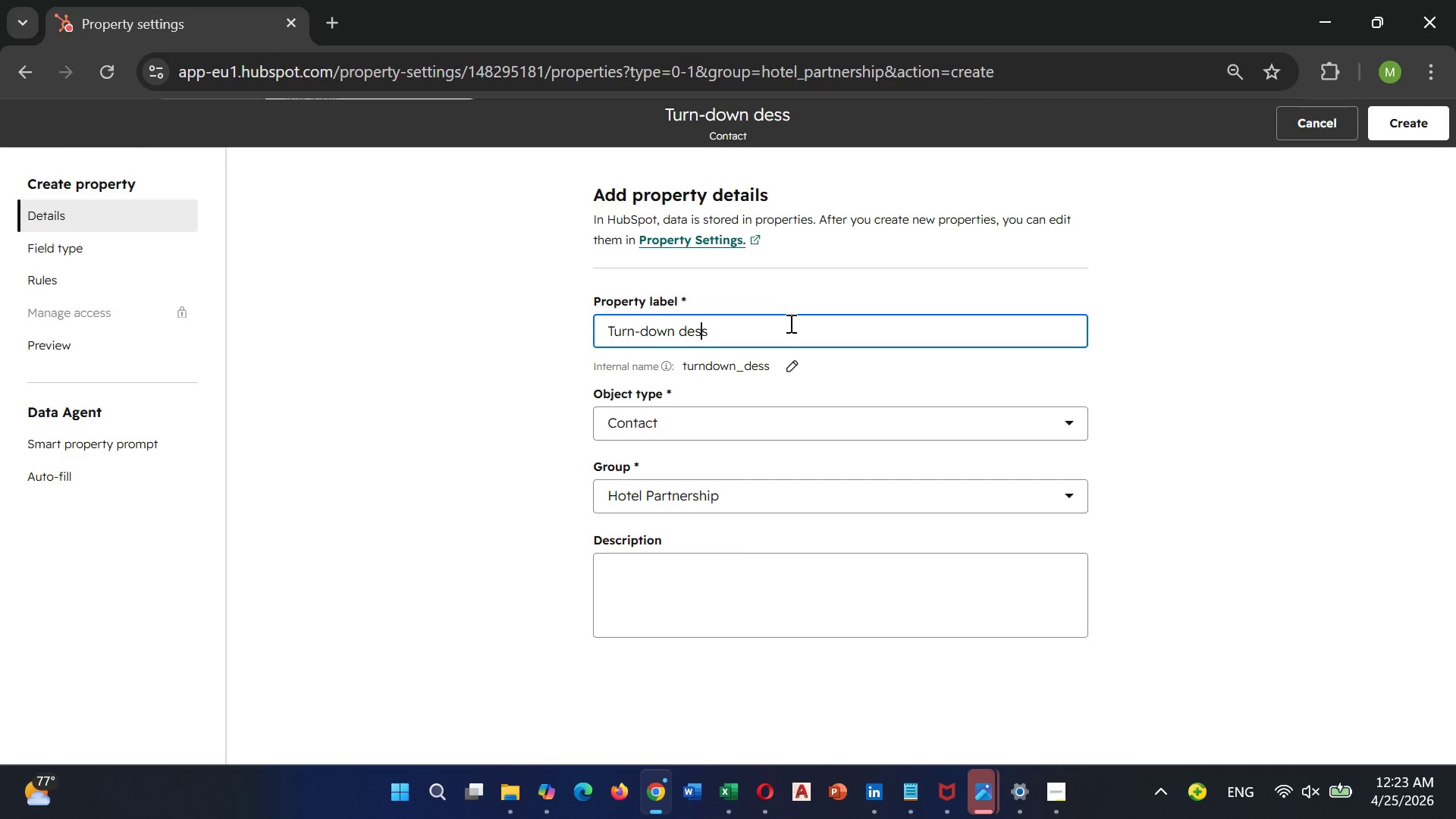 
key(ArrowLeft)
 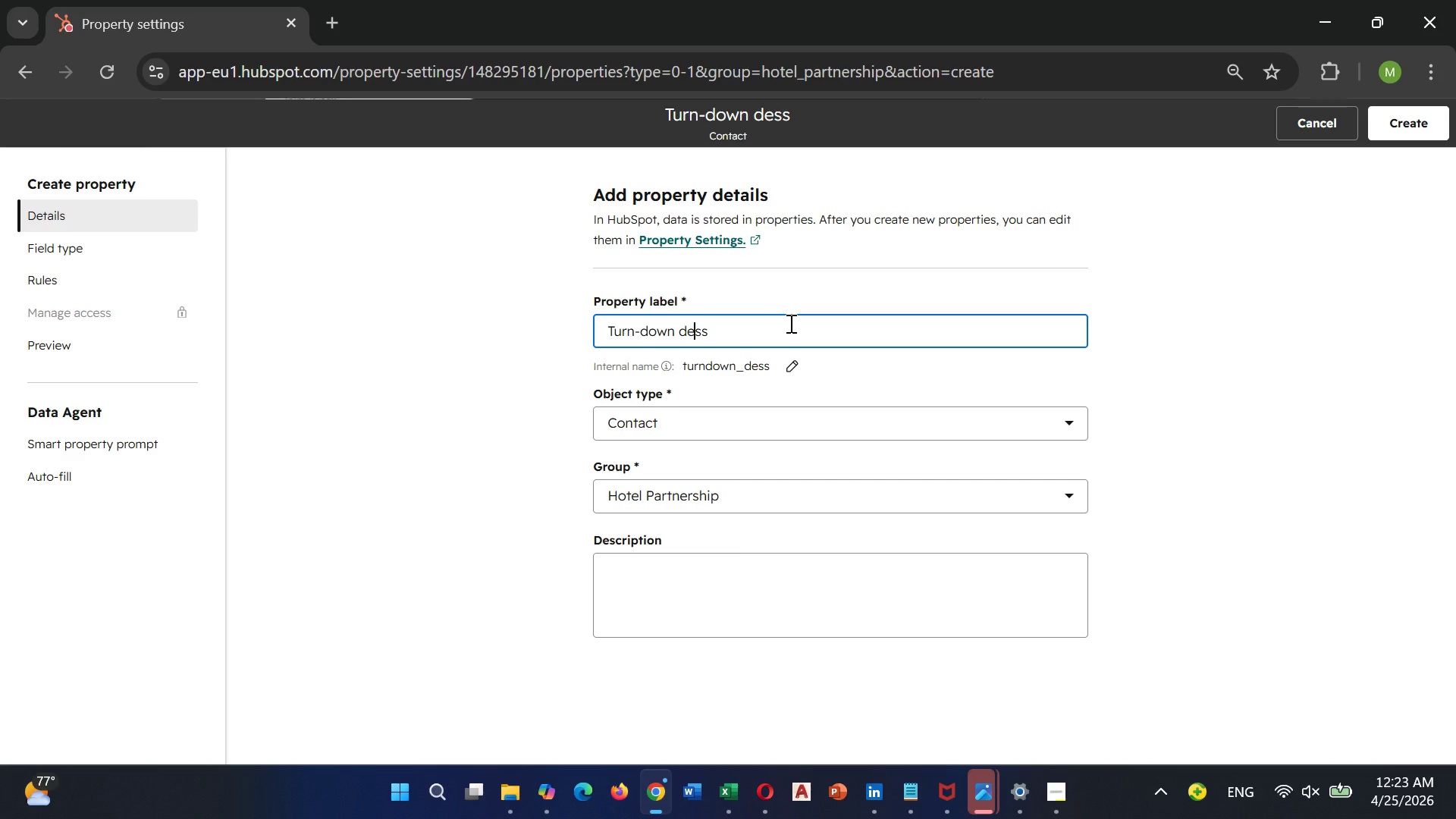 
key(ArrowLeft)
 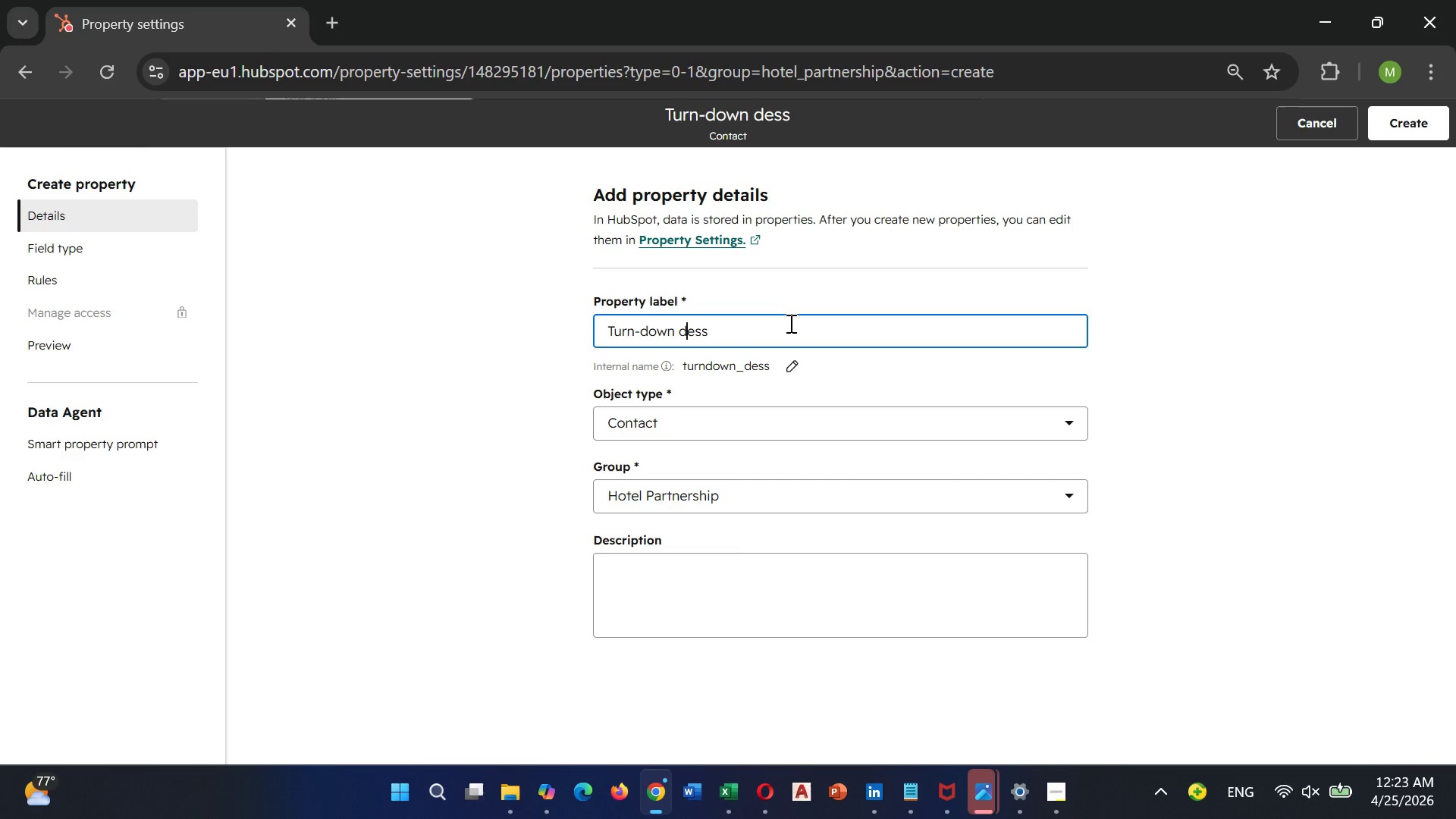 
key(ArrowLeft)
 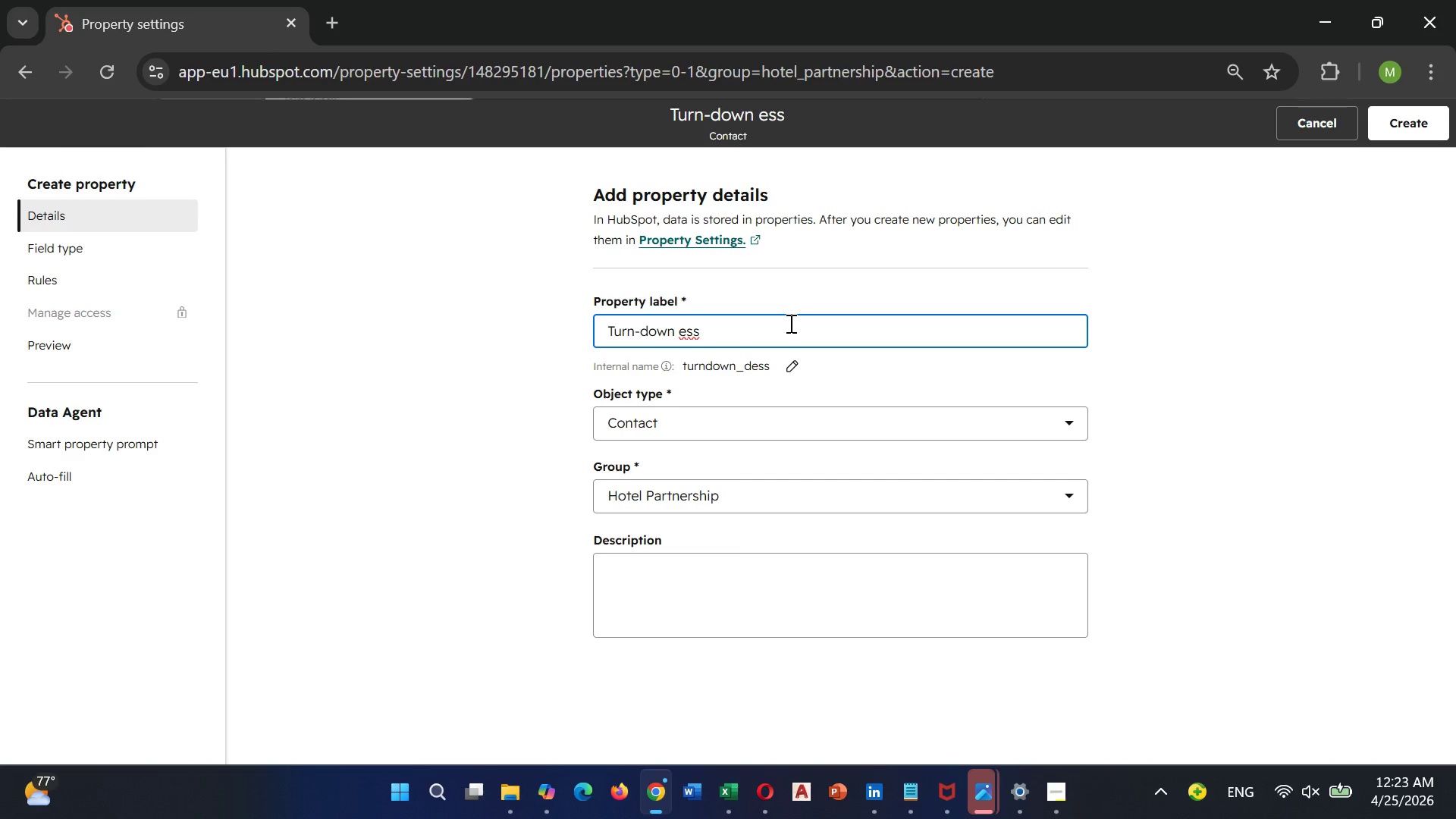 
key(Backspace)
 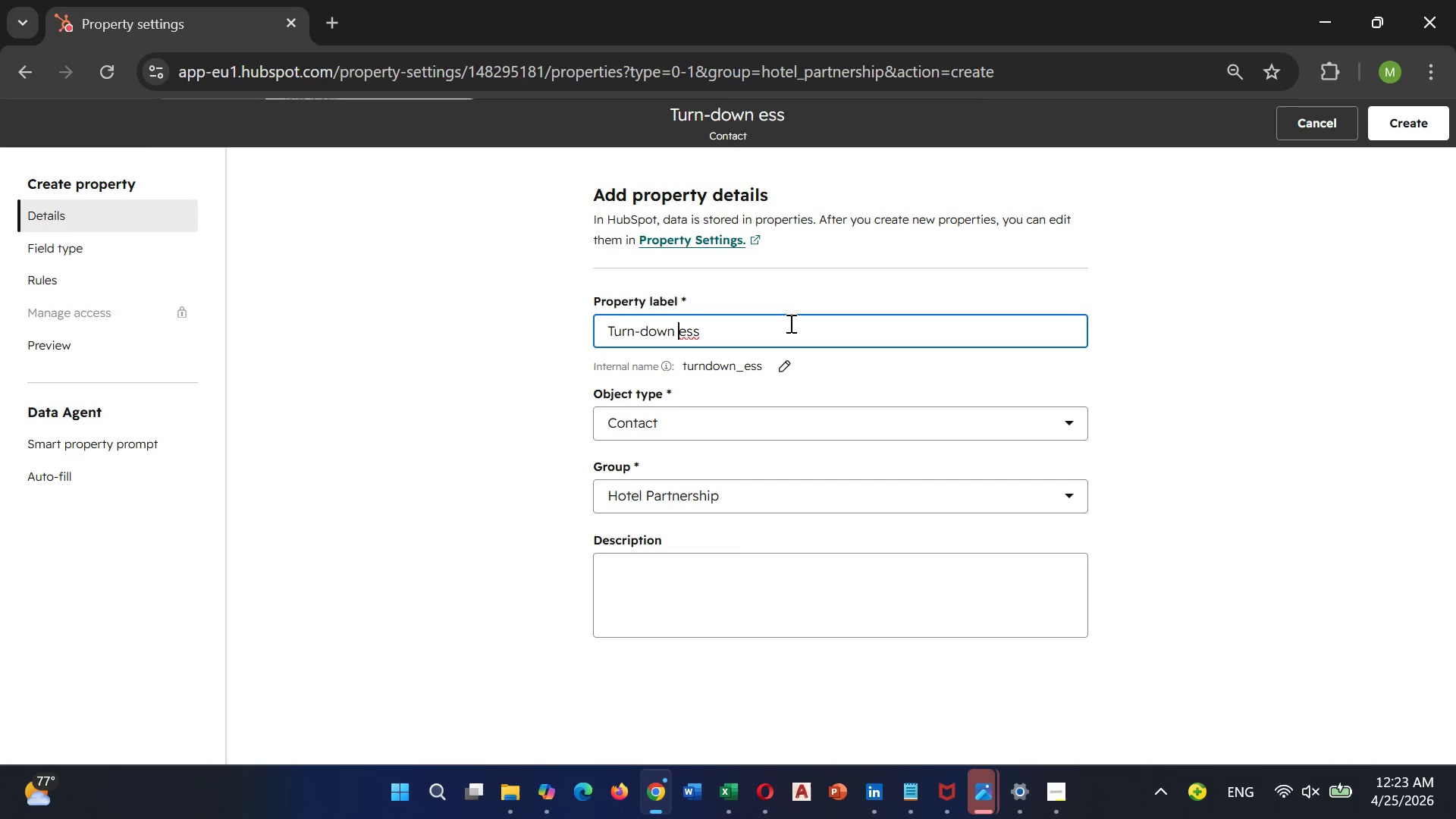 
key(Shift+D)
 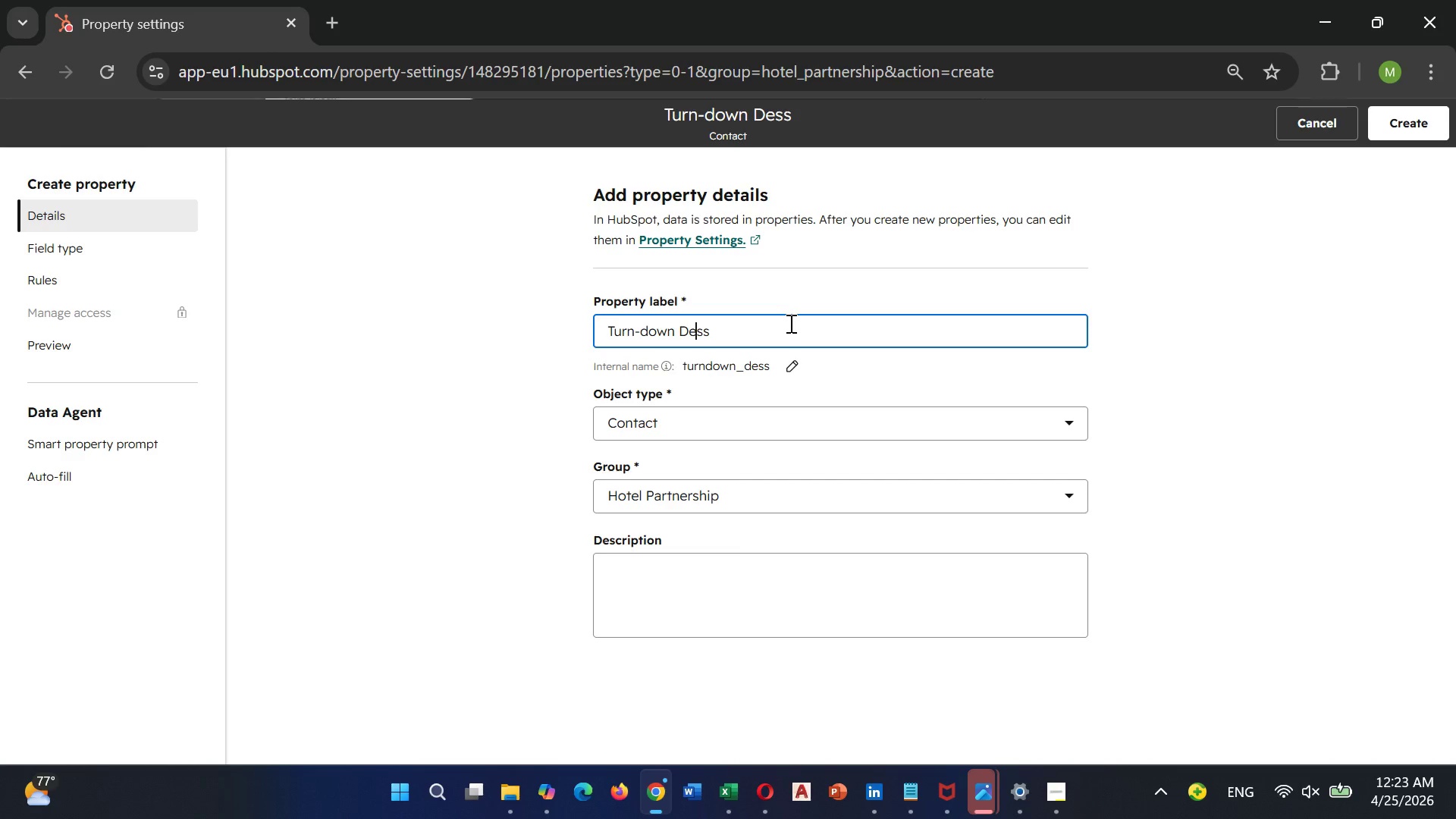 
key(ArrowRight)
 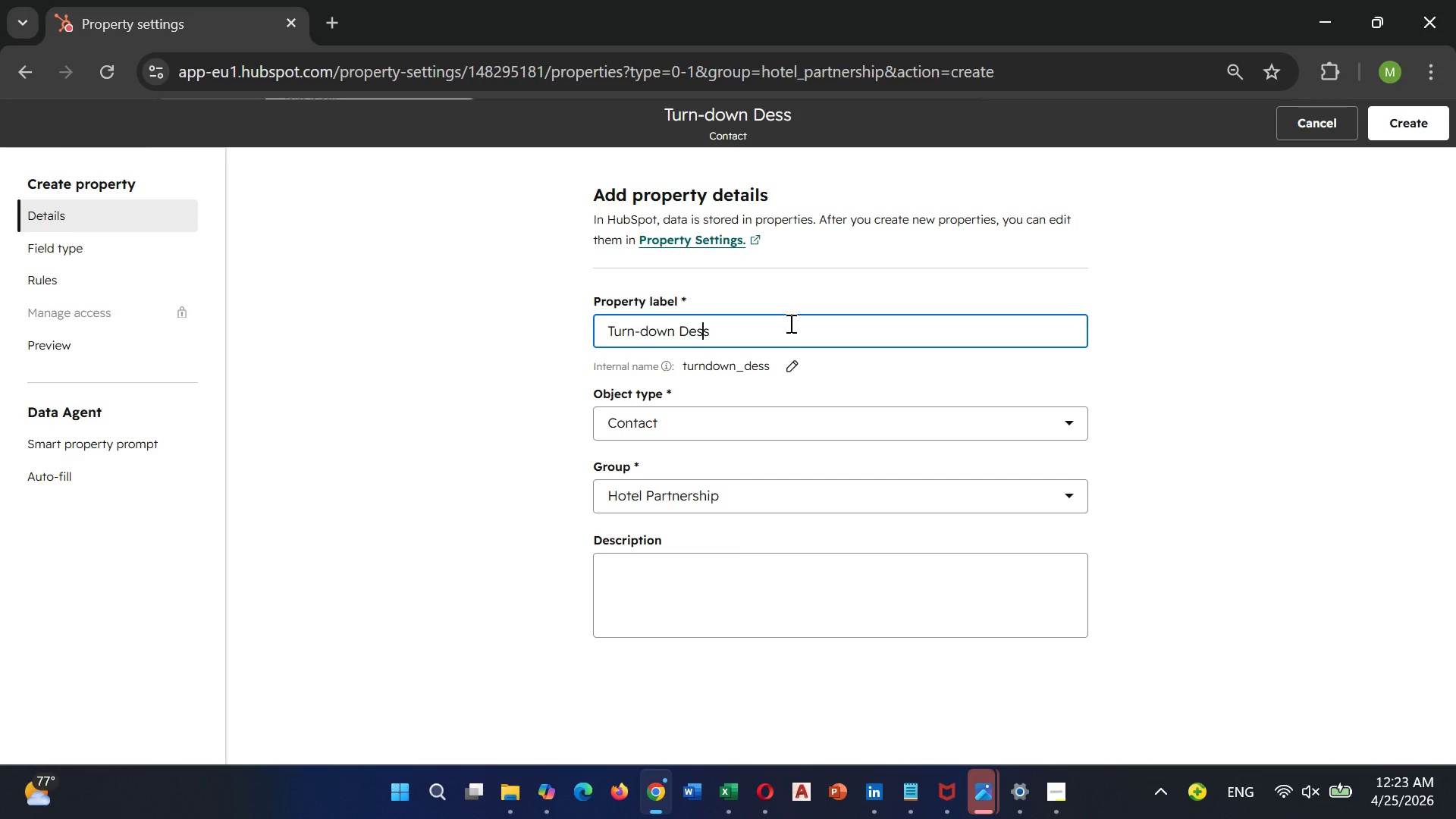 
key(ArrowRight)
 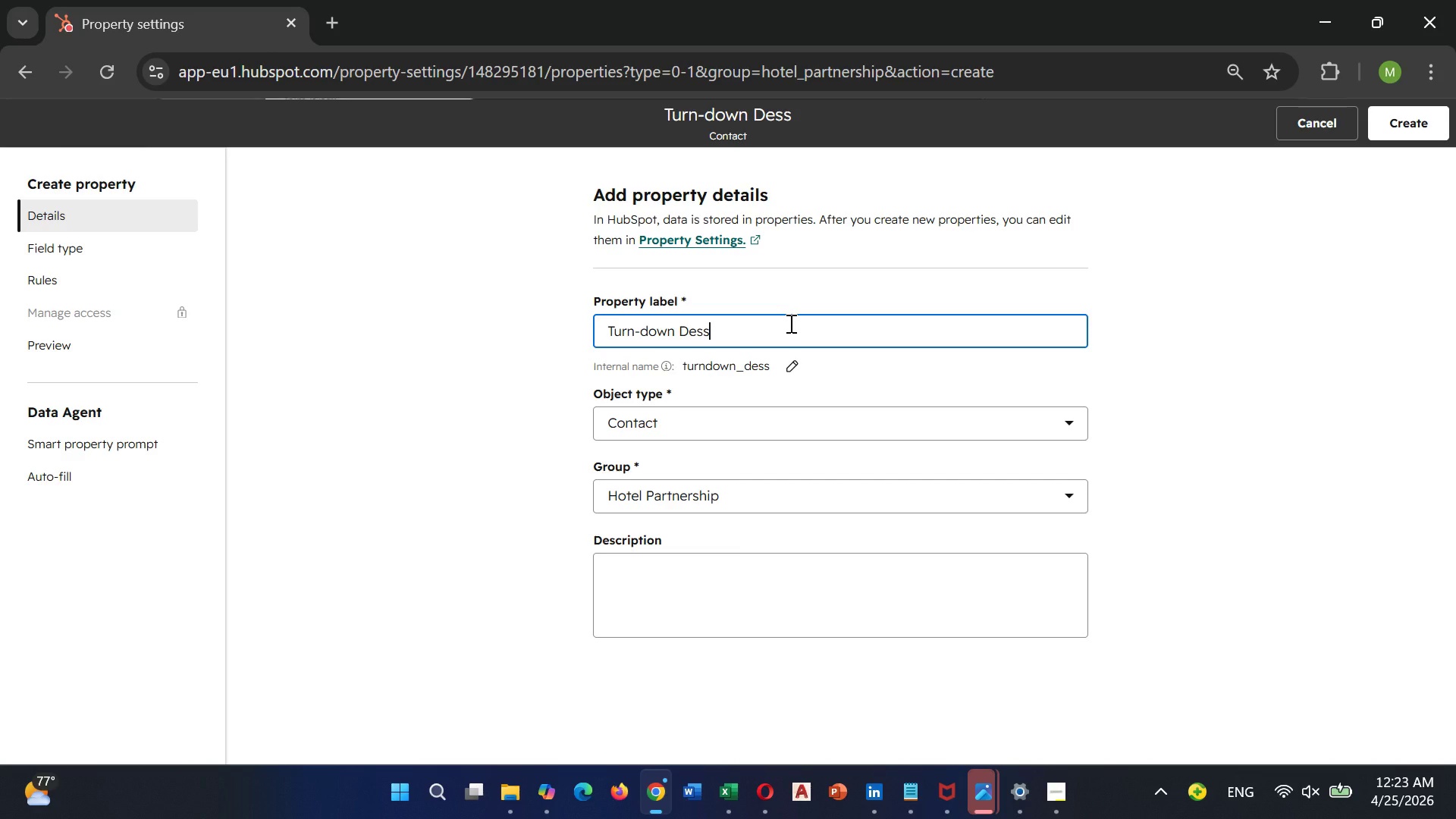 
key(ArrowRight)
 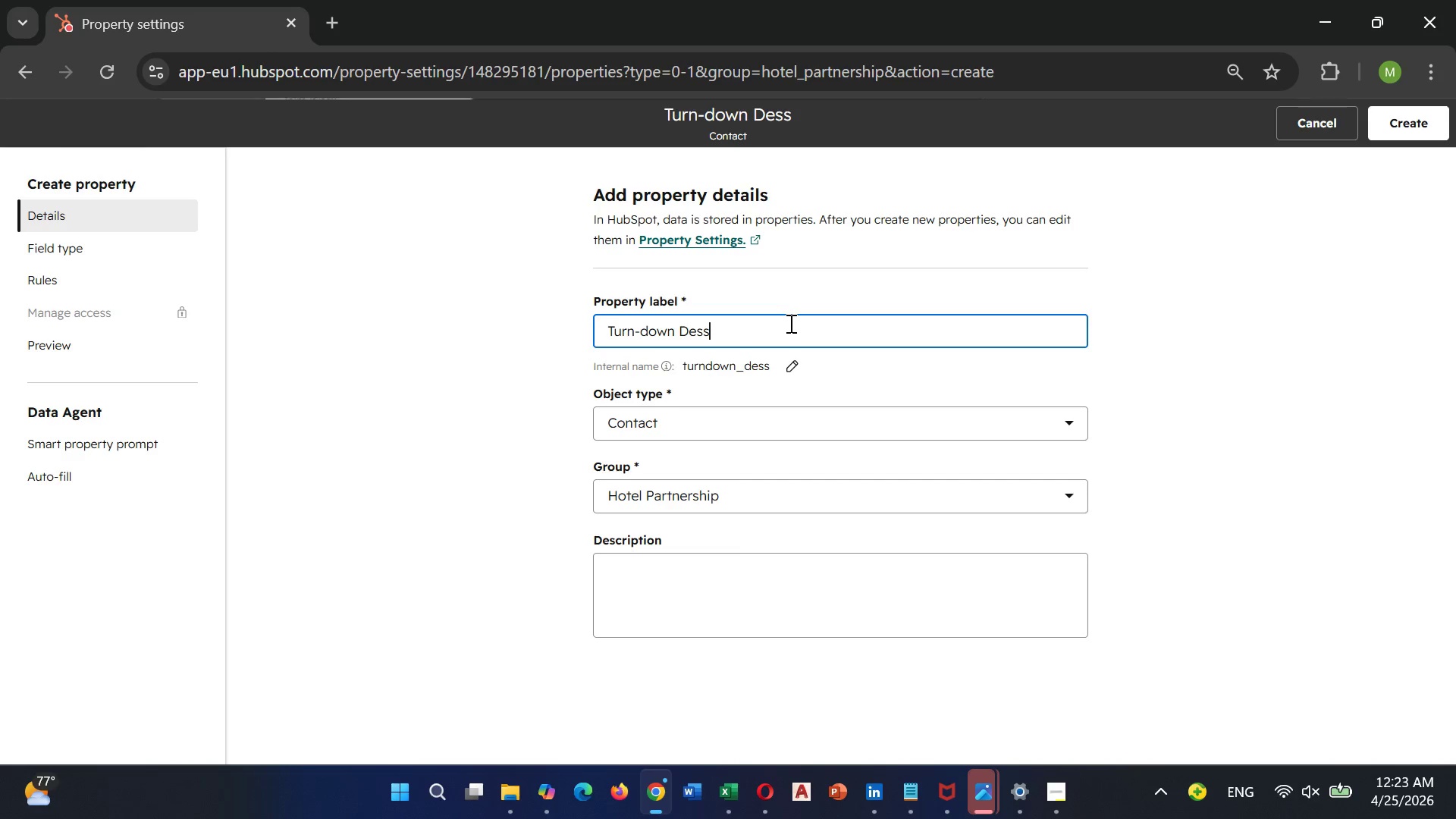 
type(ert In)
 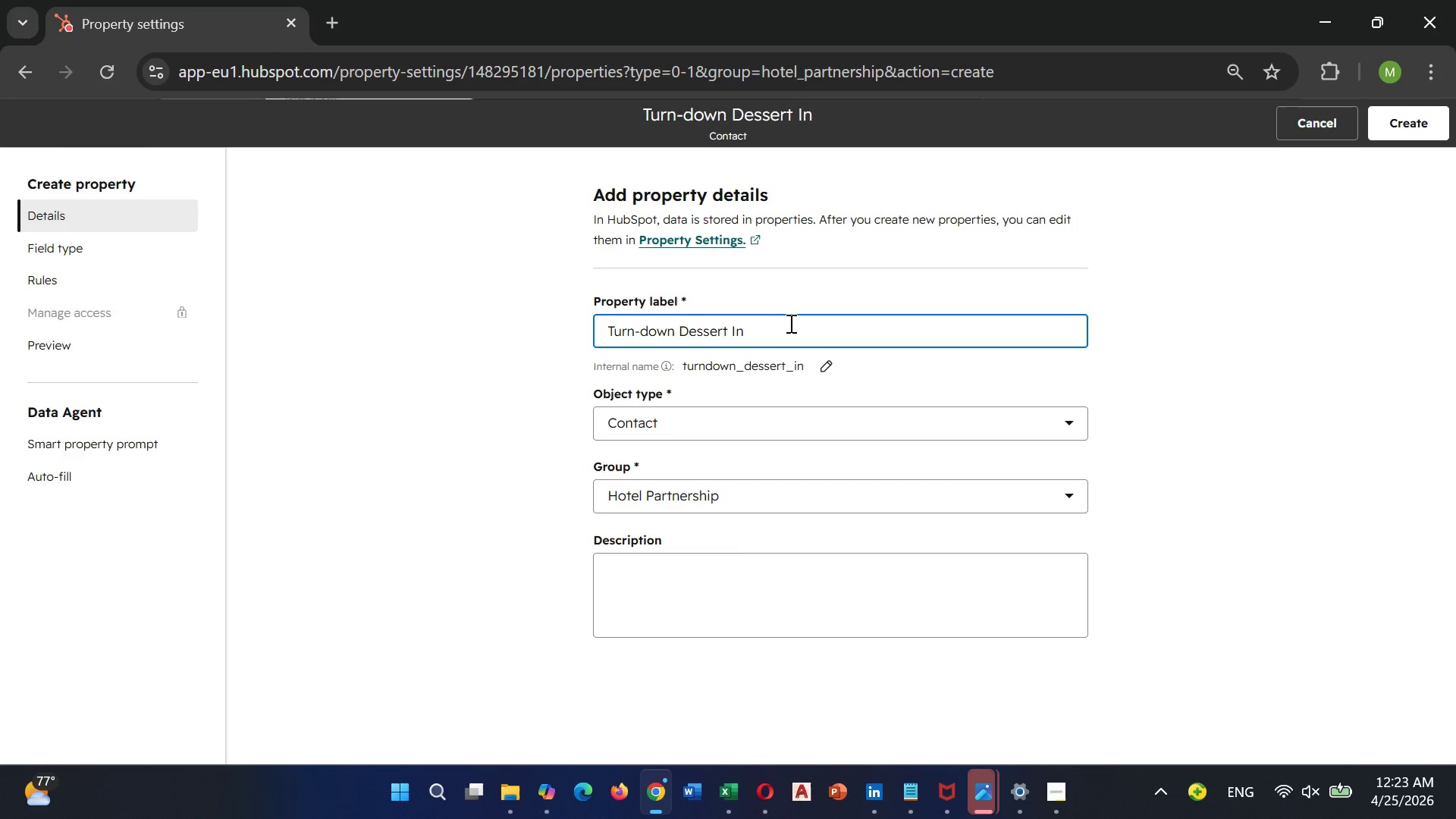 
type(terest)
 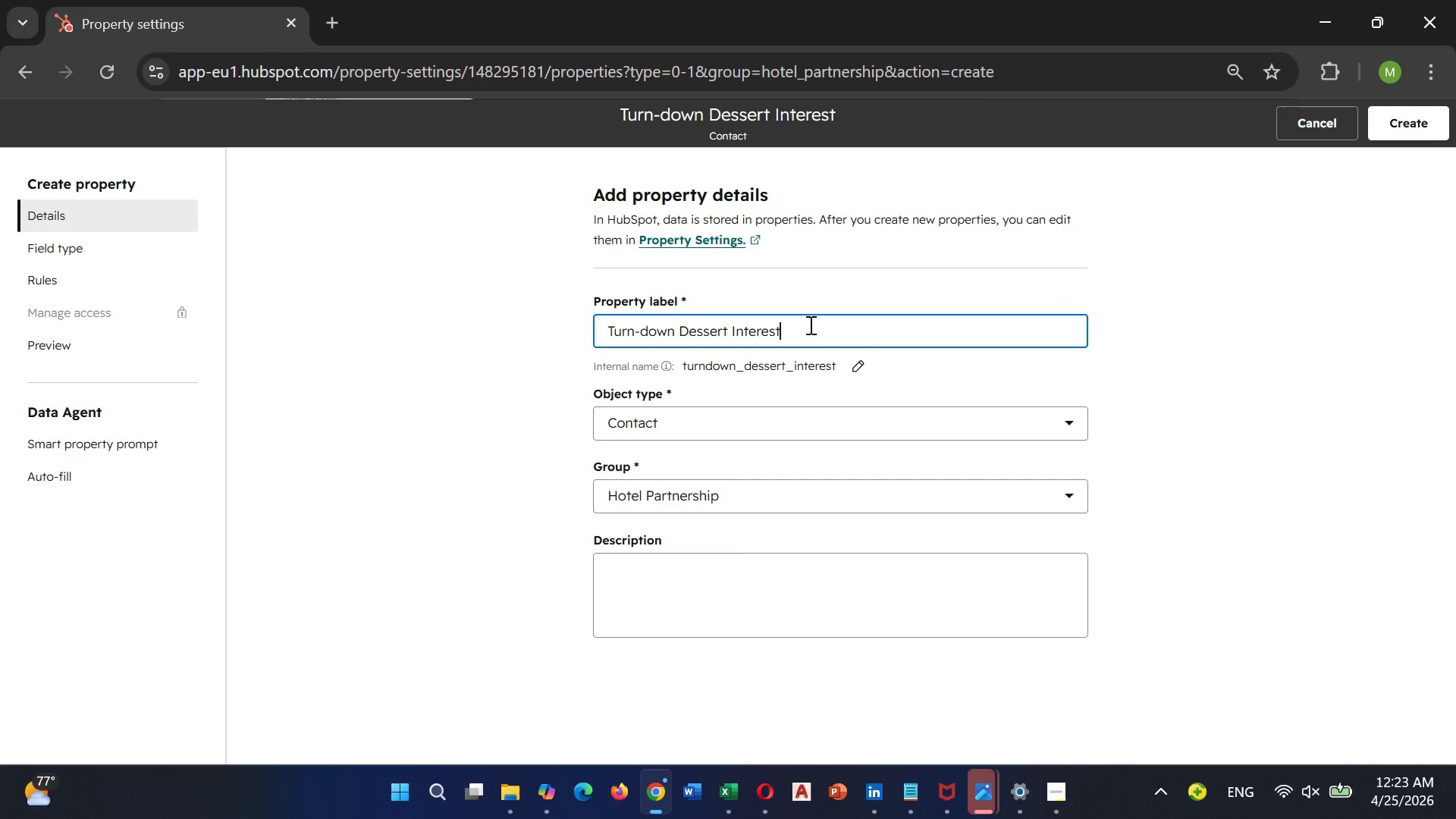 
wait(14.27)
 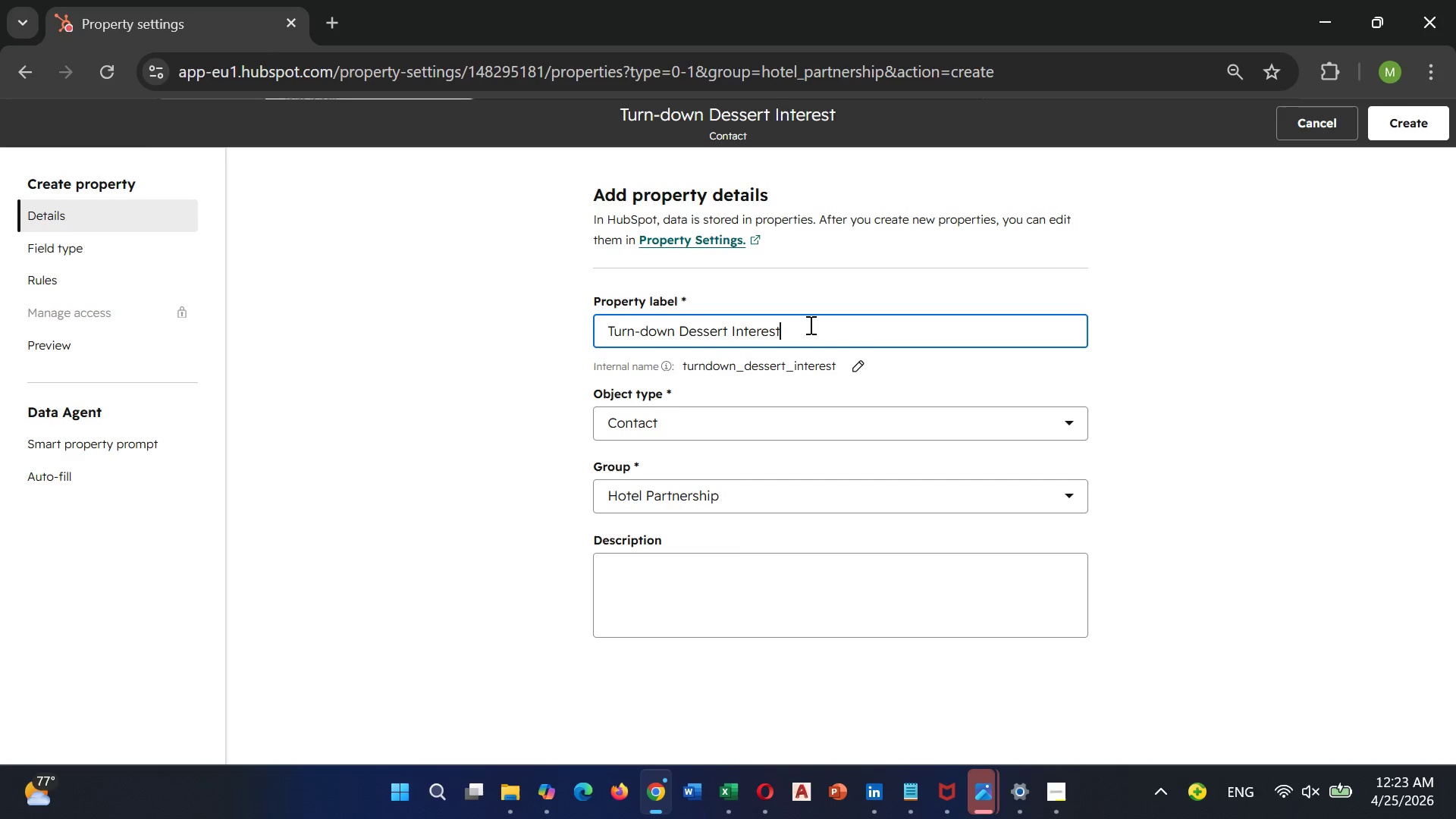 
left_click([669, 556])
 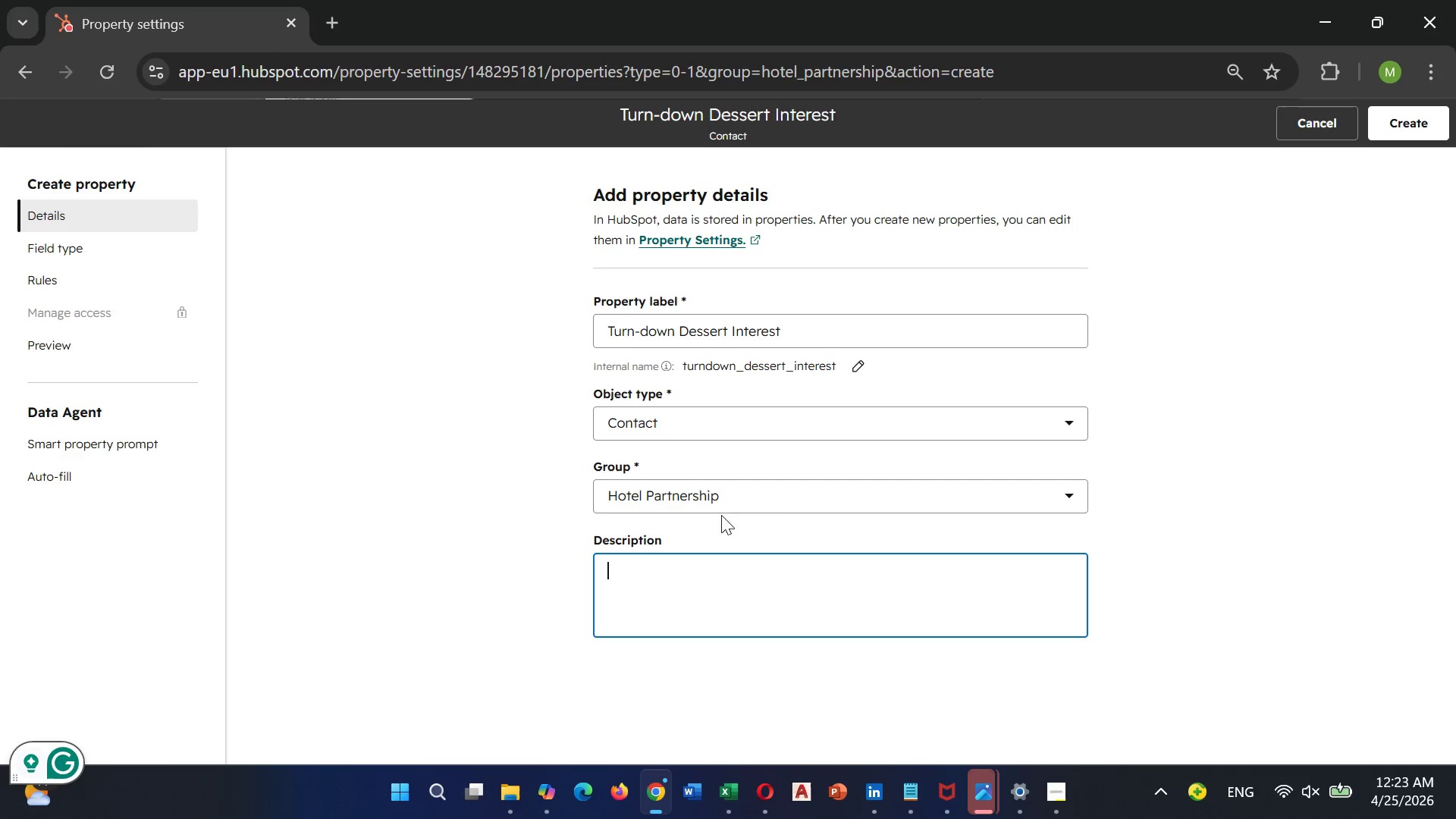 
wait(6.89)
 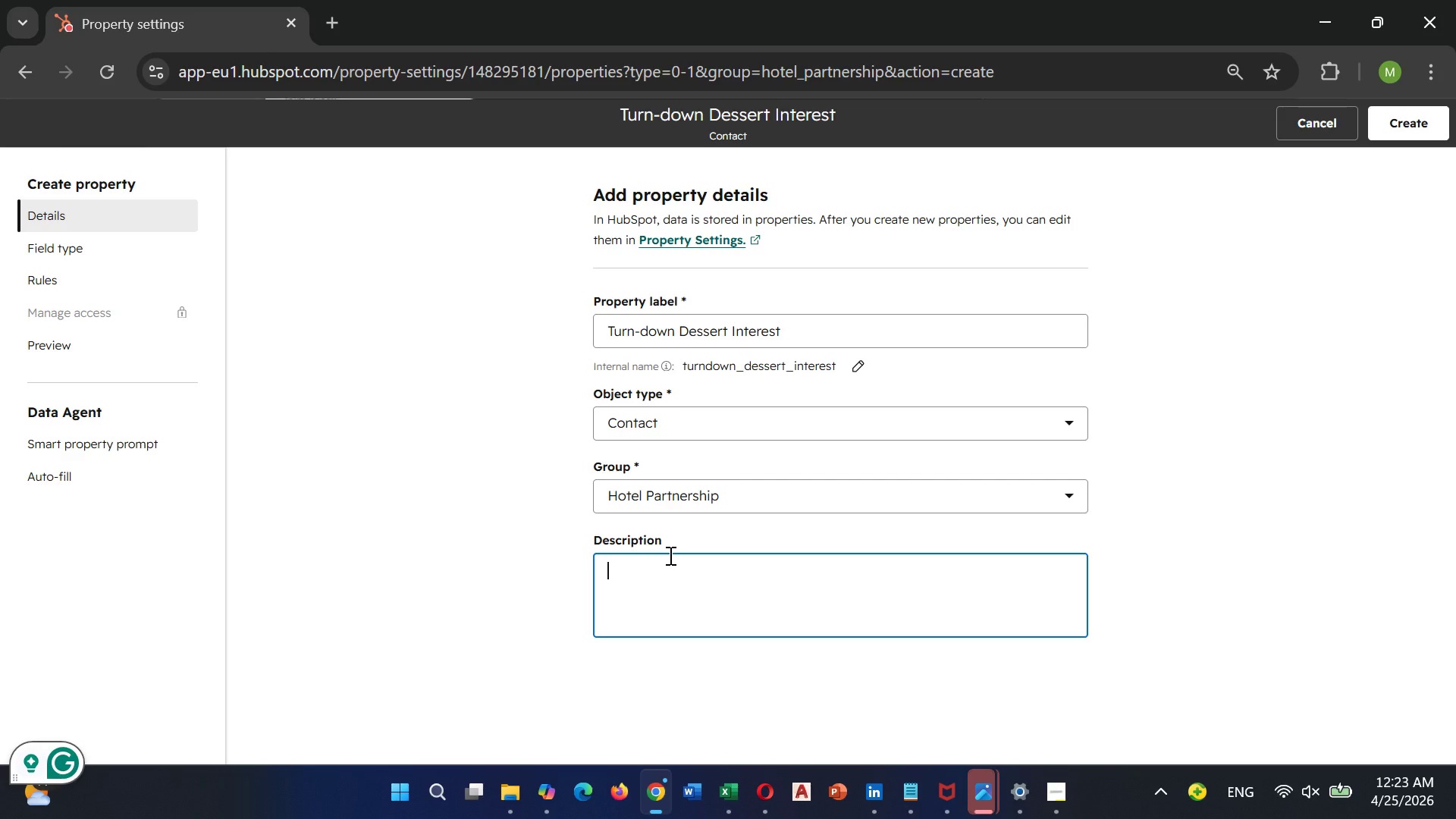 
left_click([71, 243])
 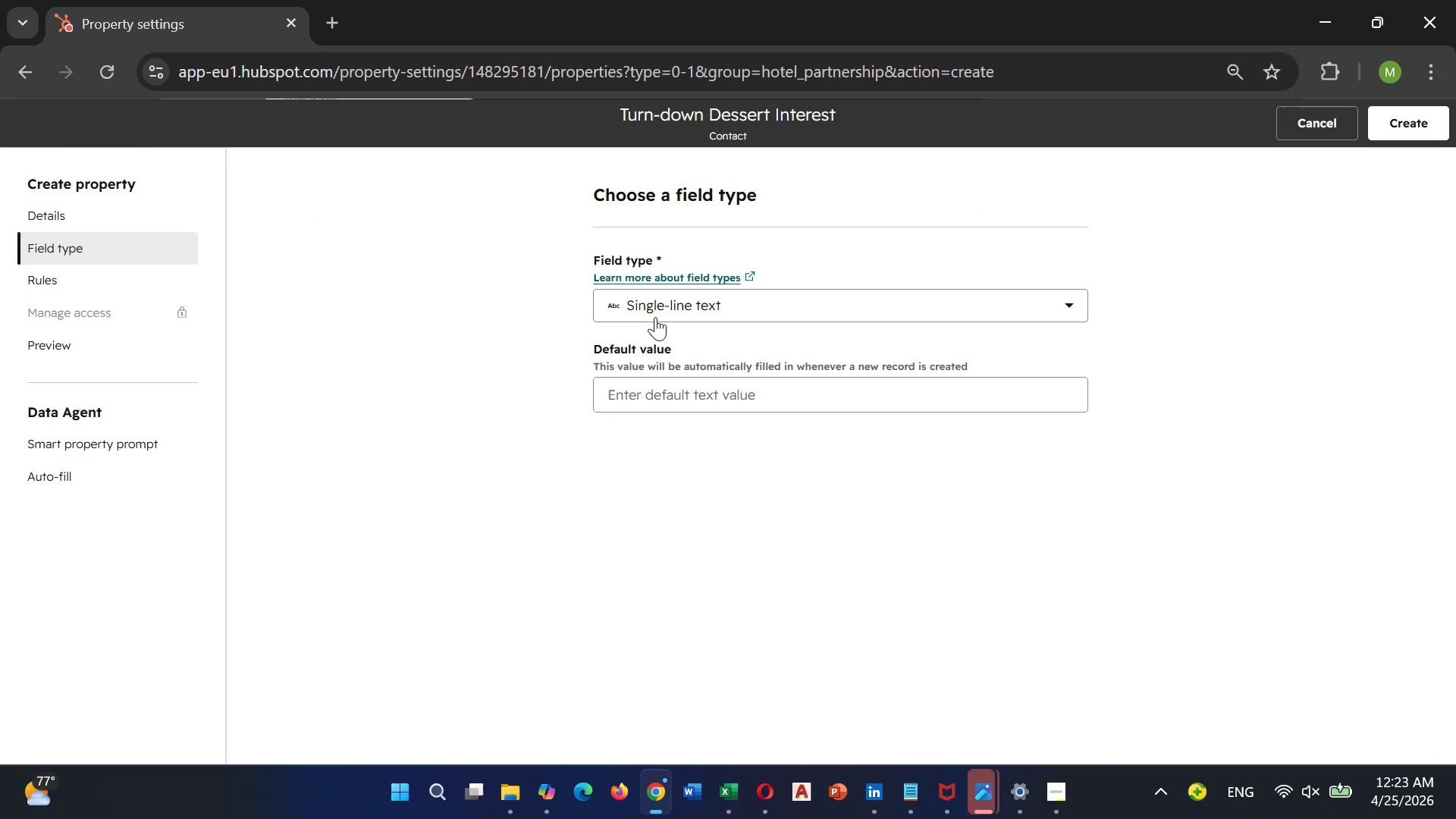 
left_click([655, 315])
 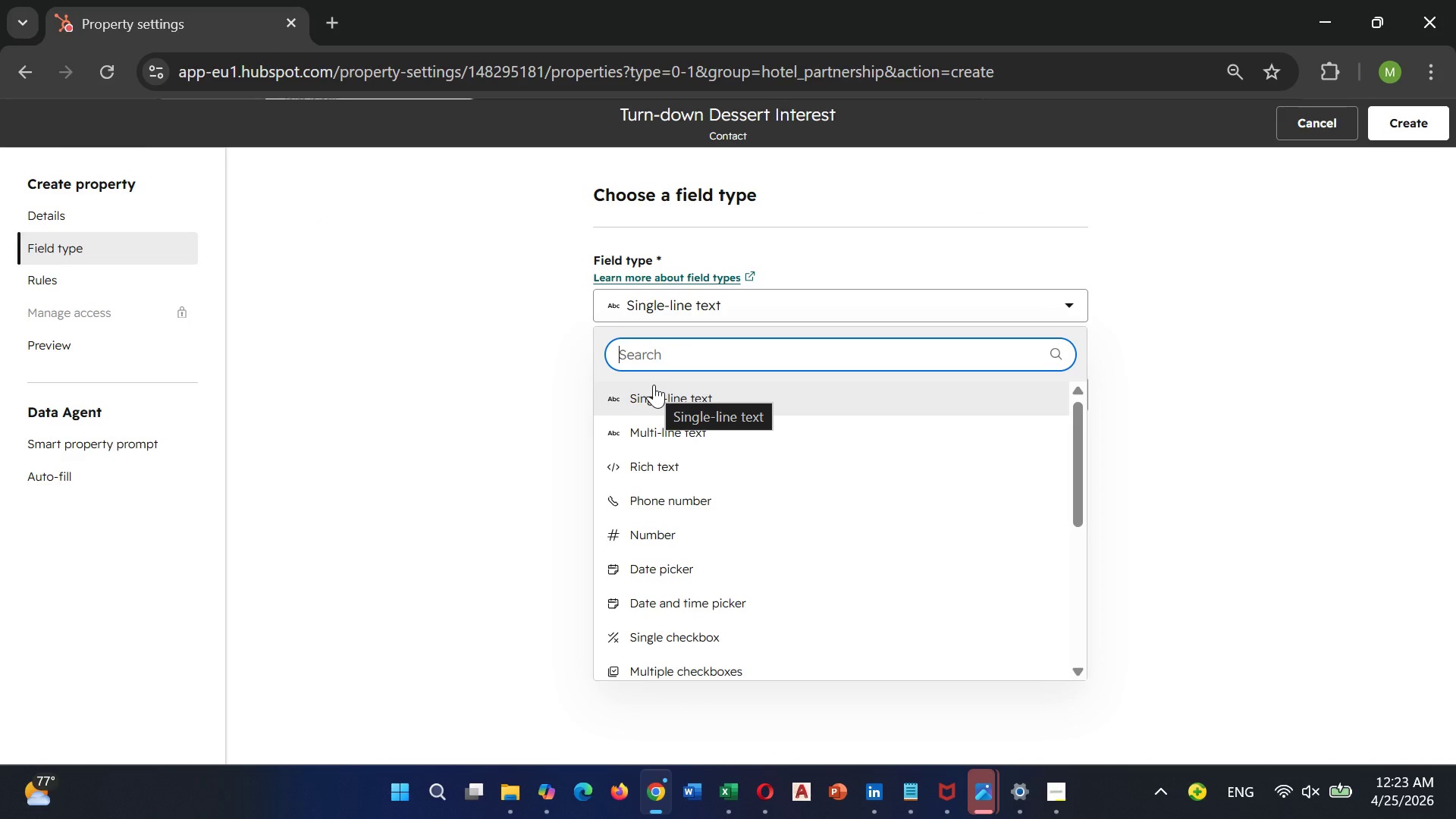 
type(dr)
 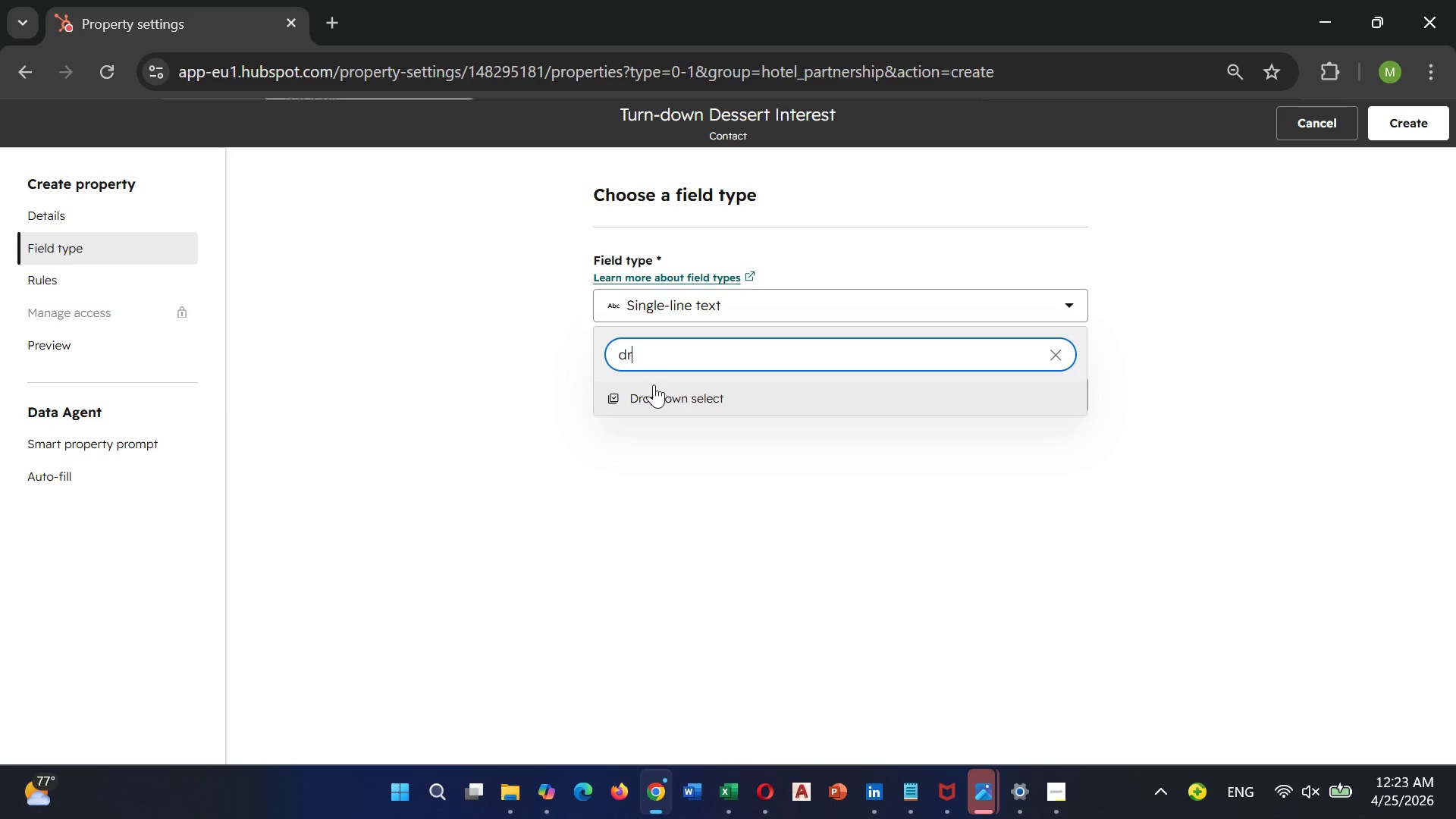 
left_click([654, 384])
 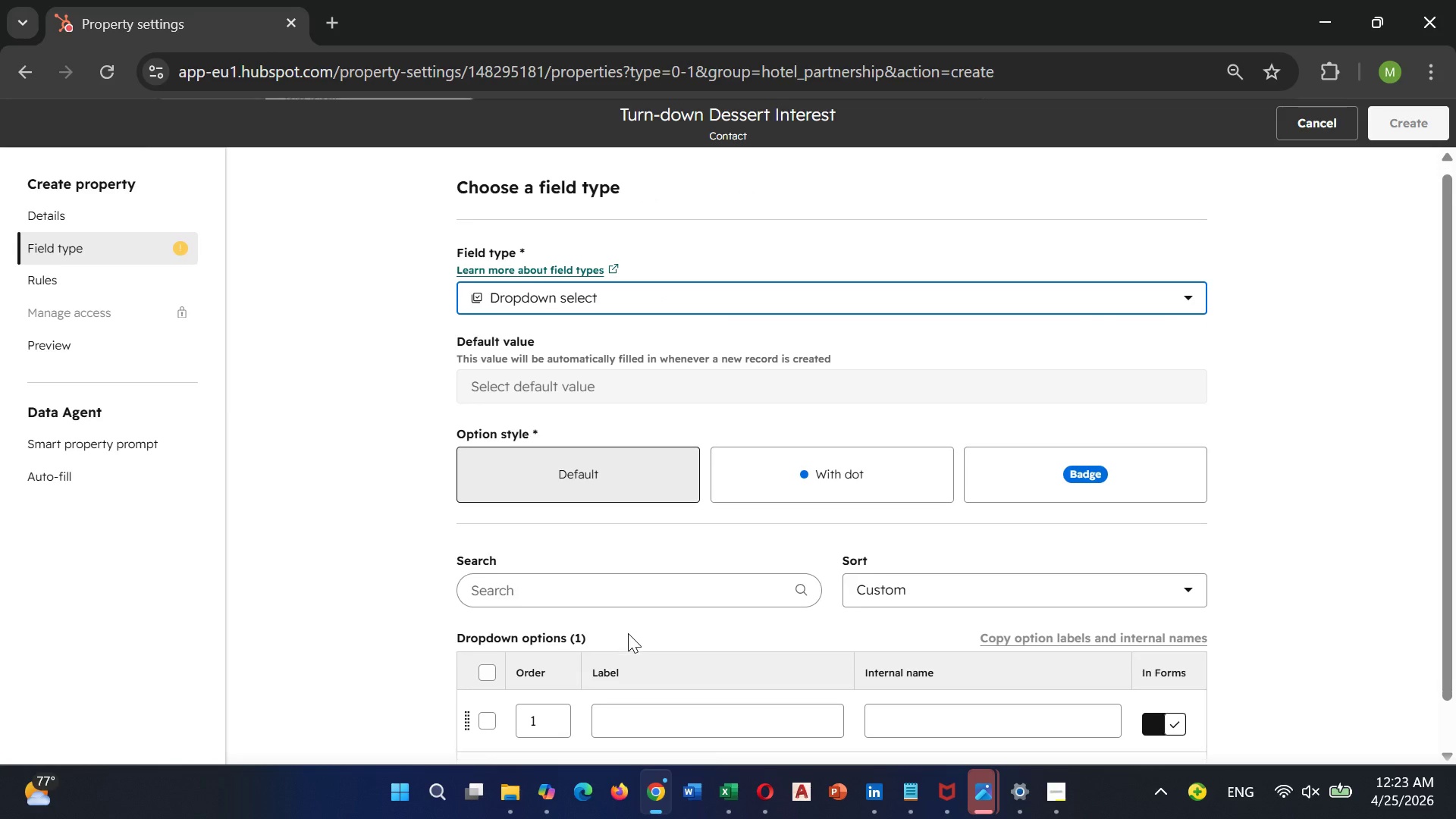 
left_click([641, 664])
 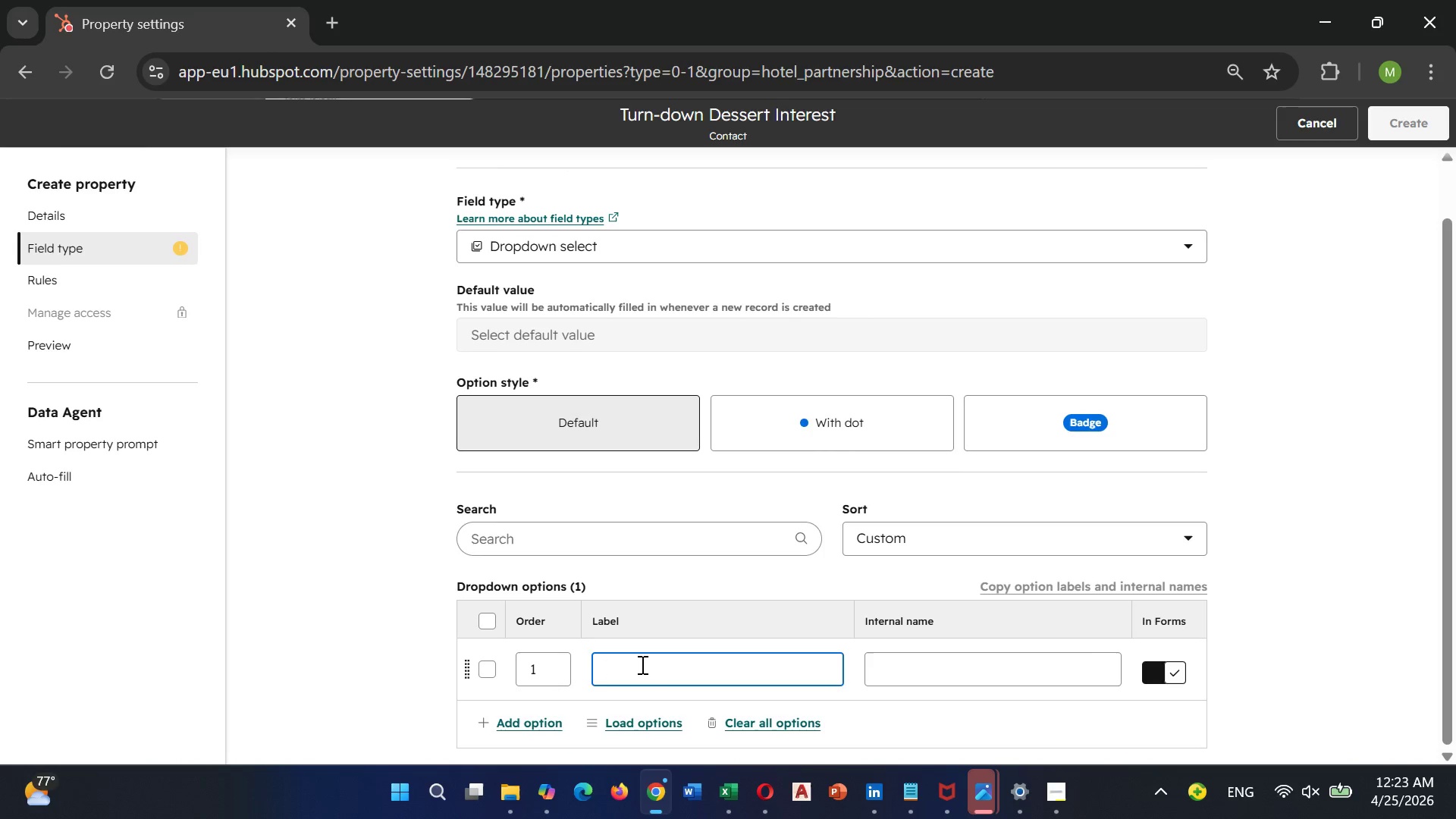 
scroll: coordinate [628, 633], scroll_direction: down, amount: 2.0
 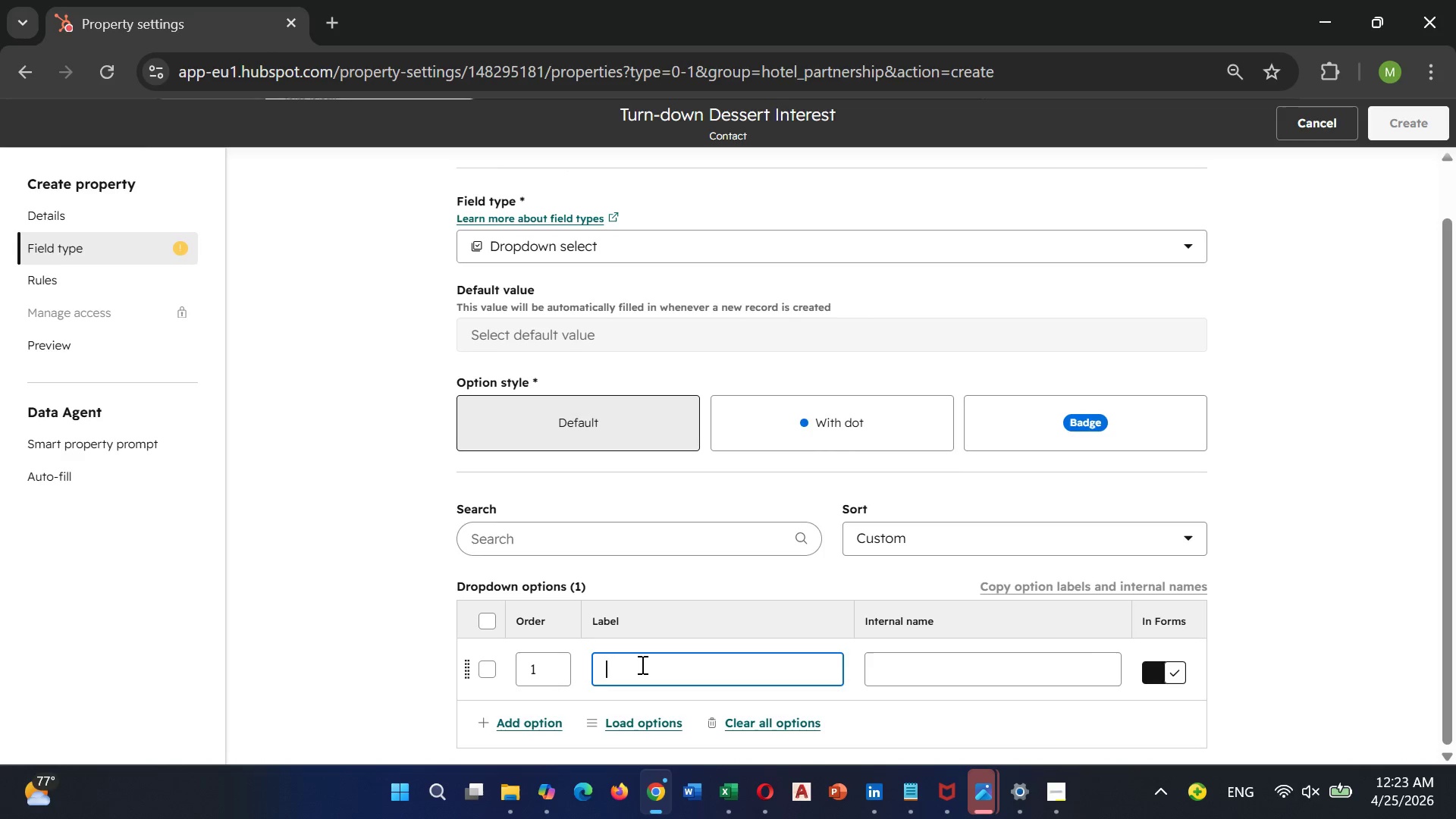 
type(maca)
 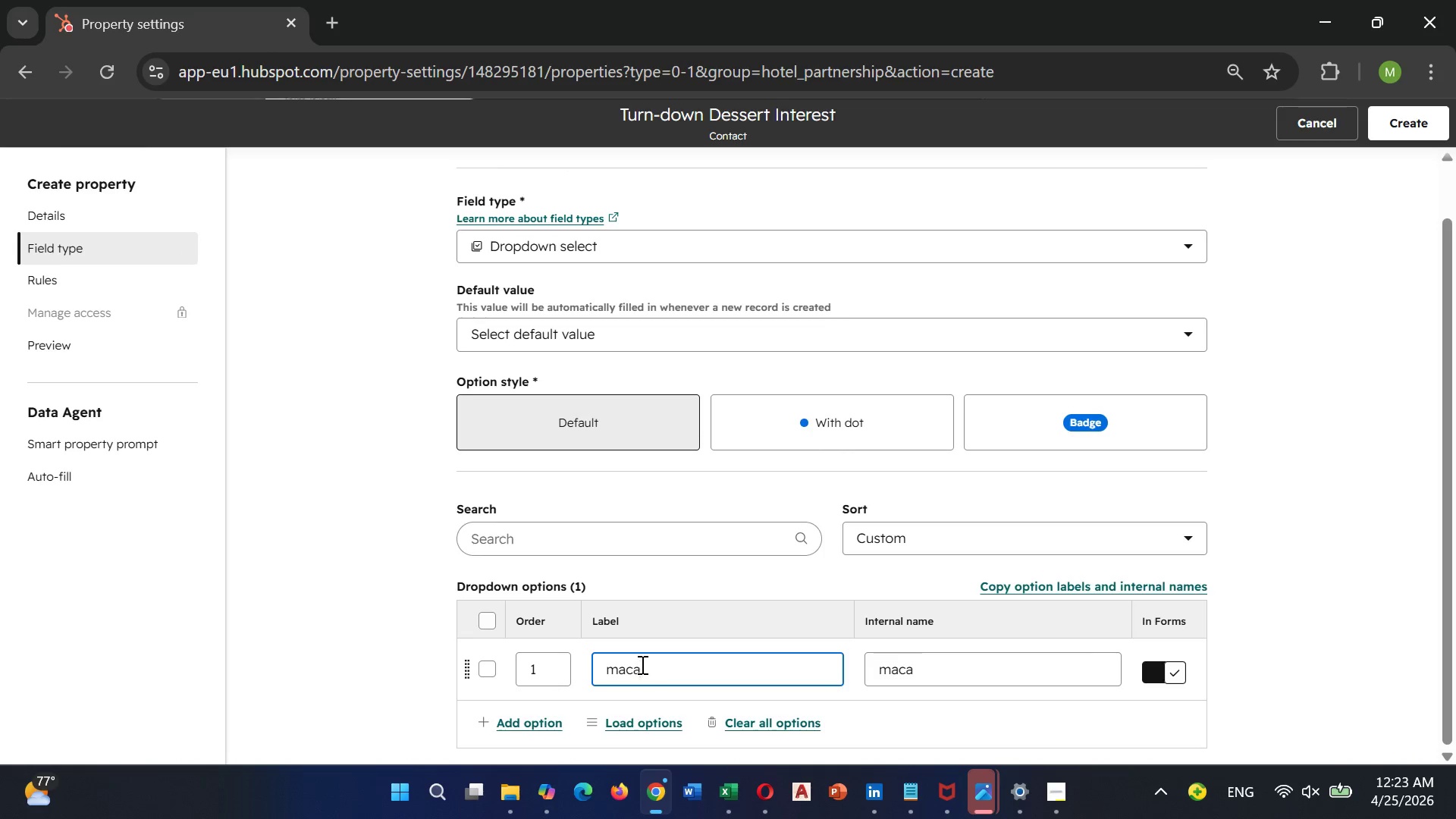 
key(ArrowLeft)
 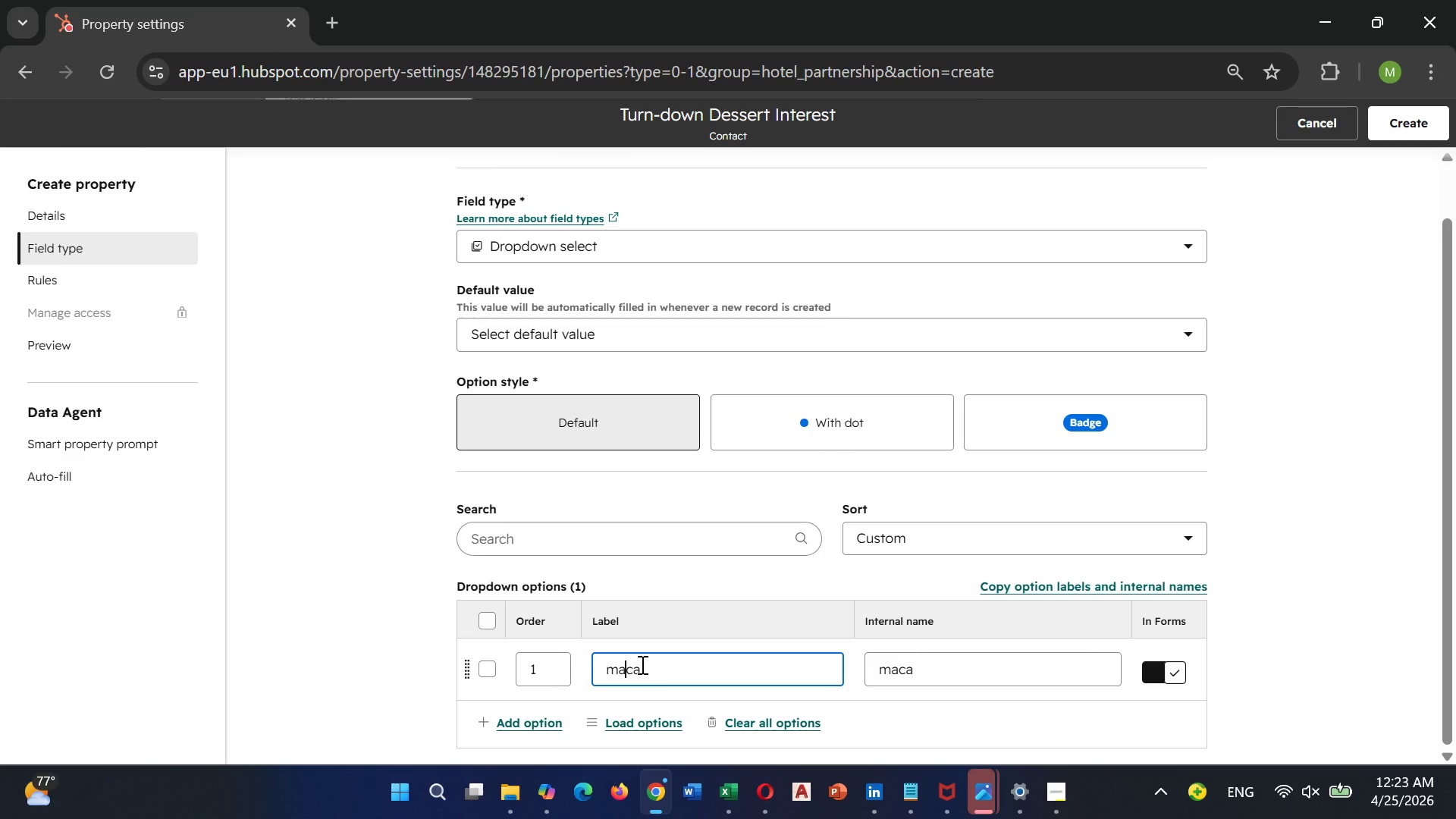 
key(ArrowLeft)
 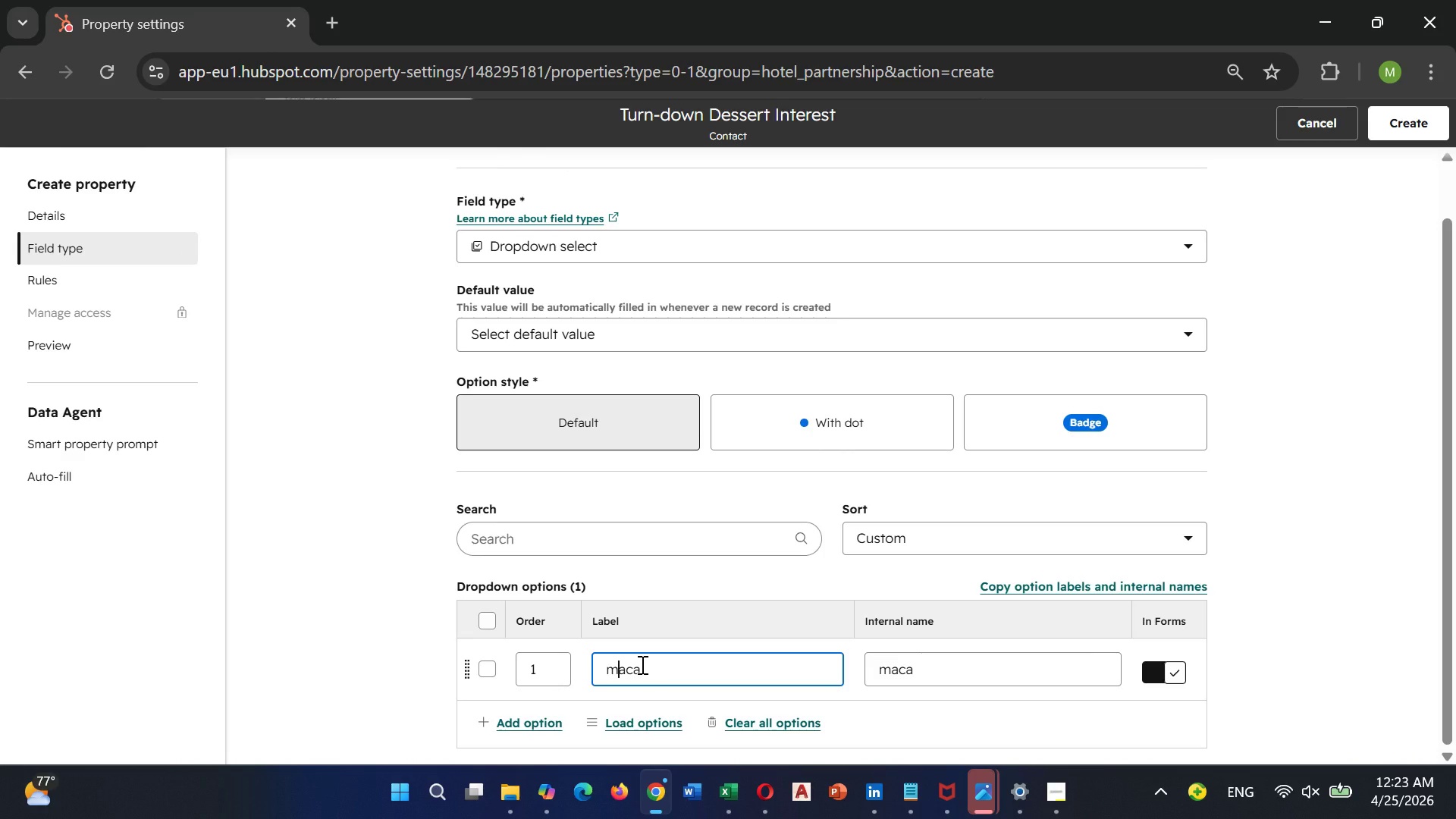 
key(ArrowLeft)
 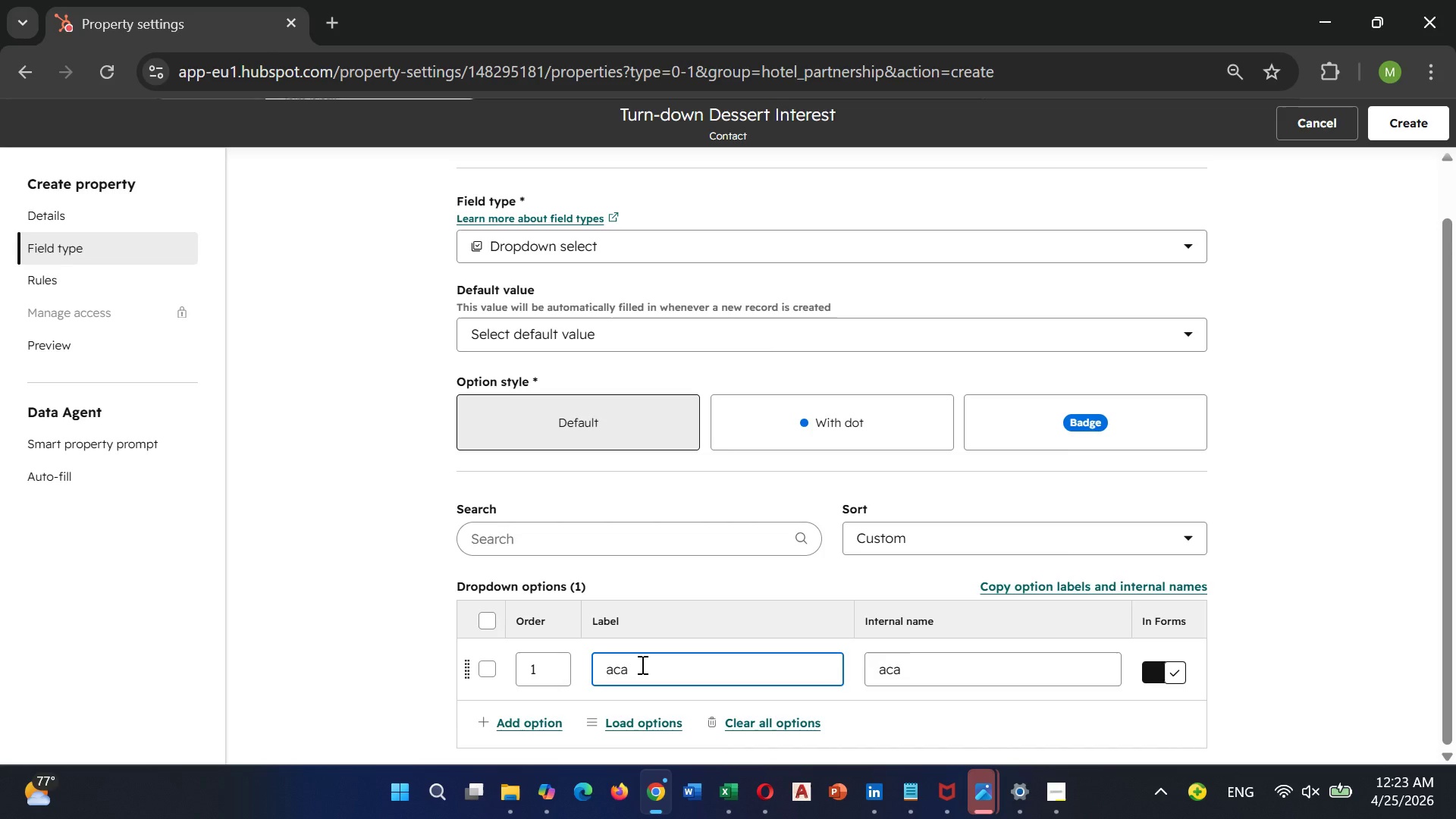 
key(Backspace)
 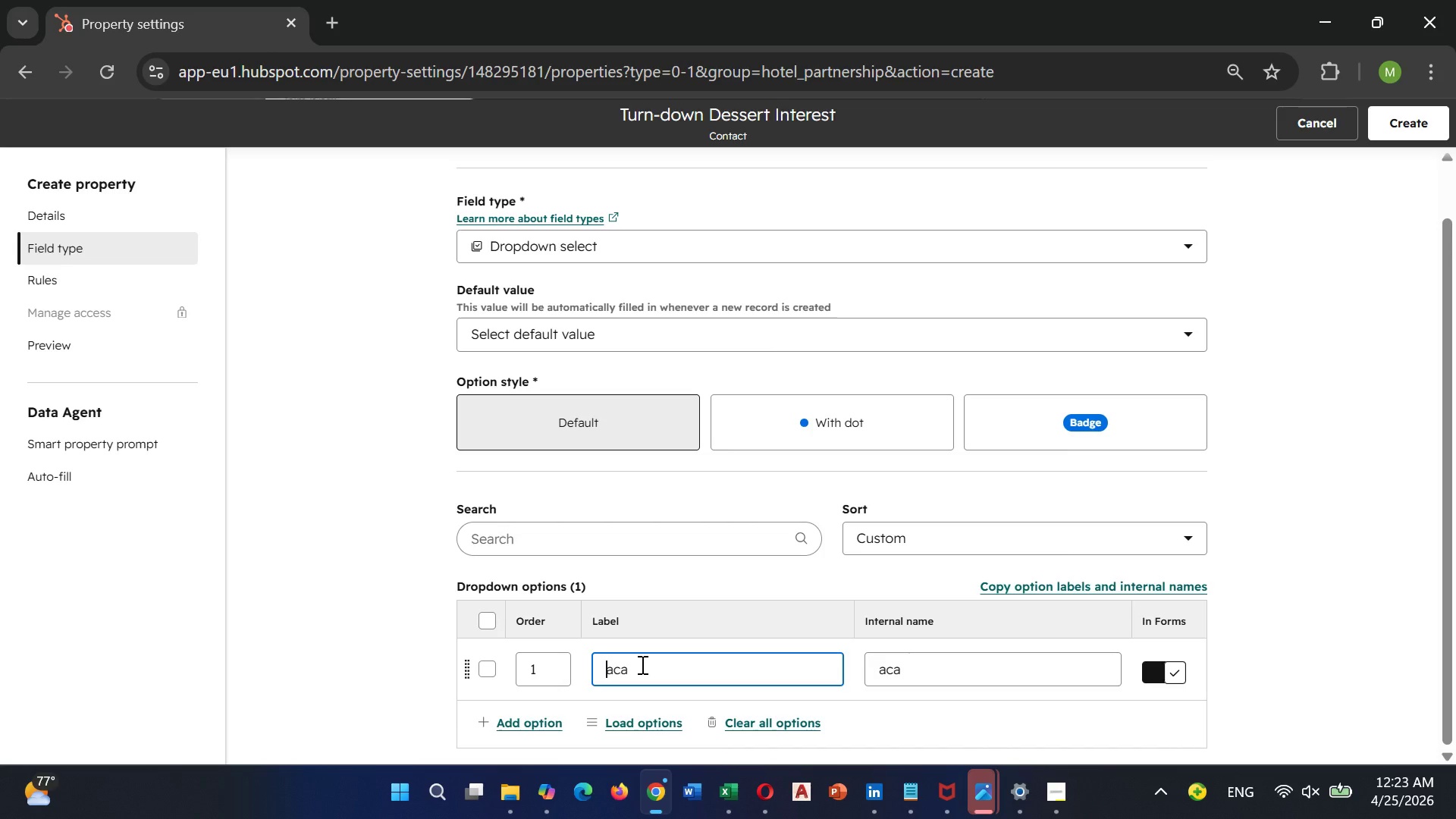 
key(Shift+M)
 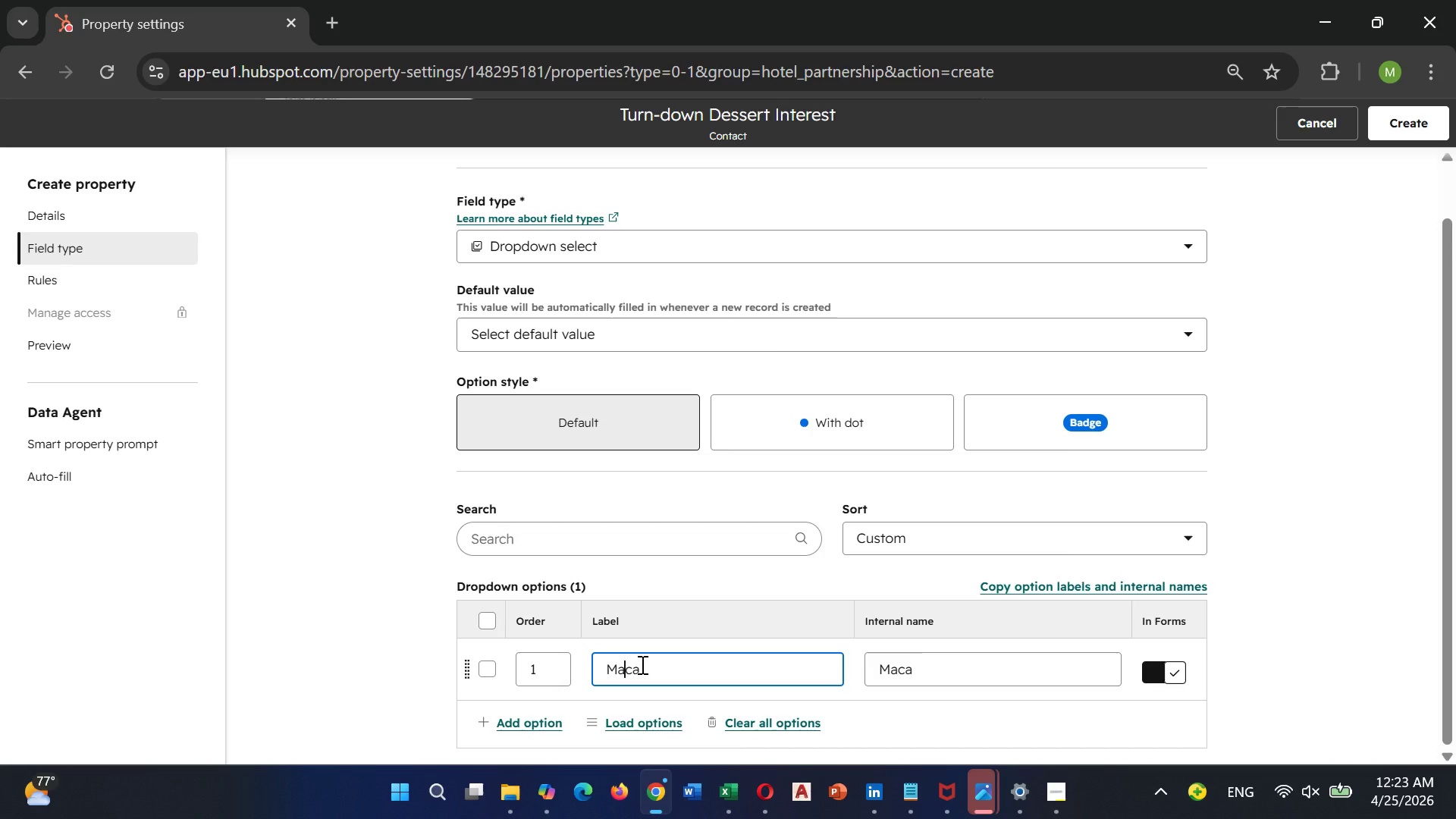 
key(ArrowRight)
 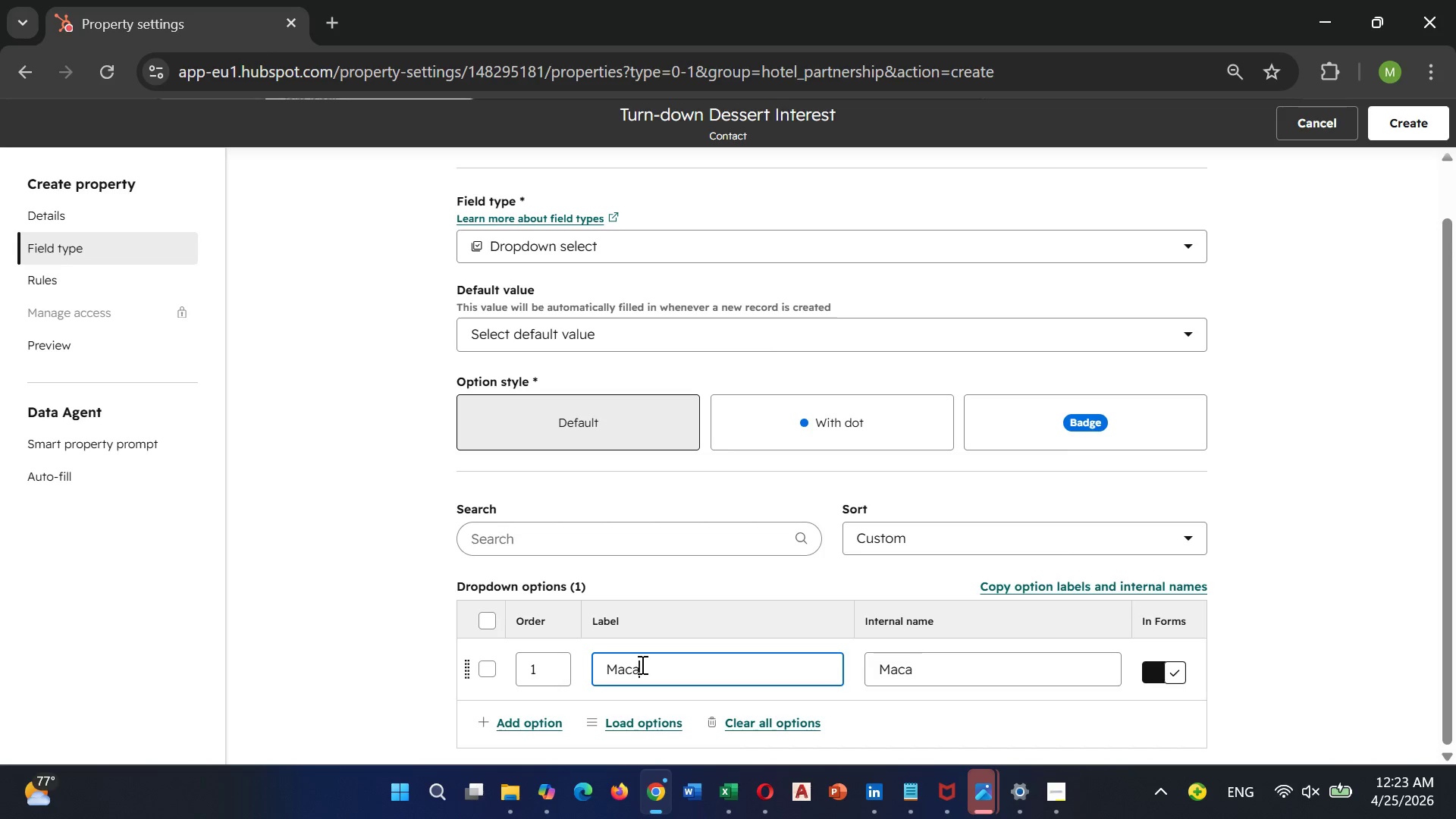 
key(ArrowRight)
 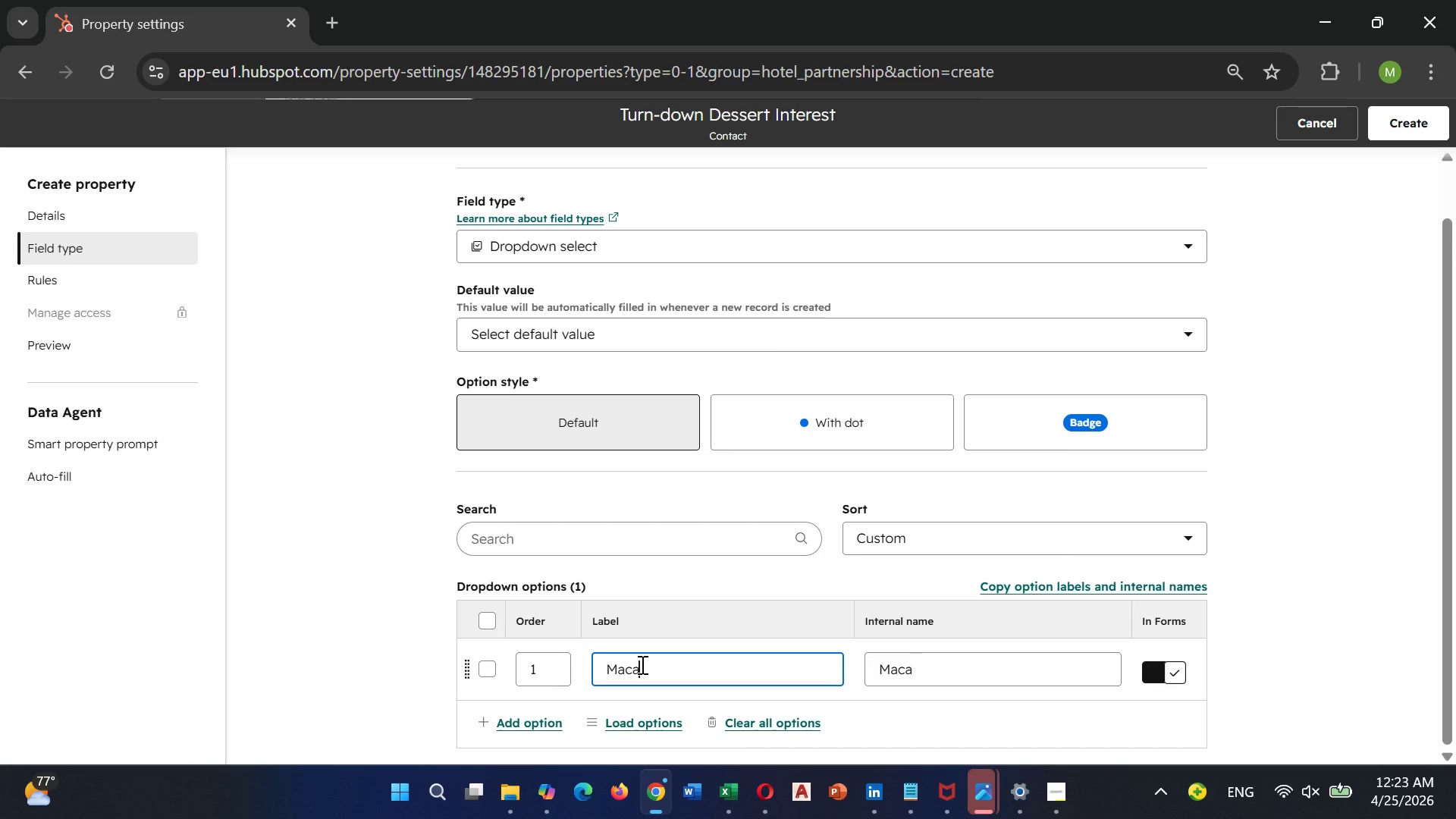 
key(ArrowRight)
 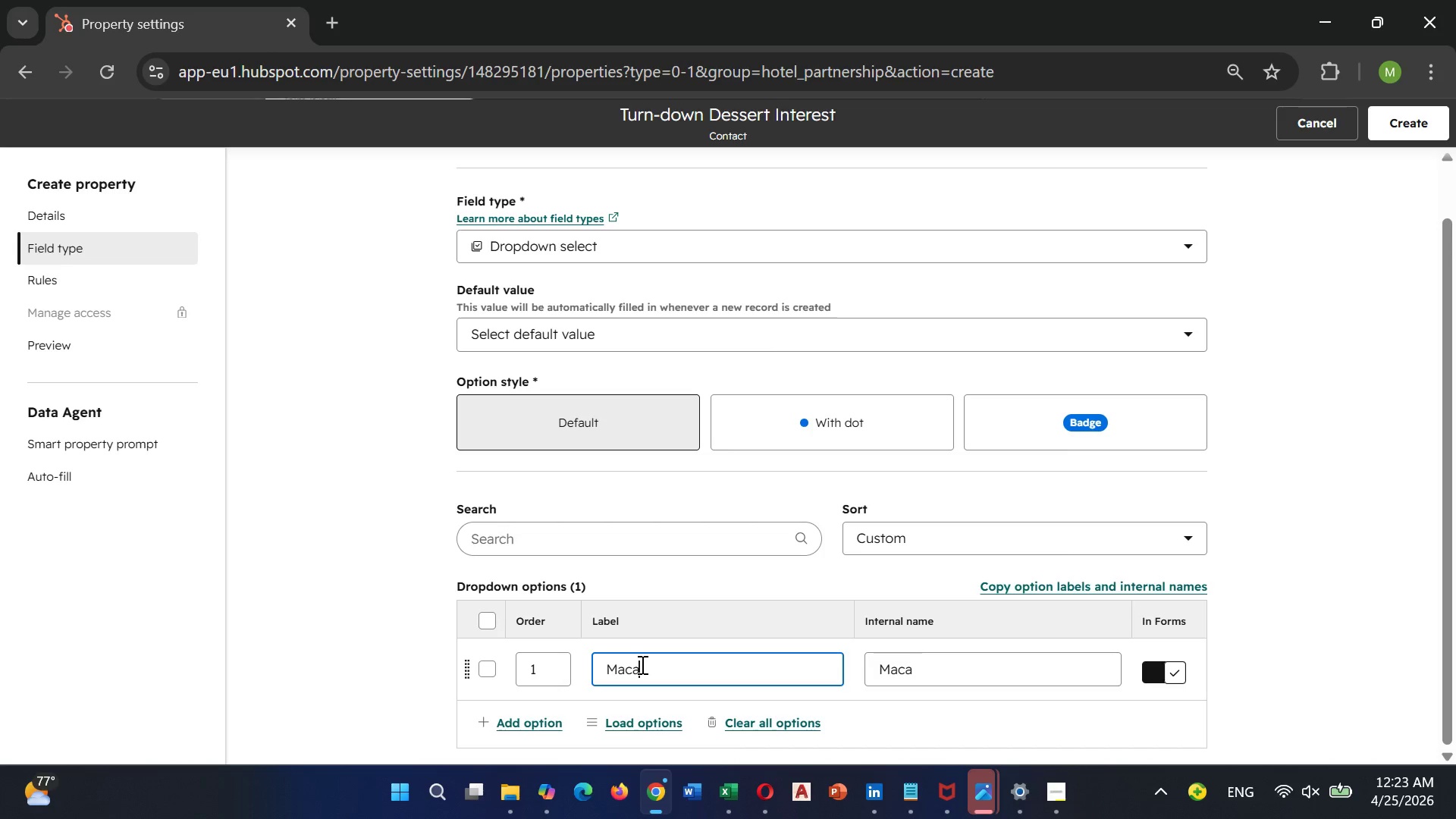 
type(ri)
key(Backspace)
type(ons)
 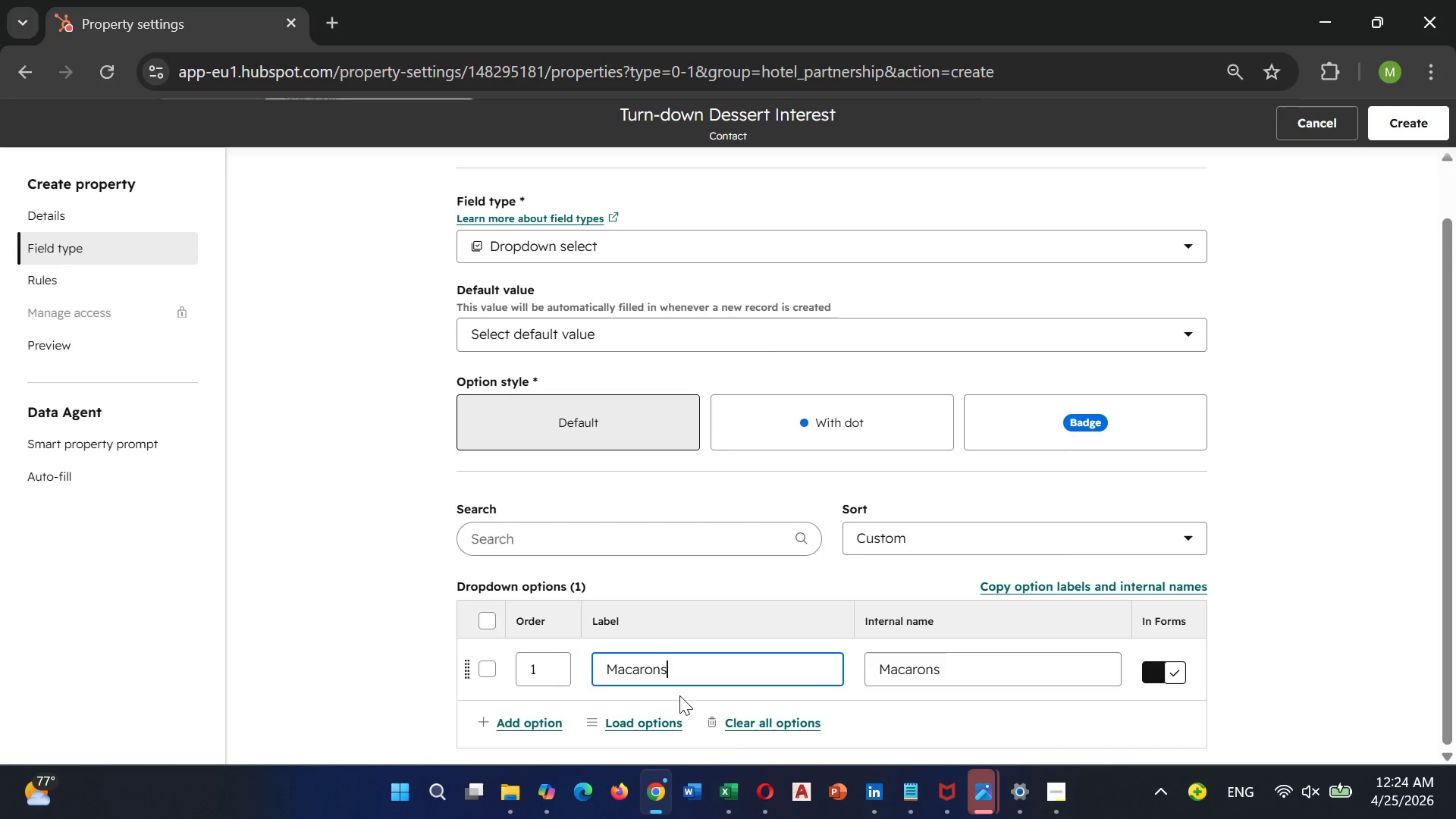 
wait(13.59)
 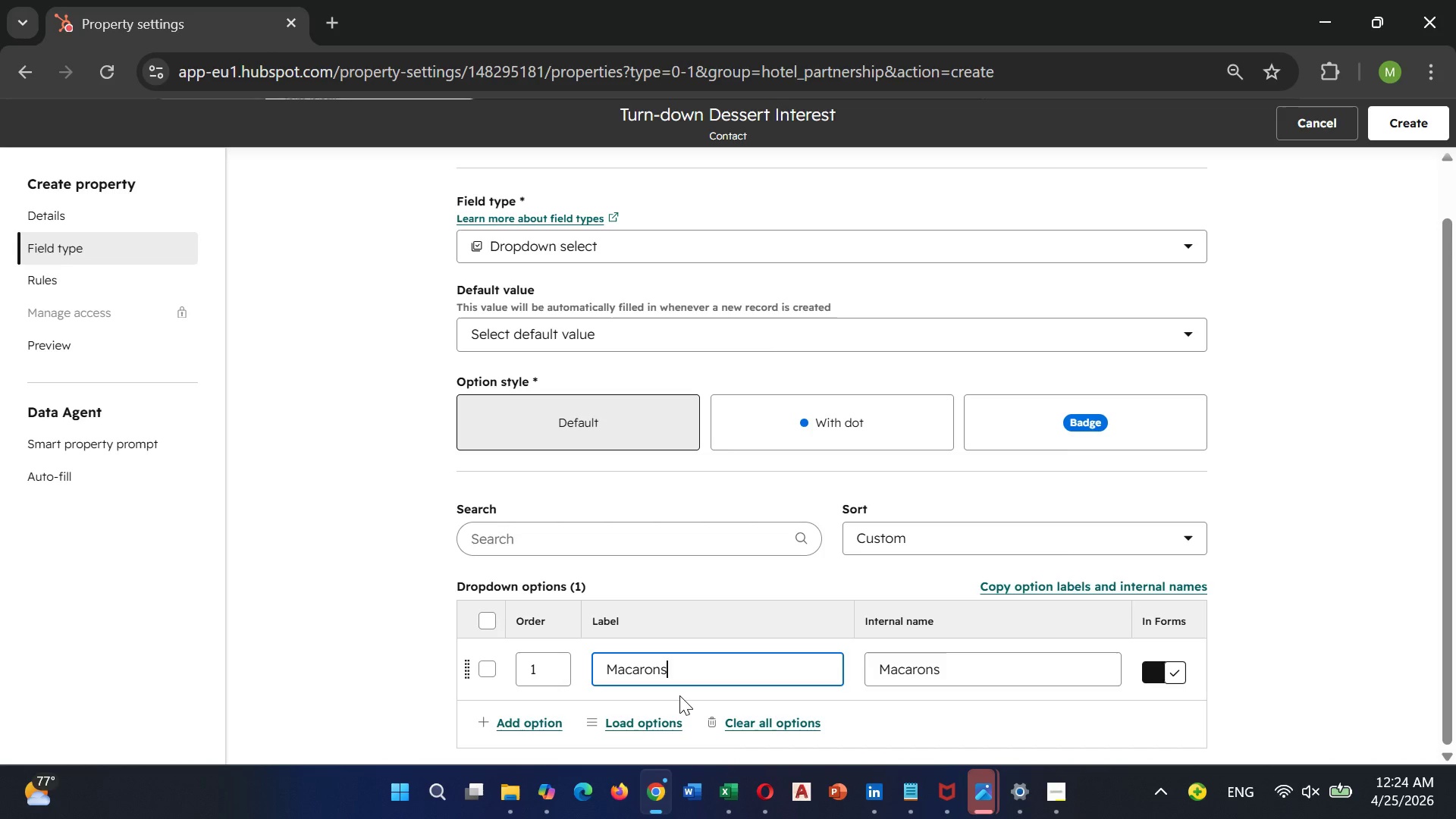 
key(Enter)
 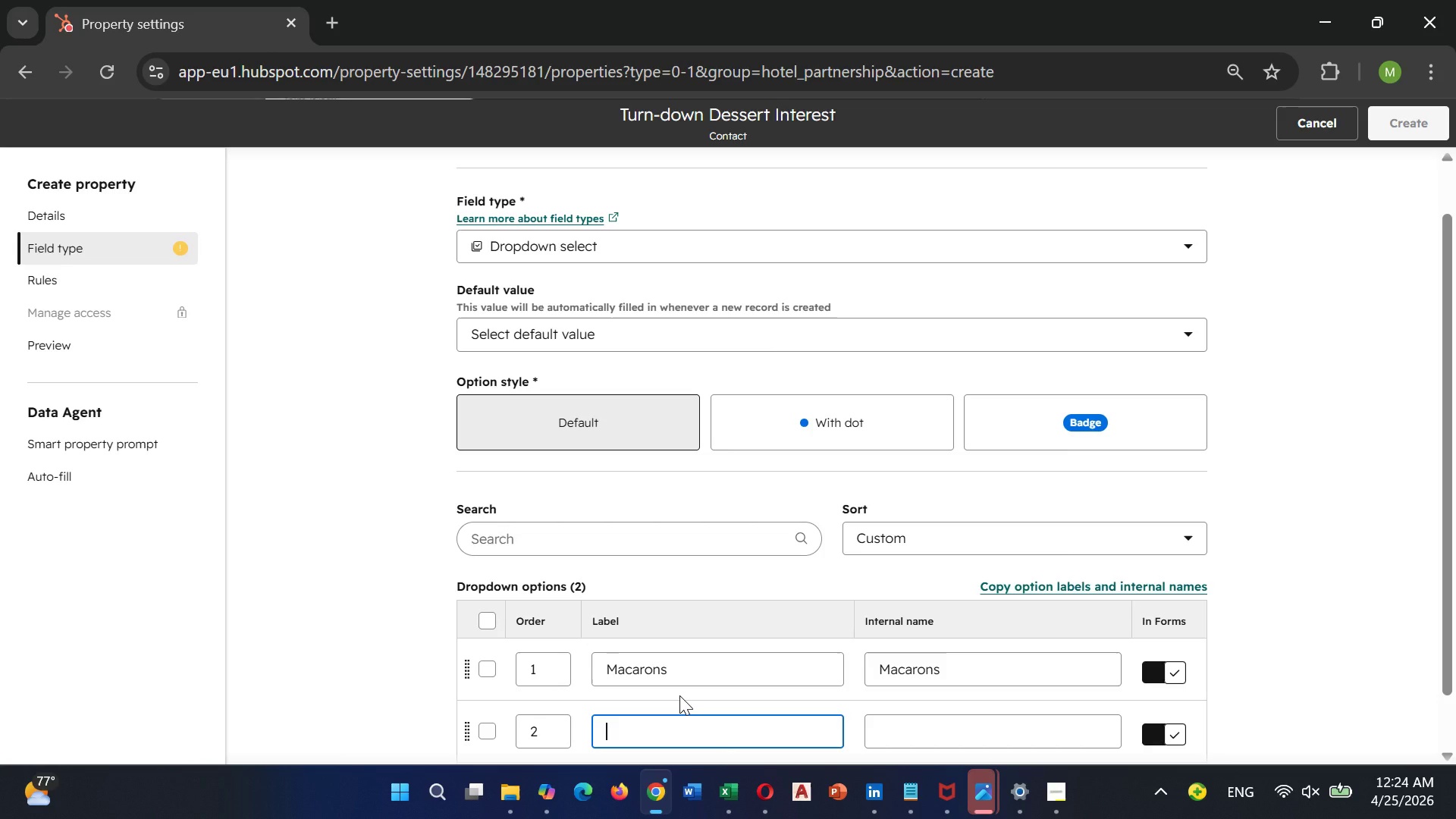 
type(shortb)
key(Backspace)
 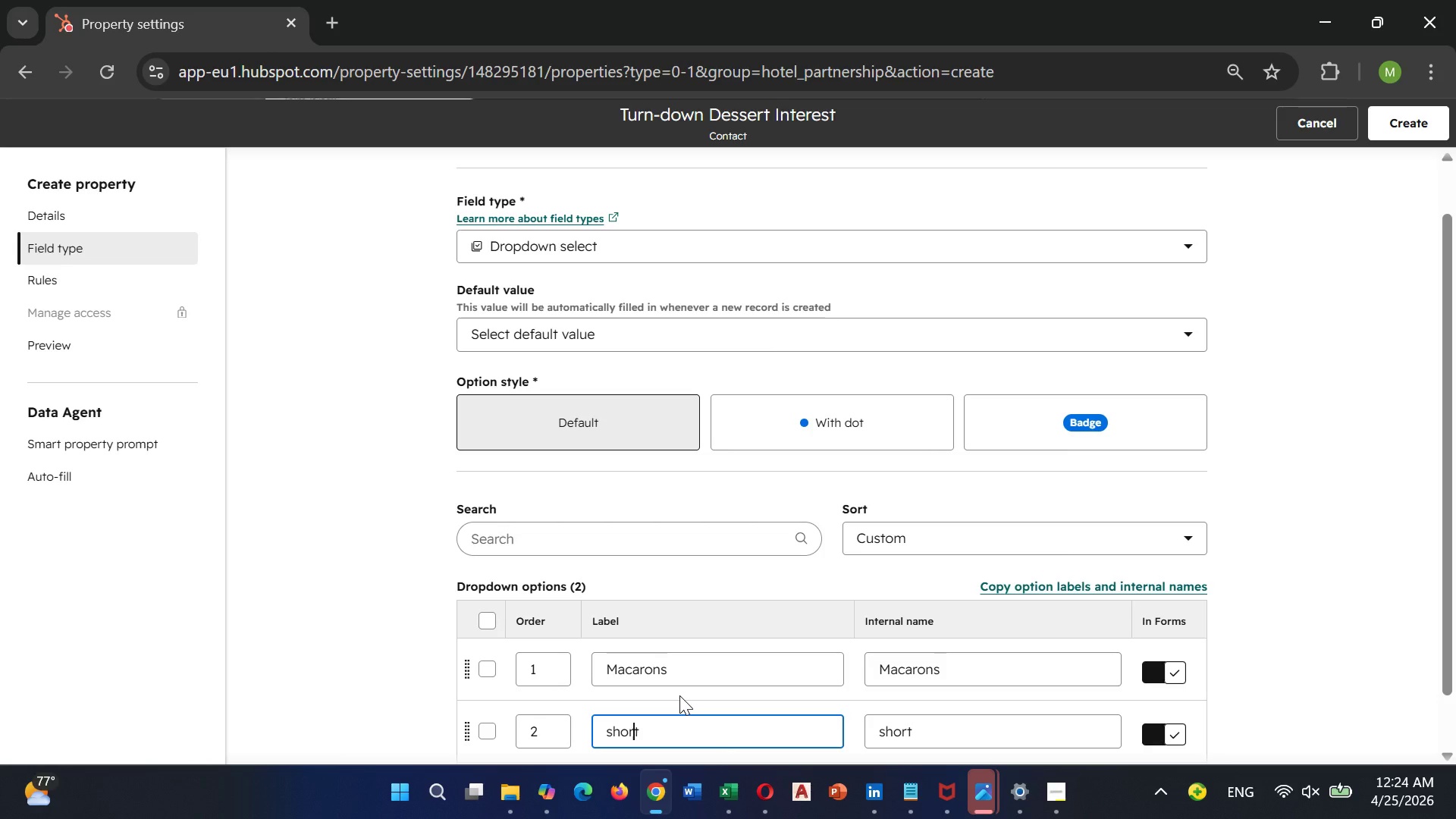 
hold_key(key=ArrowLeft, duration=0.55)
 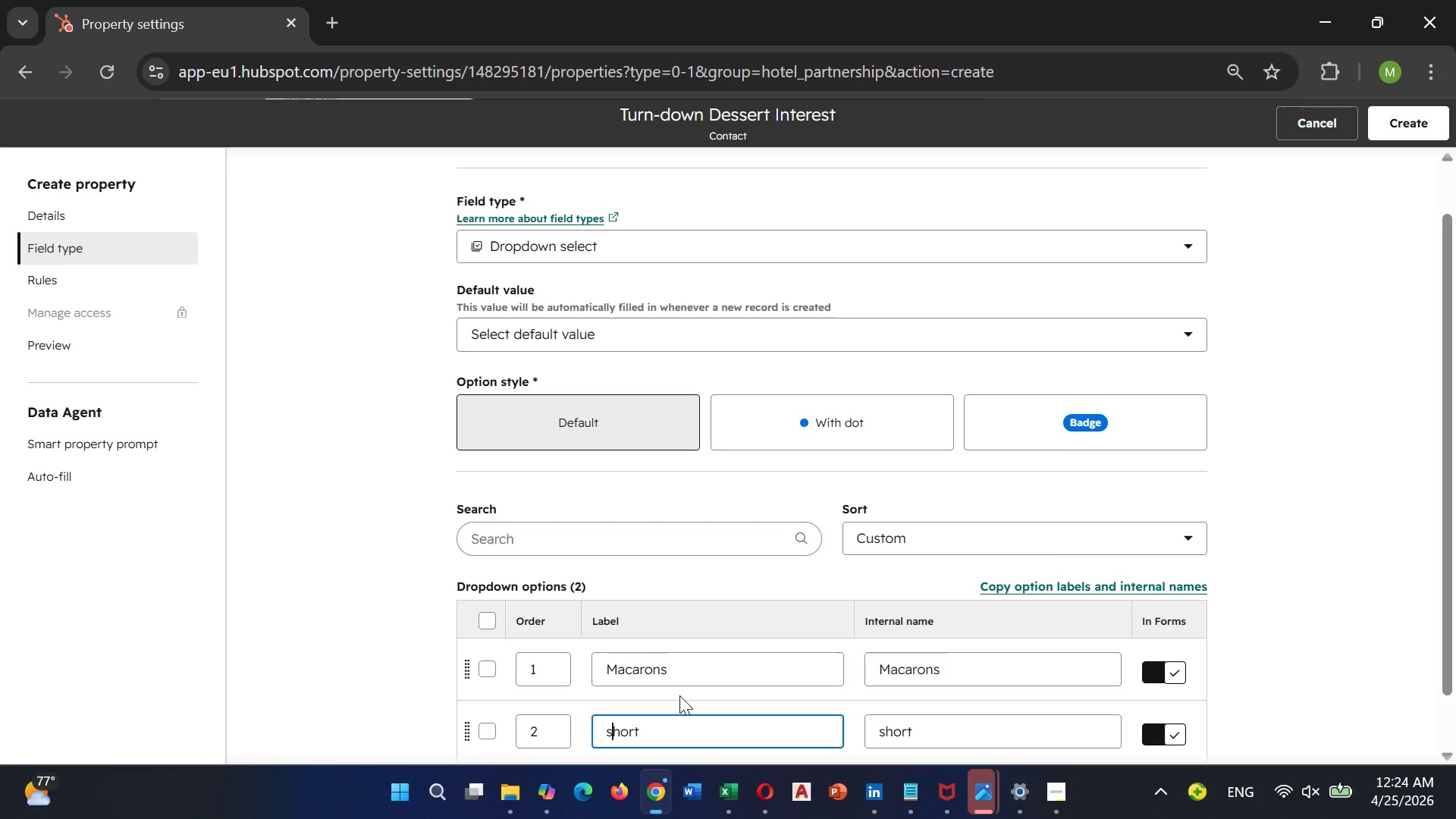 
key(ArrowLeft)
 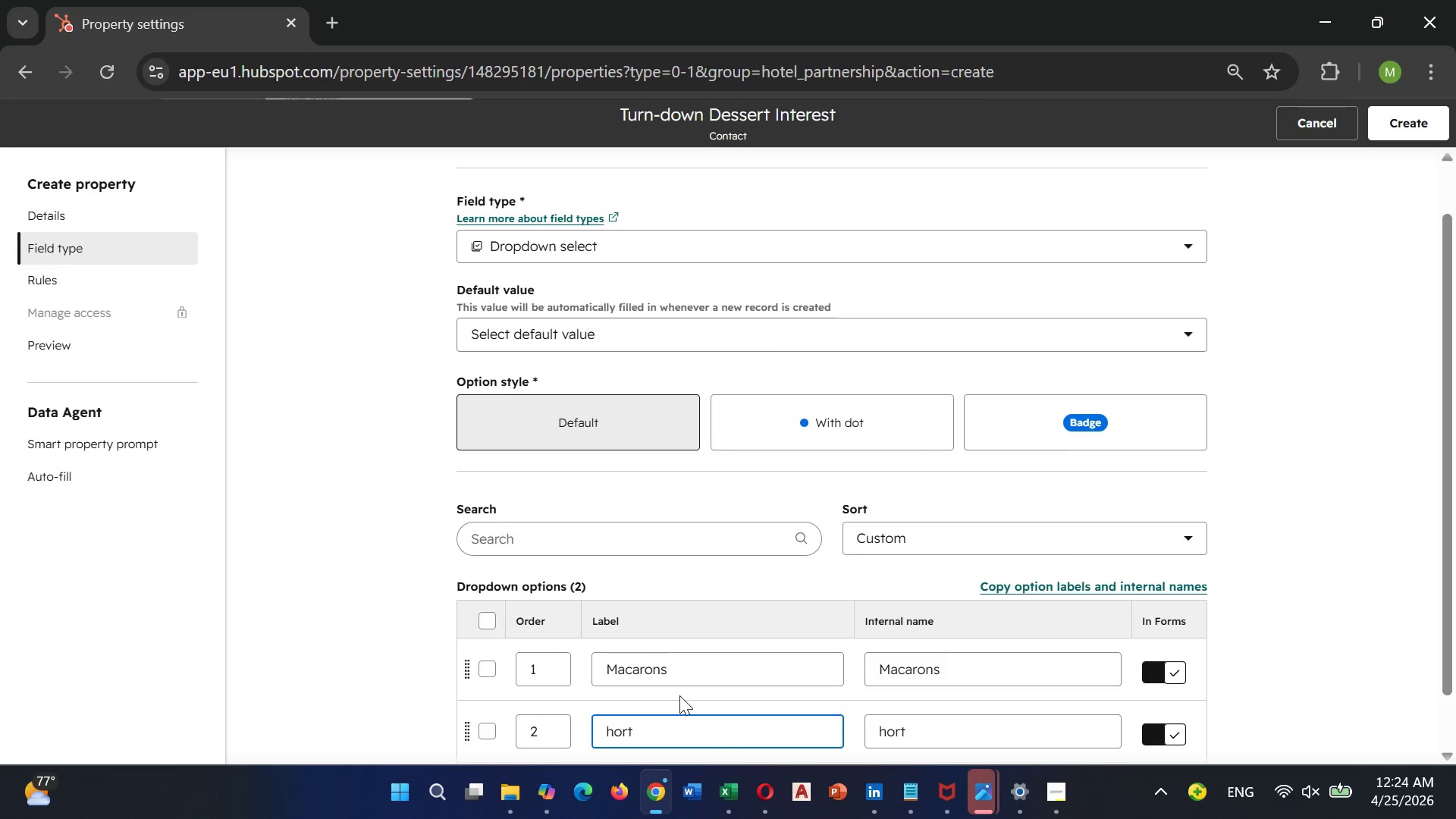 
key(Backspace)
 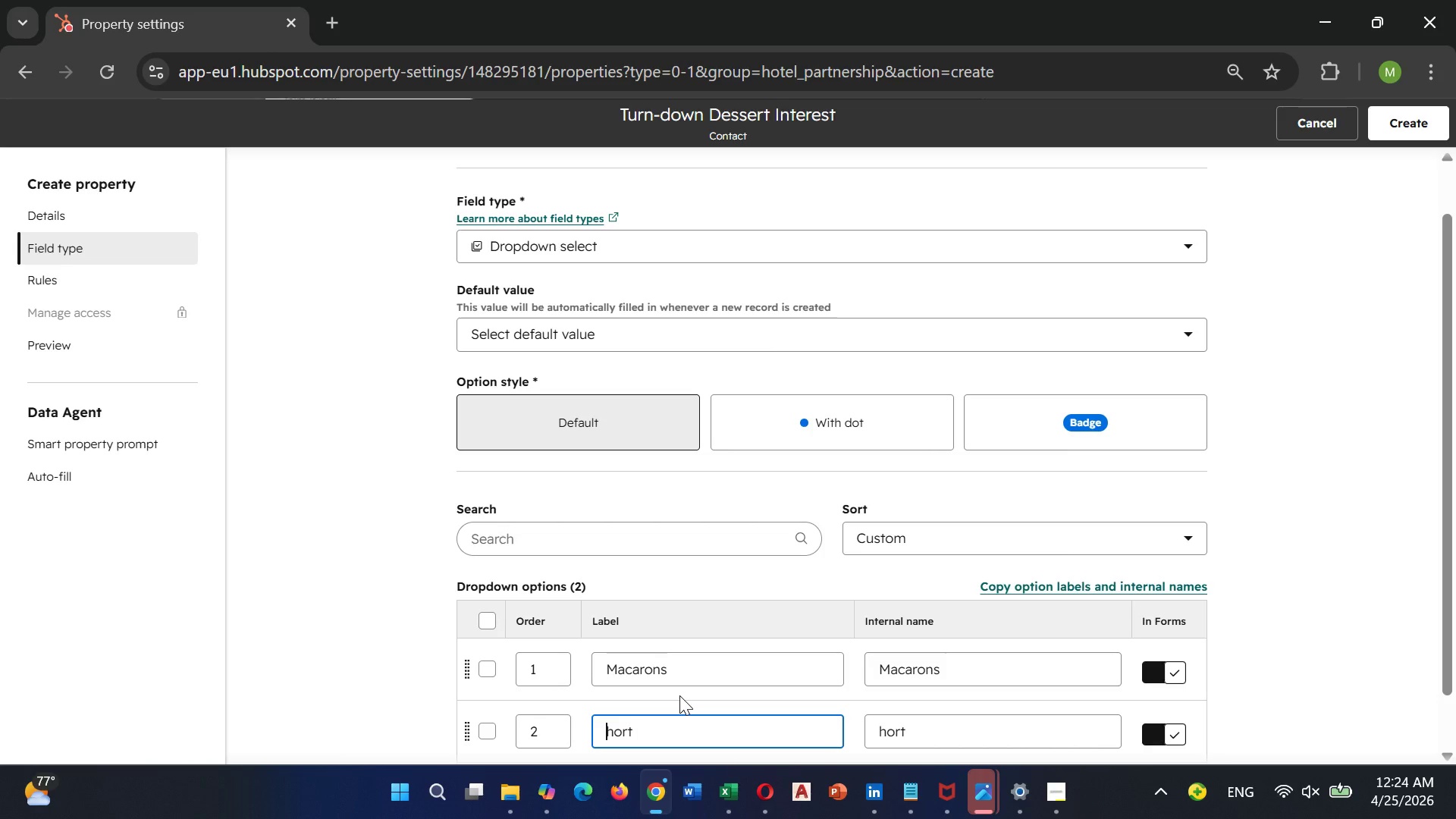 
key(Shift+S)
 